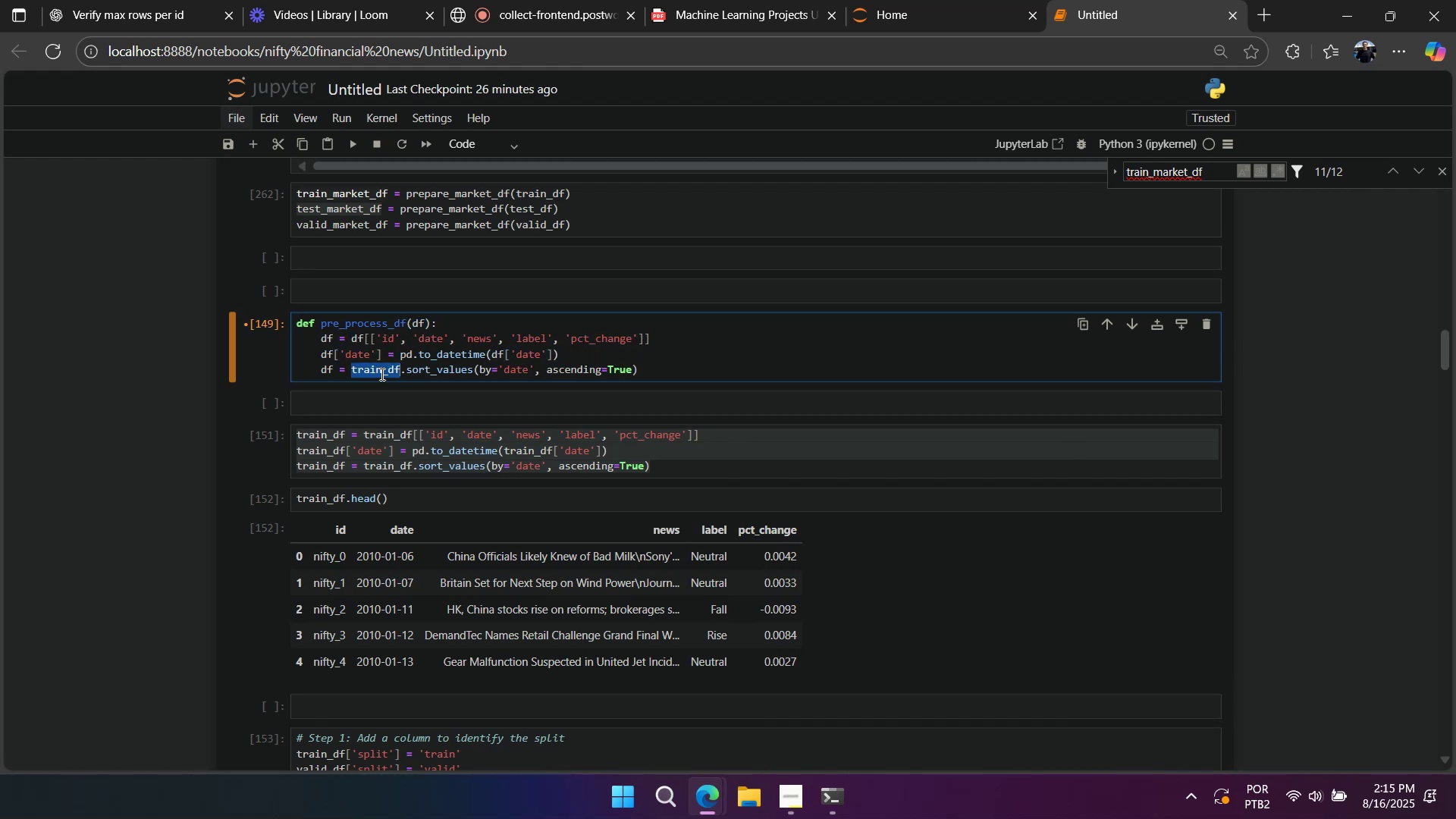 
triple_click([381, 374])
 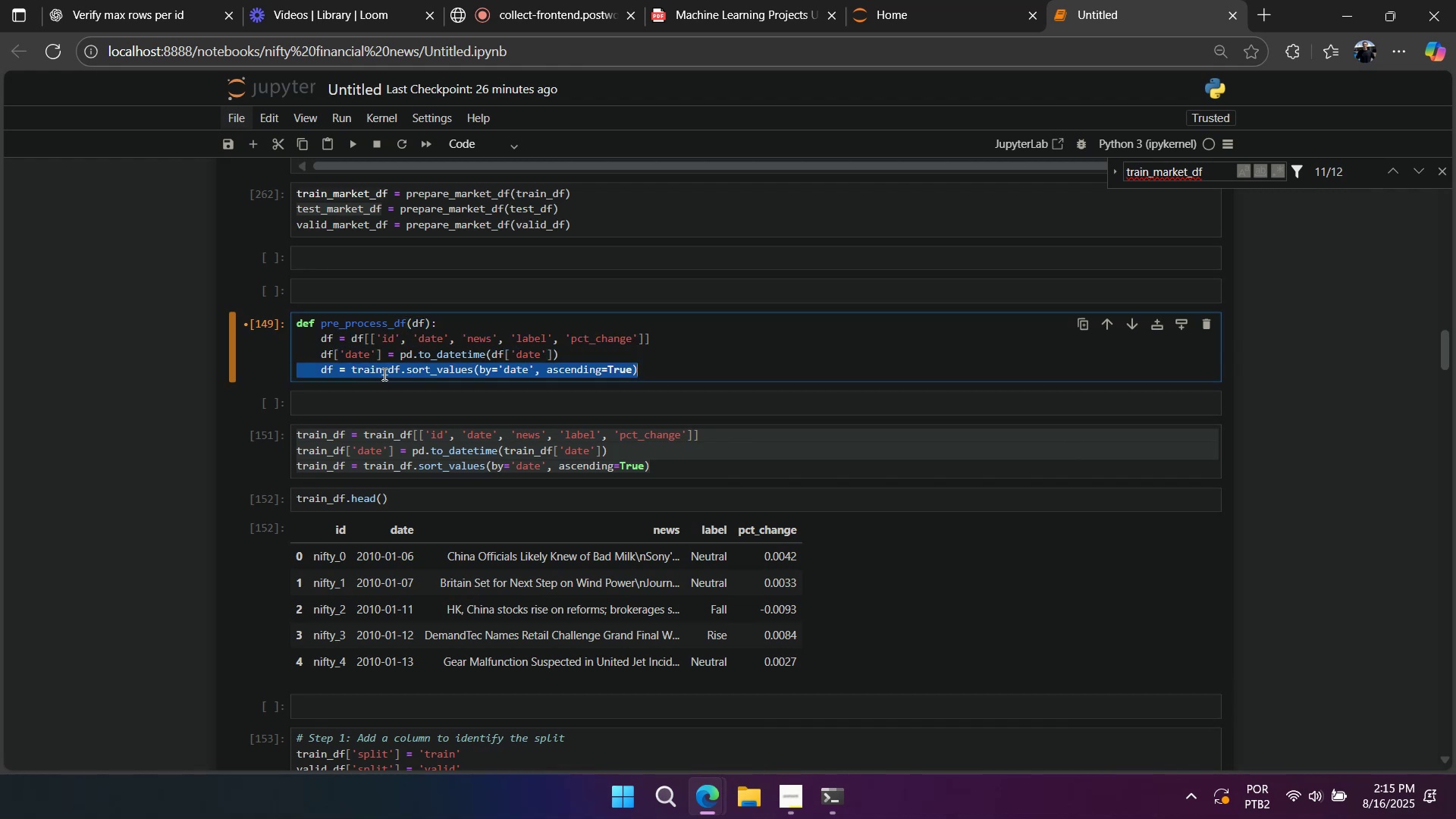 
triple_click([373, 370])
 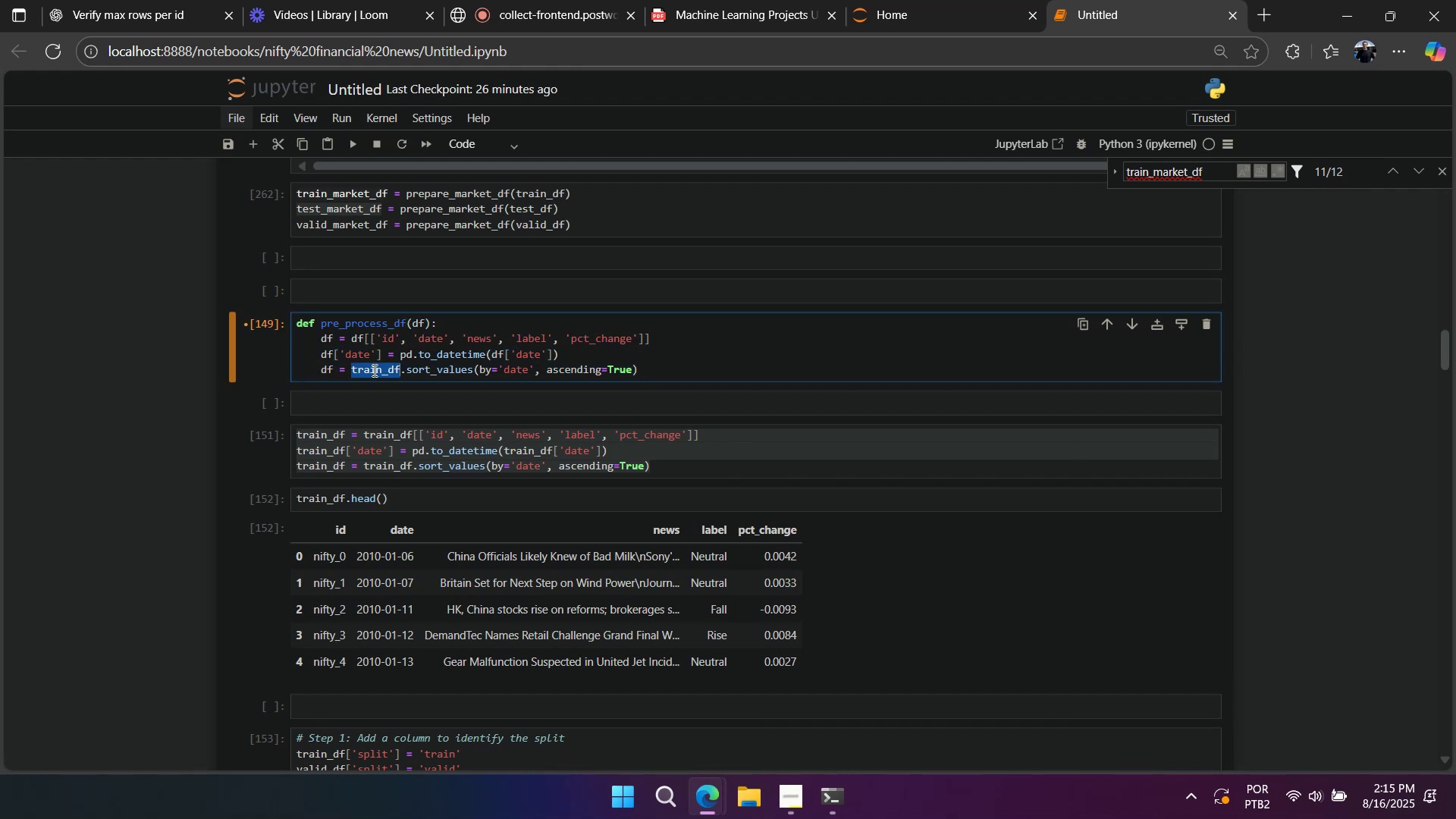 
triple_click([373, 370])
 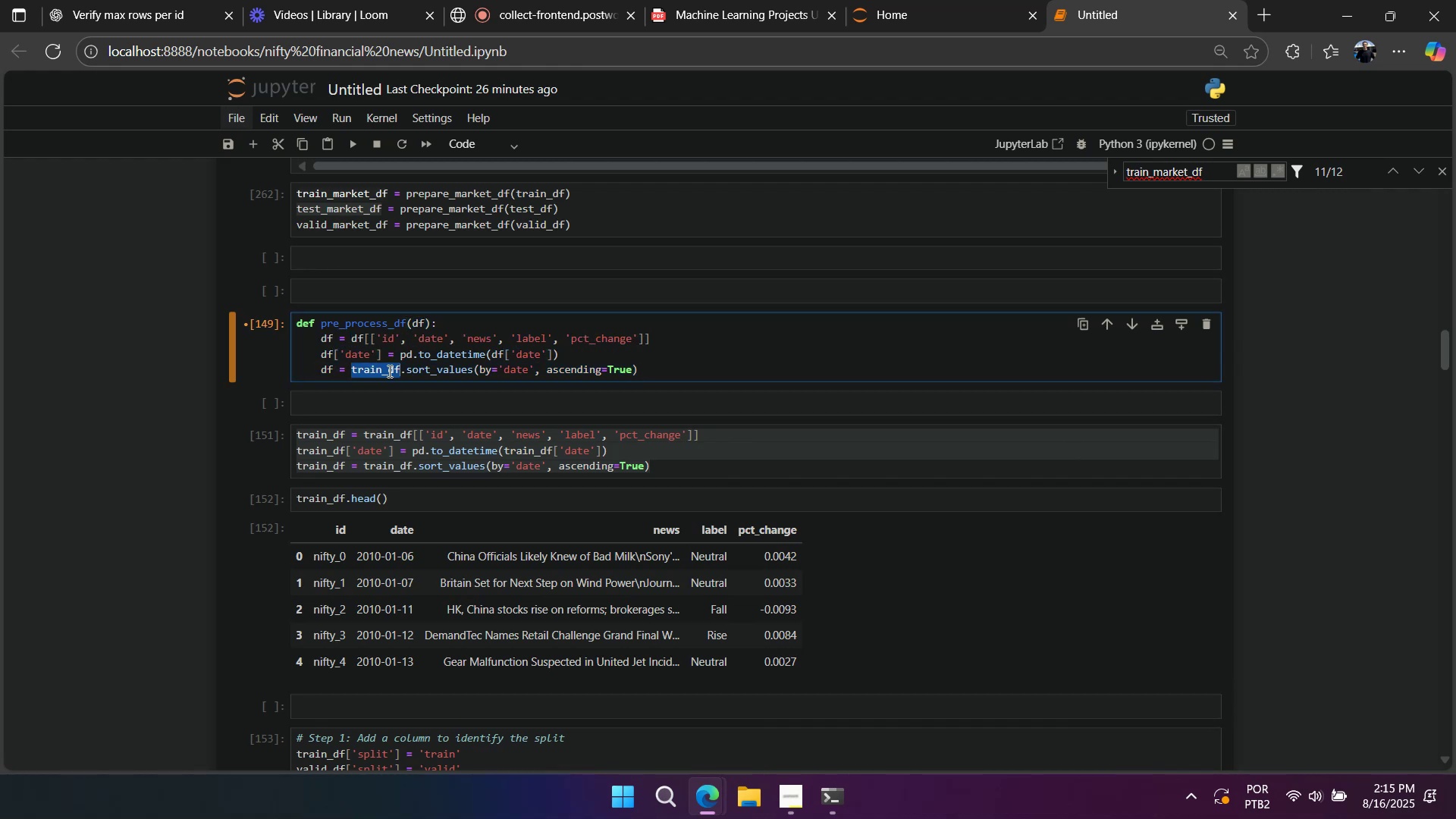 
key(Control+V)
 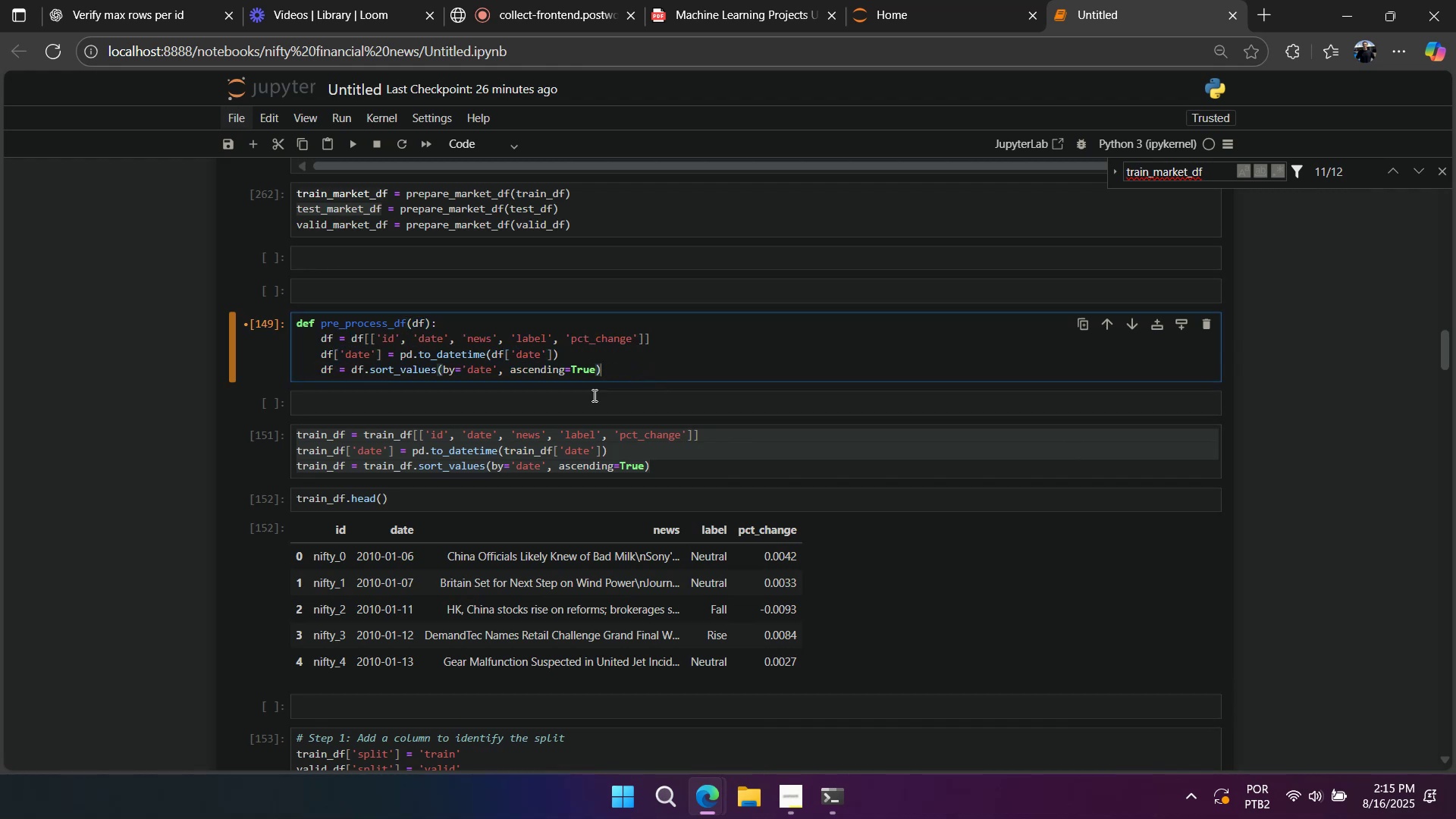 
double_click([530, 407])
 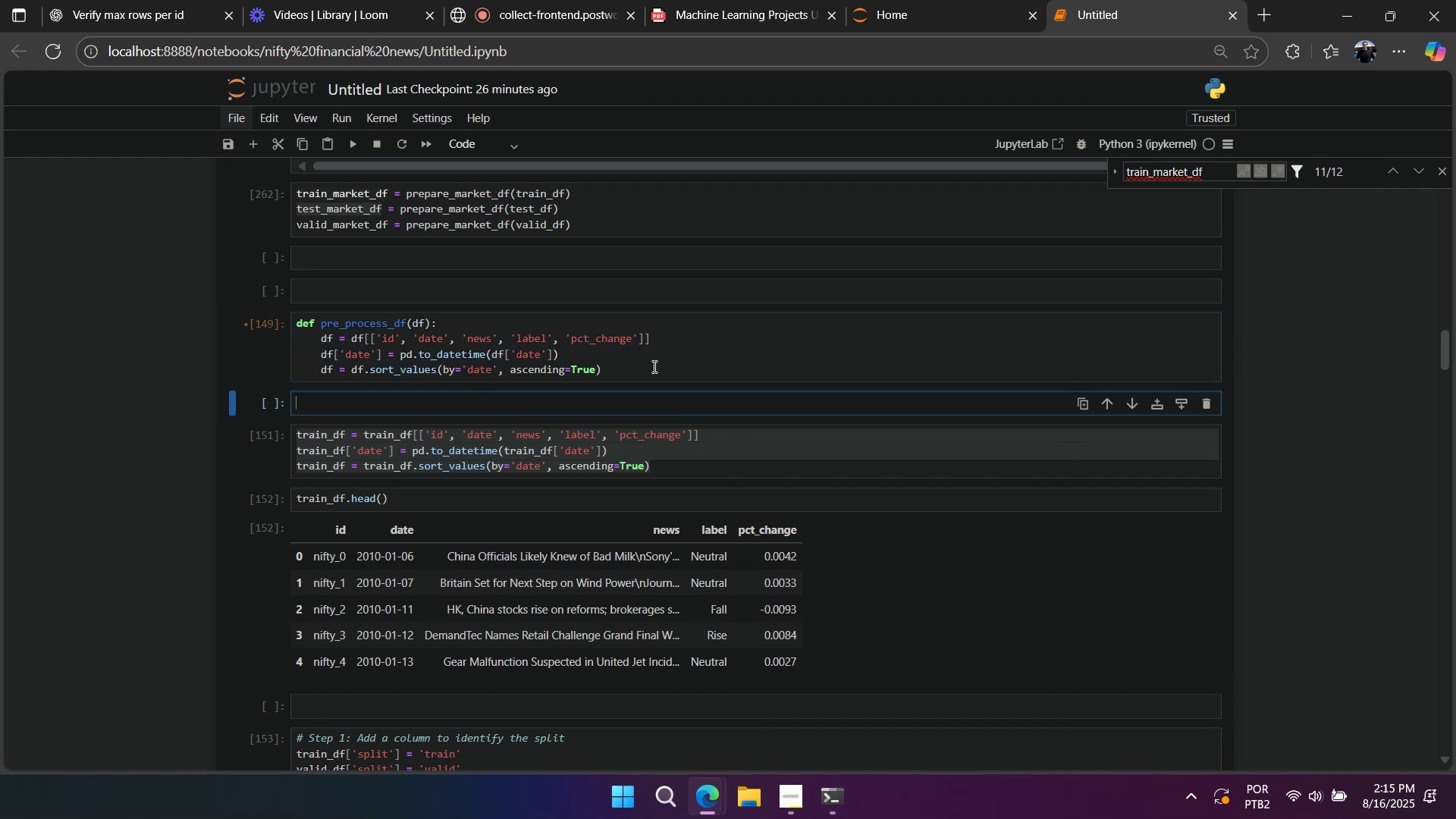 
triple_click([653, 366])
 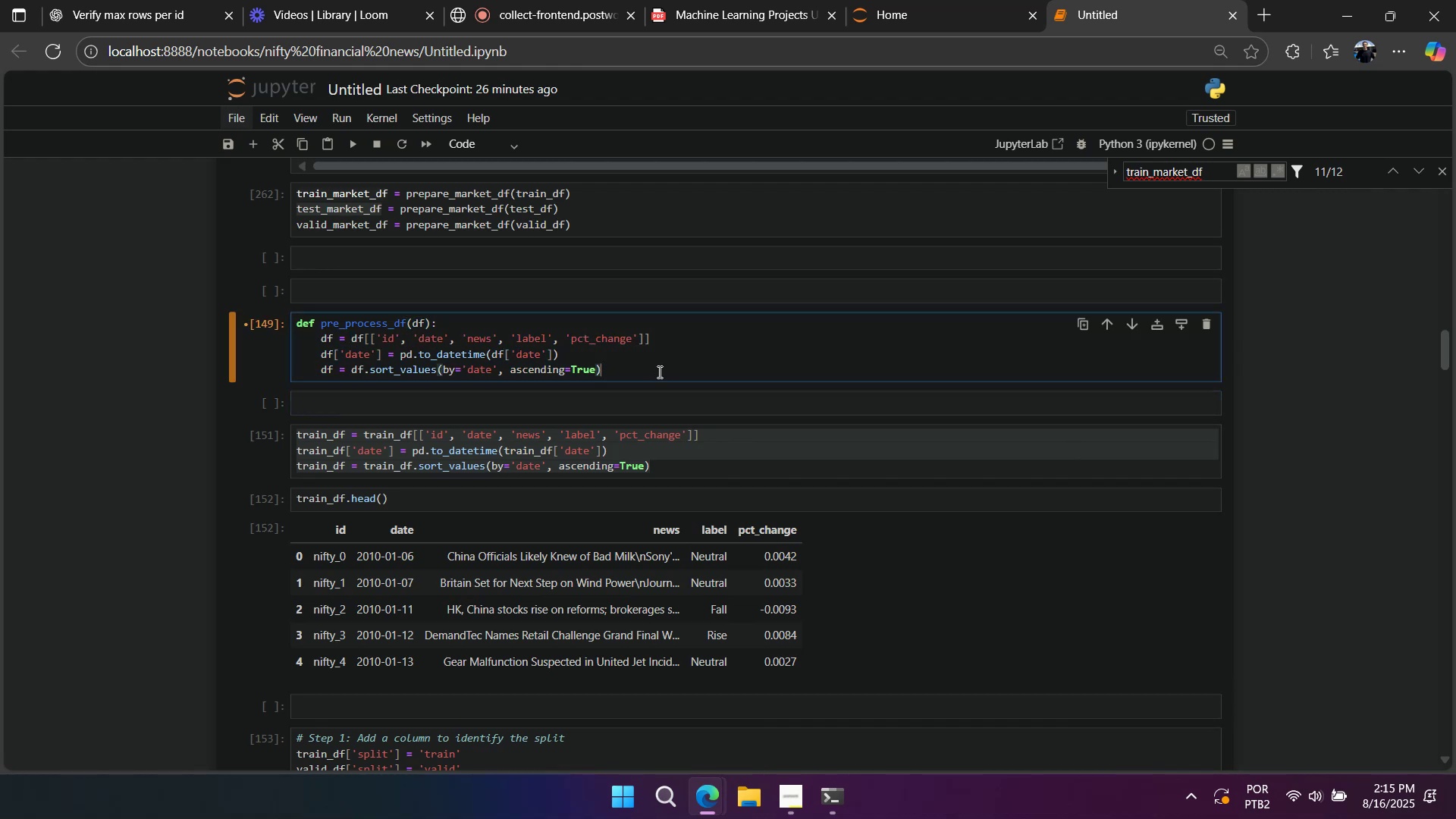 
triple_click([658, 372])
 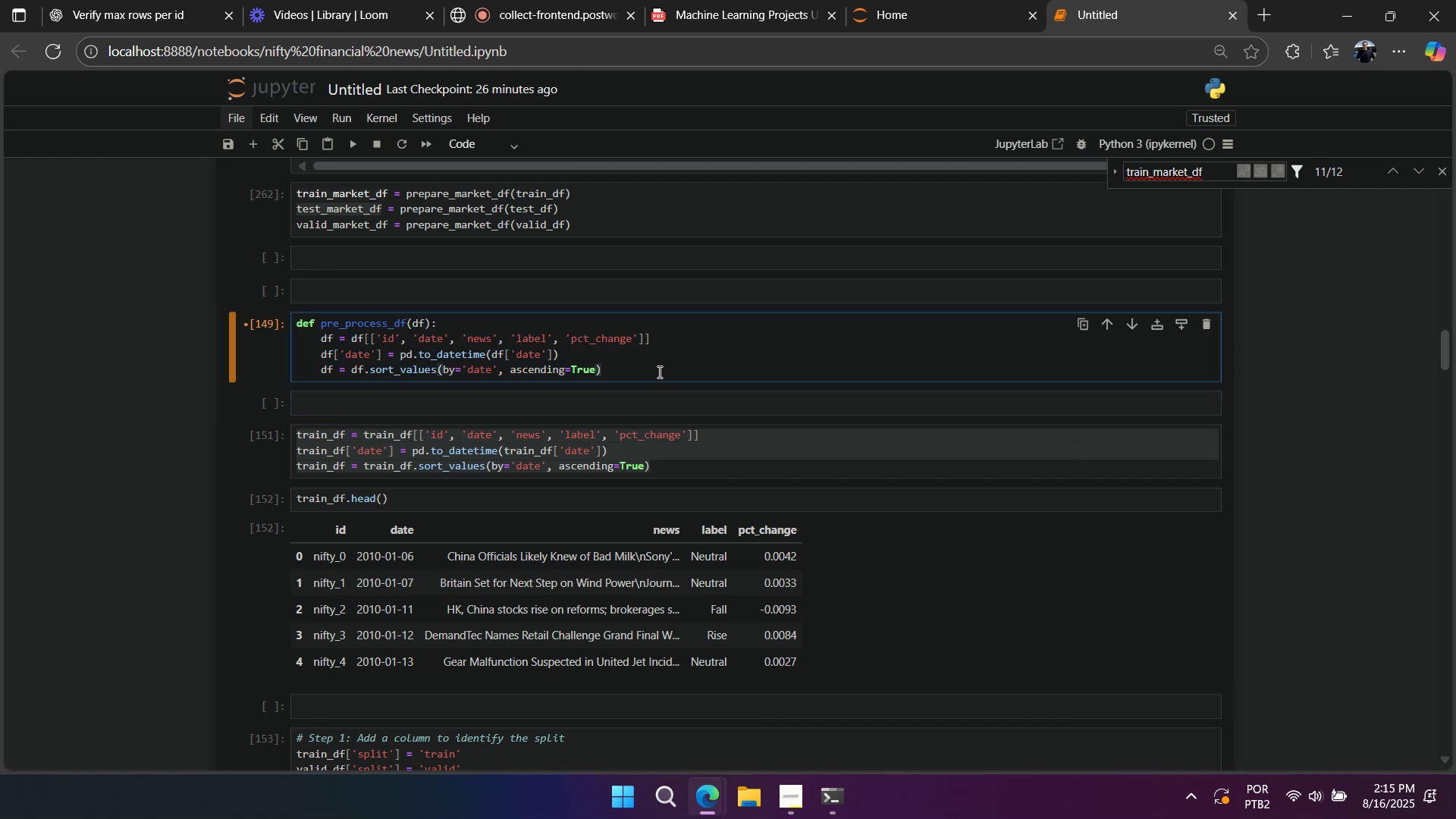 
key(Enter)
 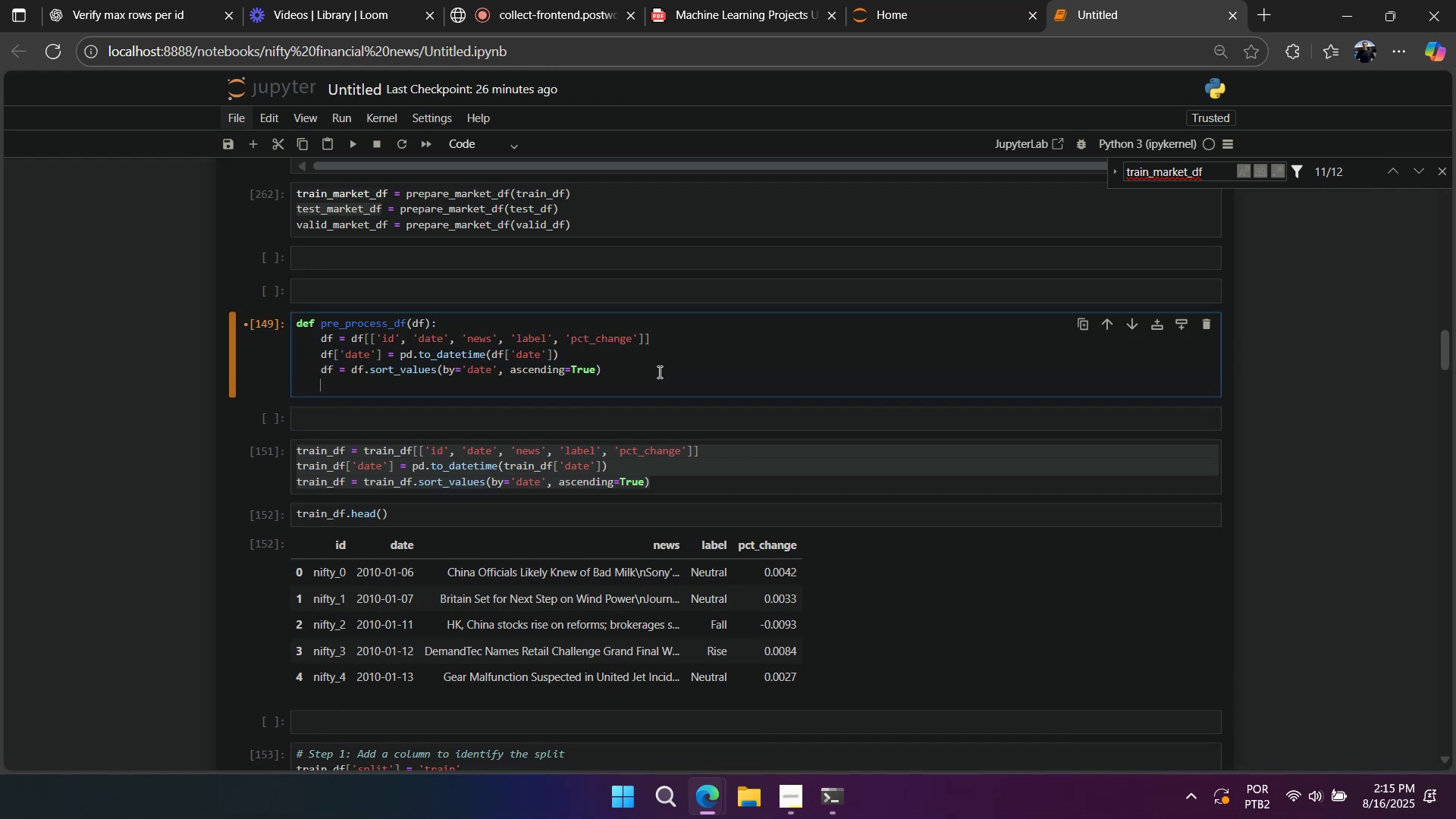 
key(Enter)
 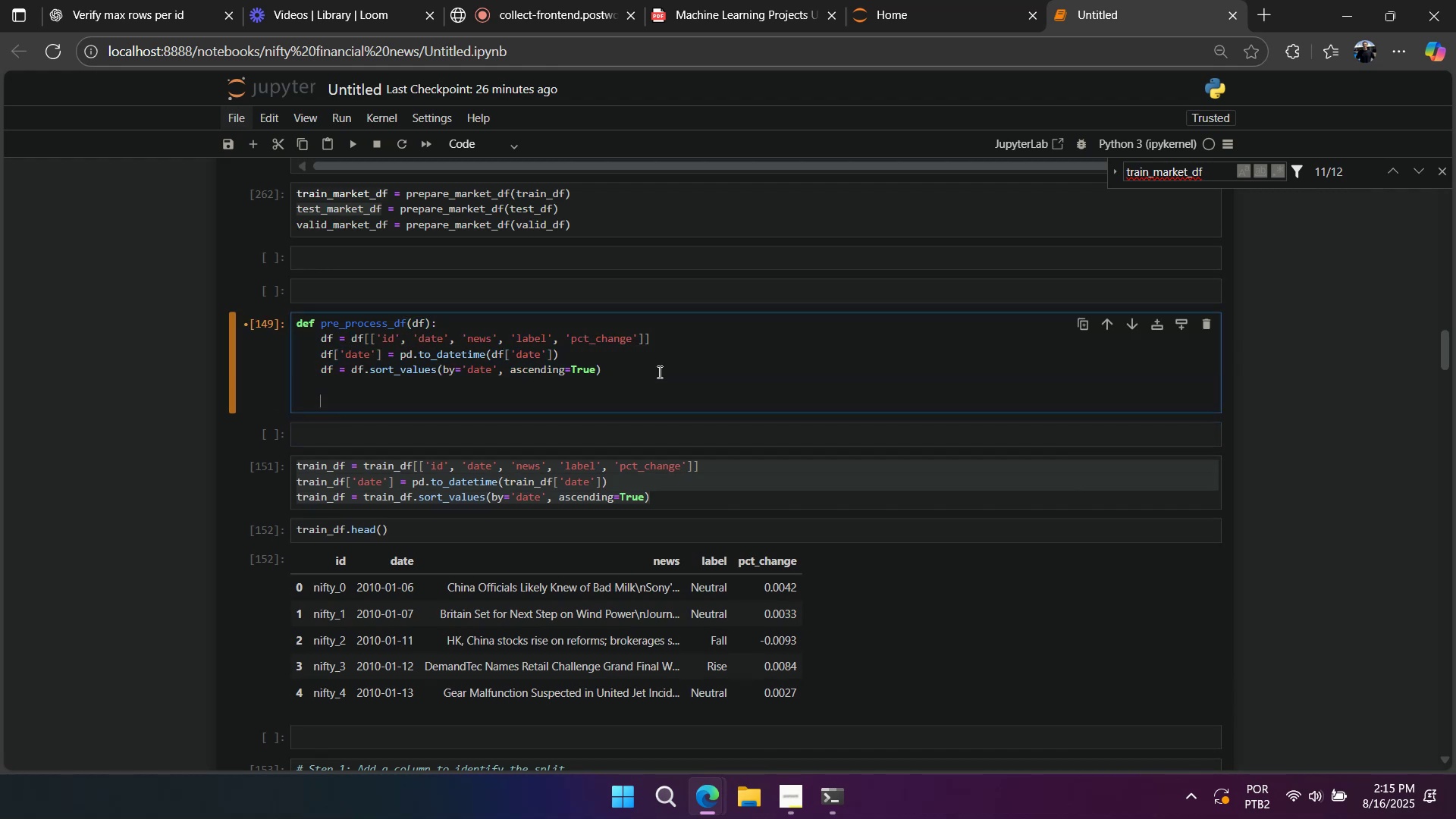 
type(return df)
 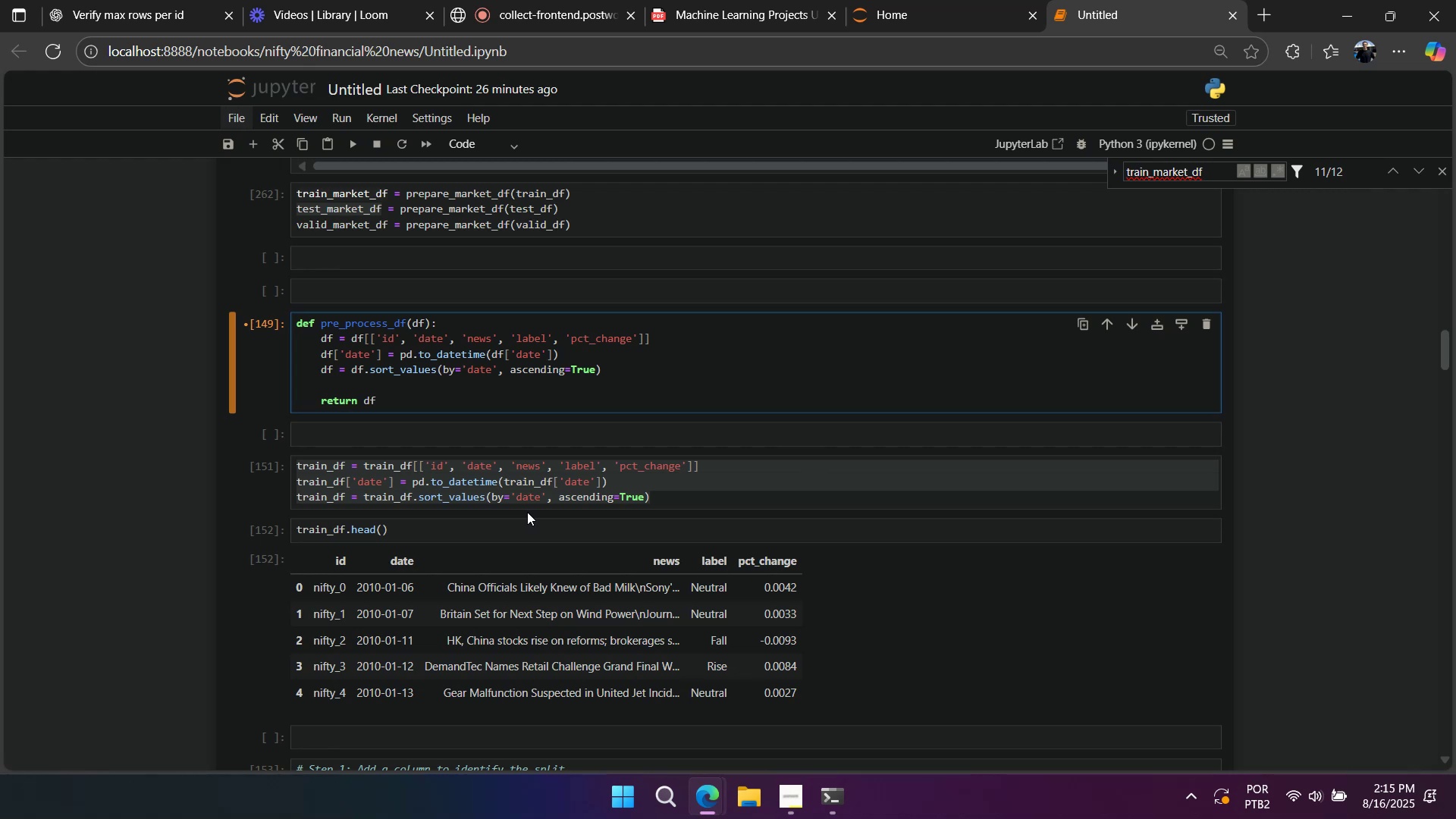 
double_click([411, 482])
 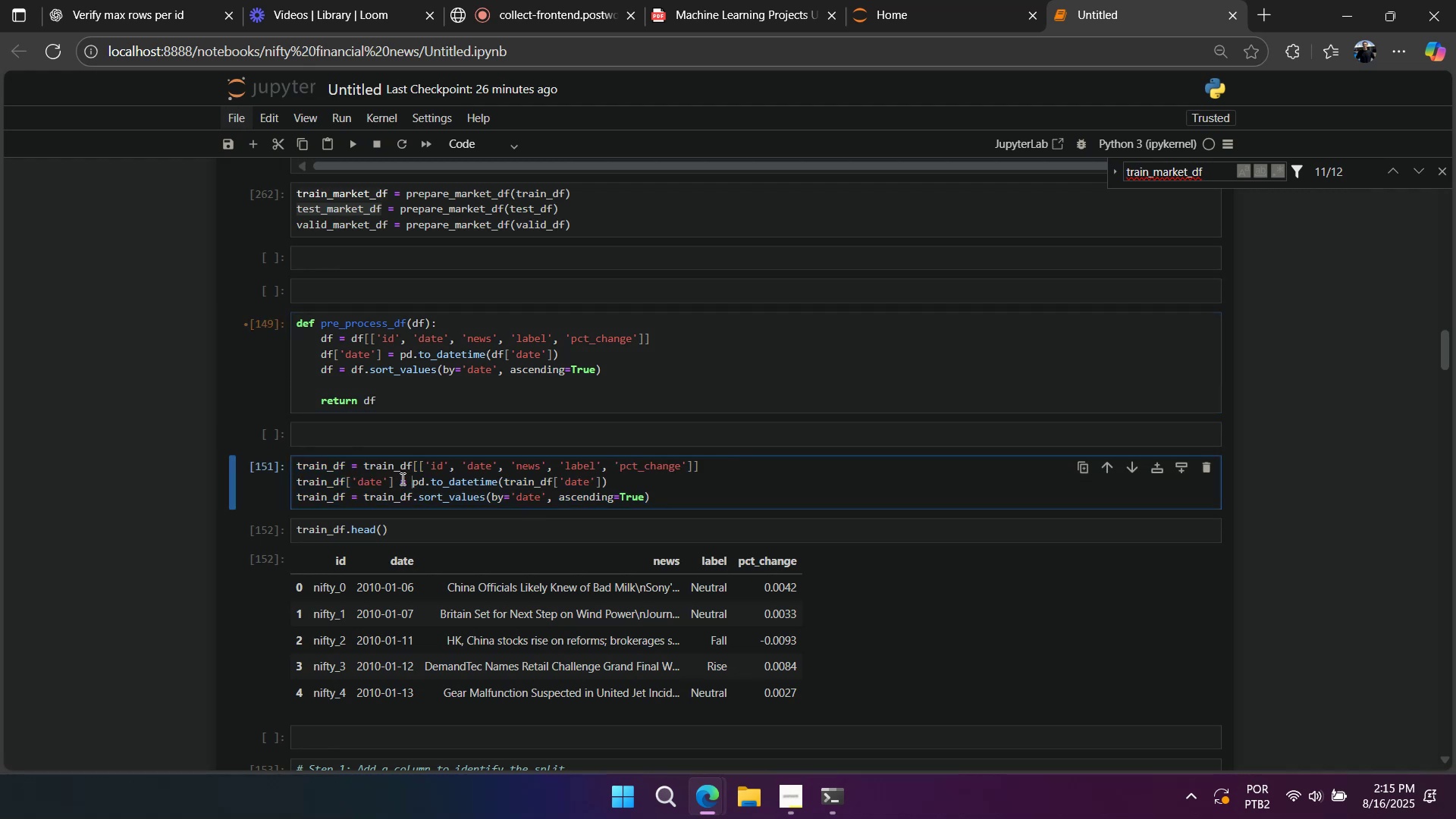 
hold_key(key=ControlLeft, duration=1.18)
 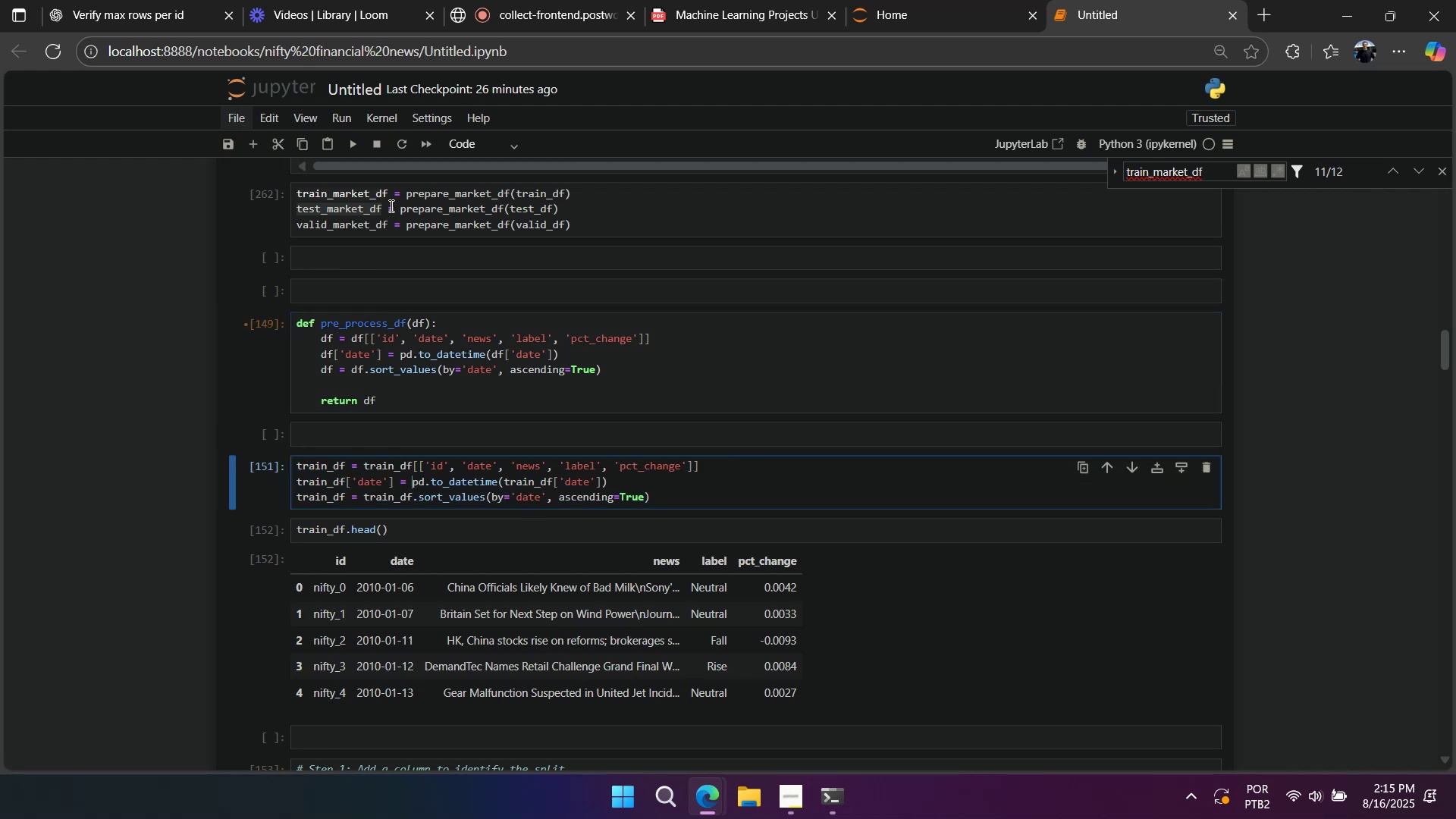 
left_click([390, 206])
 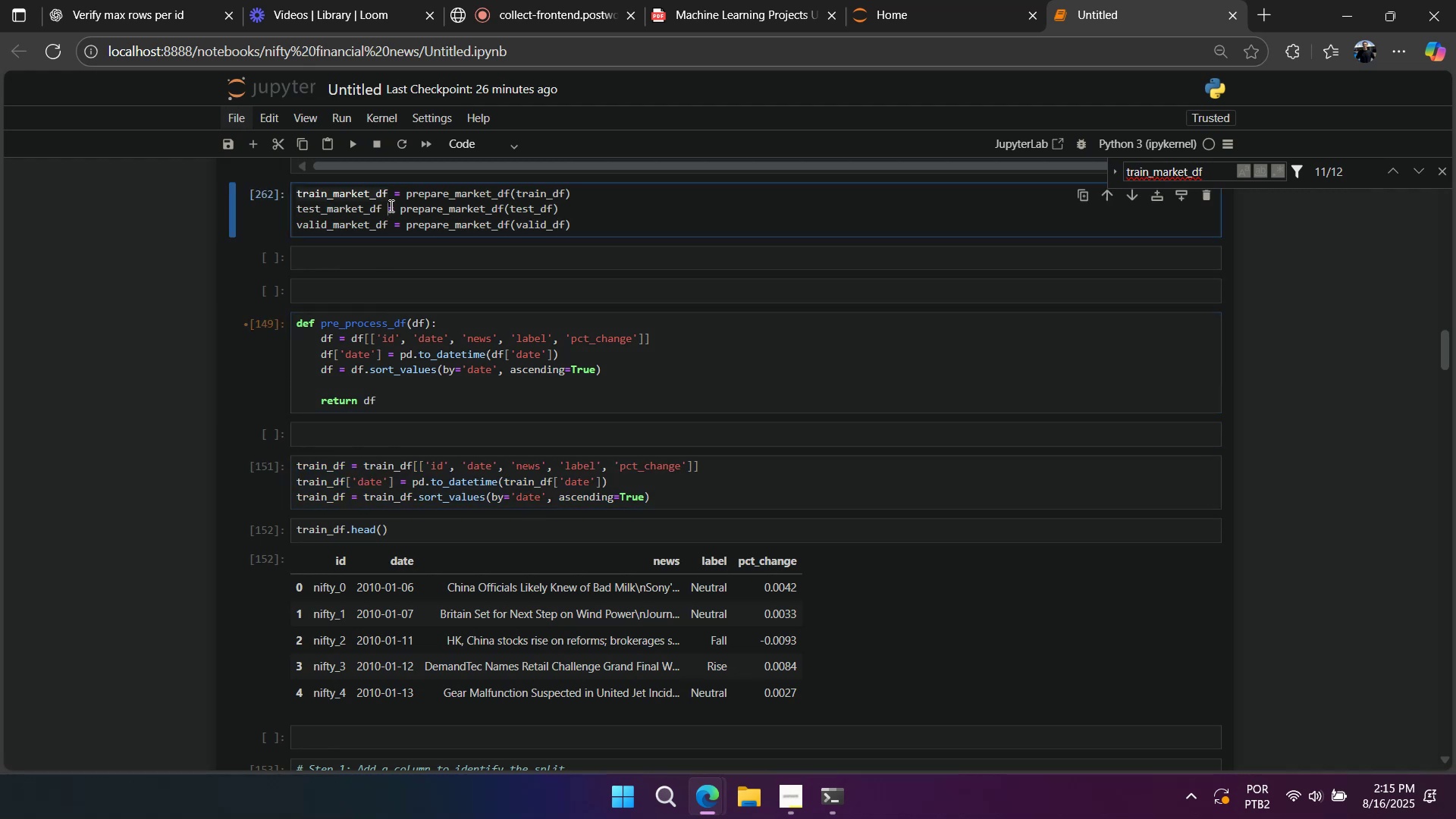 
key(Control+A)
 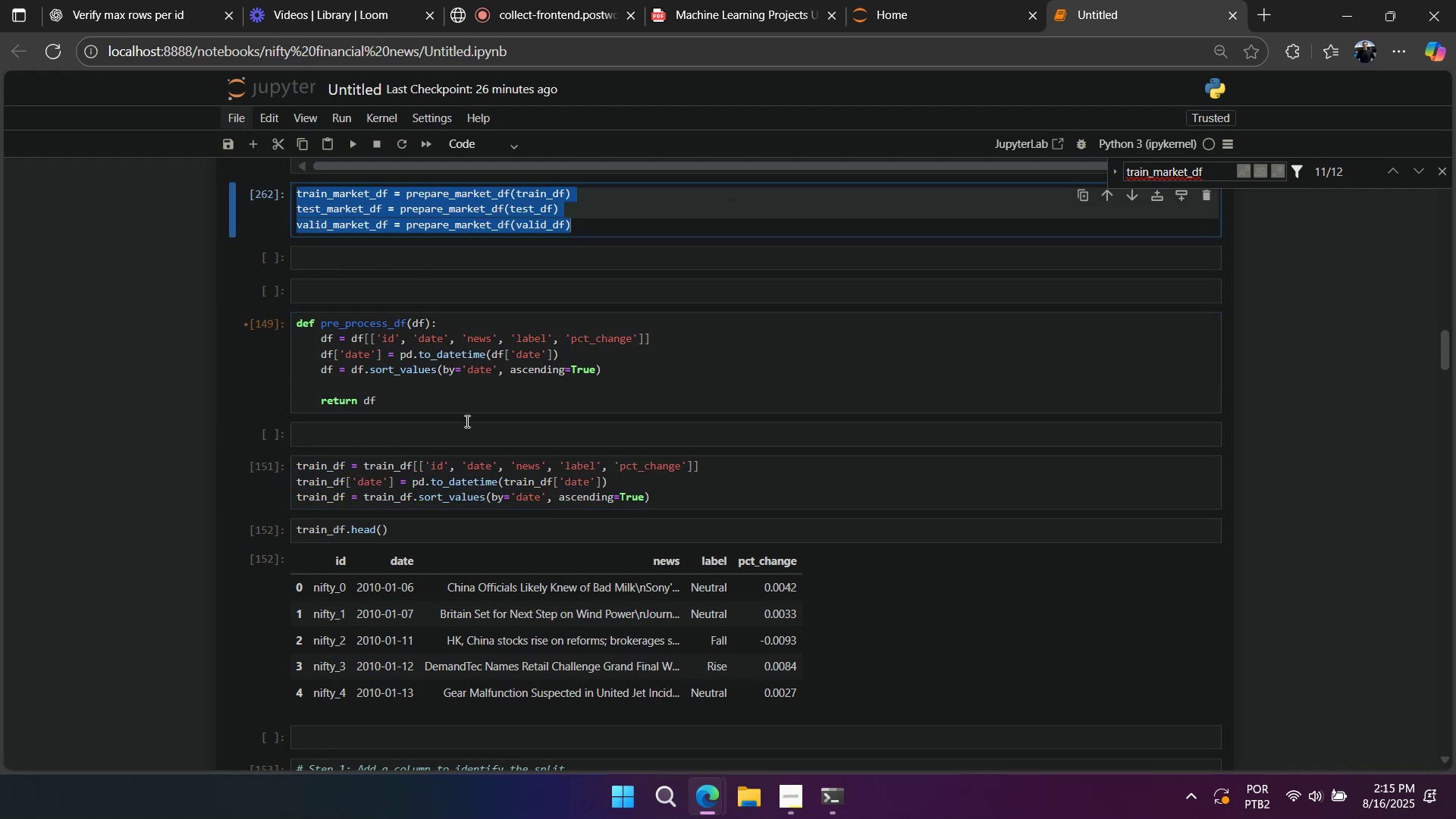 
key(Control+C)
 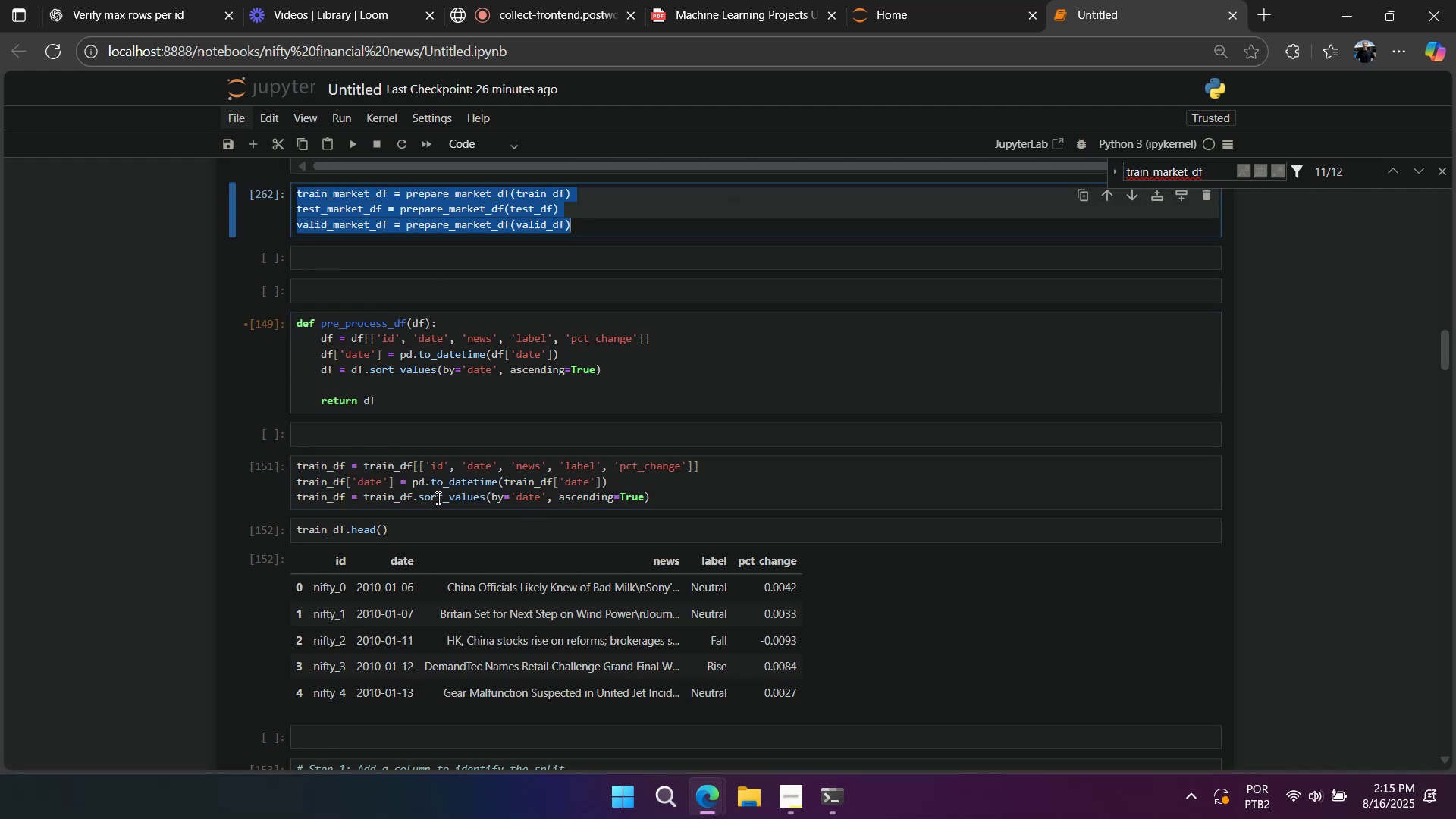 
left_click([436, 497])
 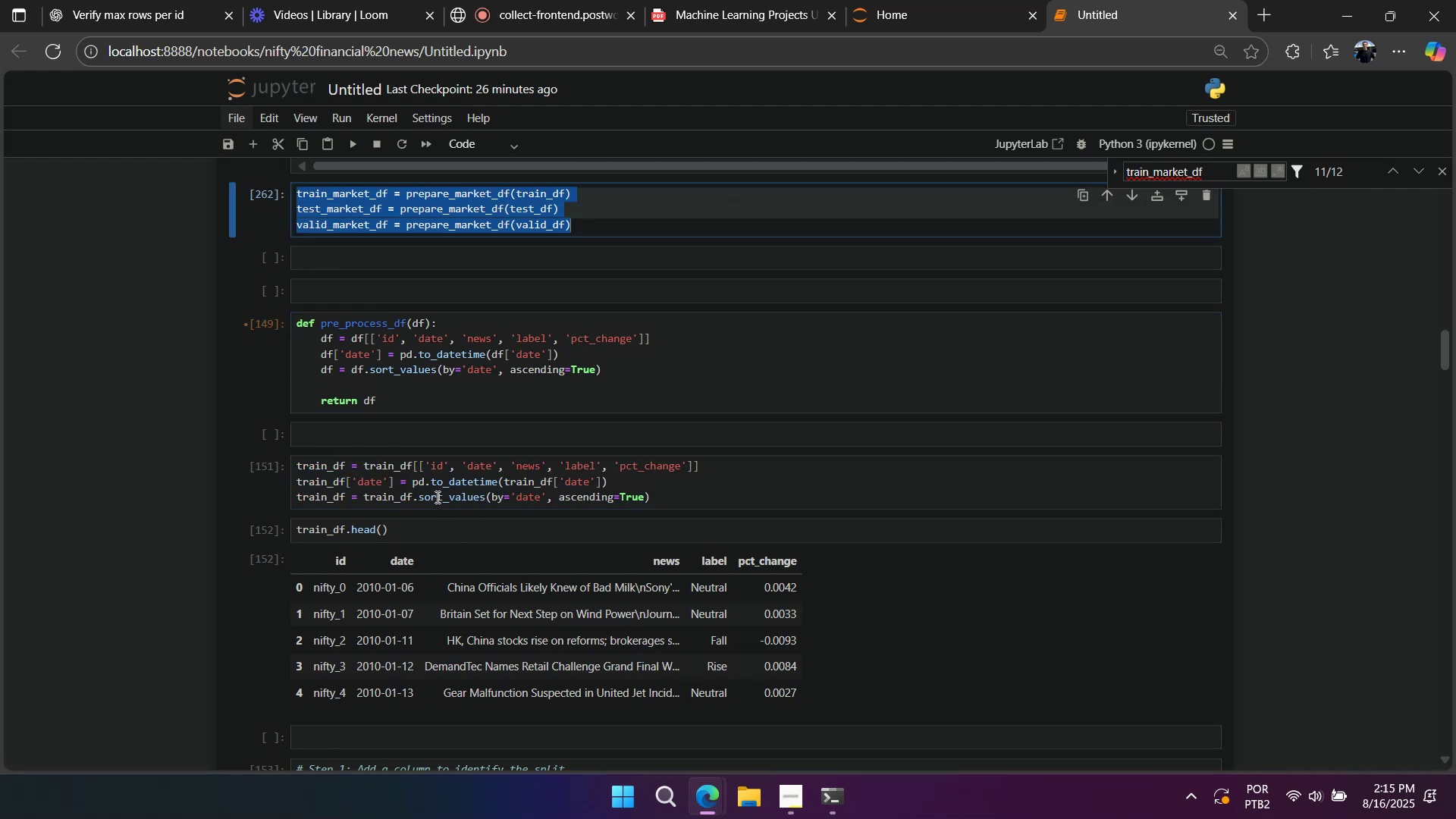 
key(Control+A)
 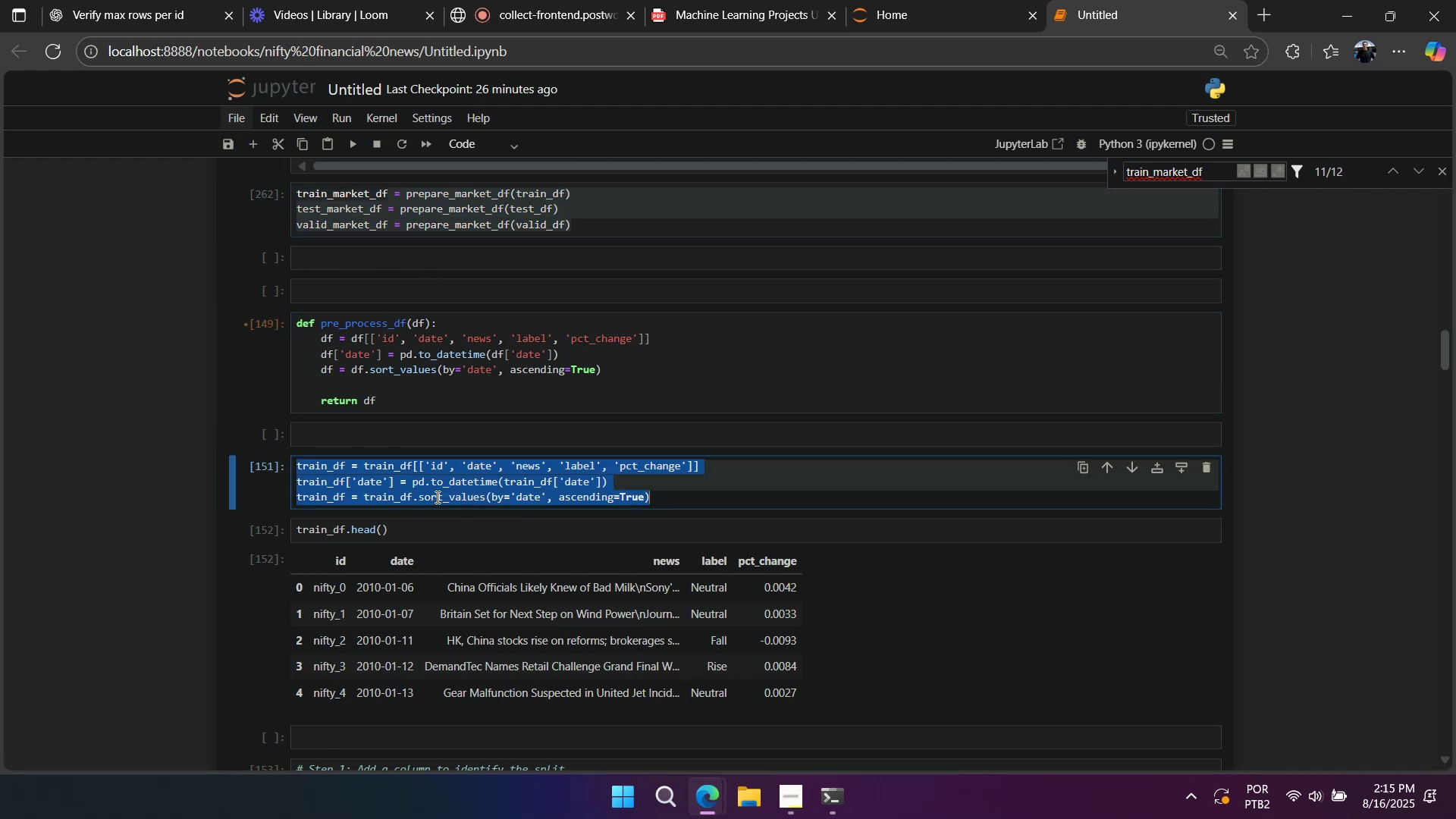 
key(Control+V)
 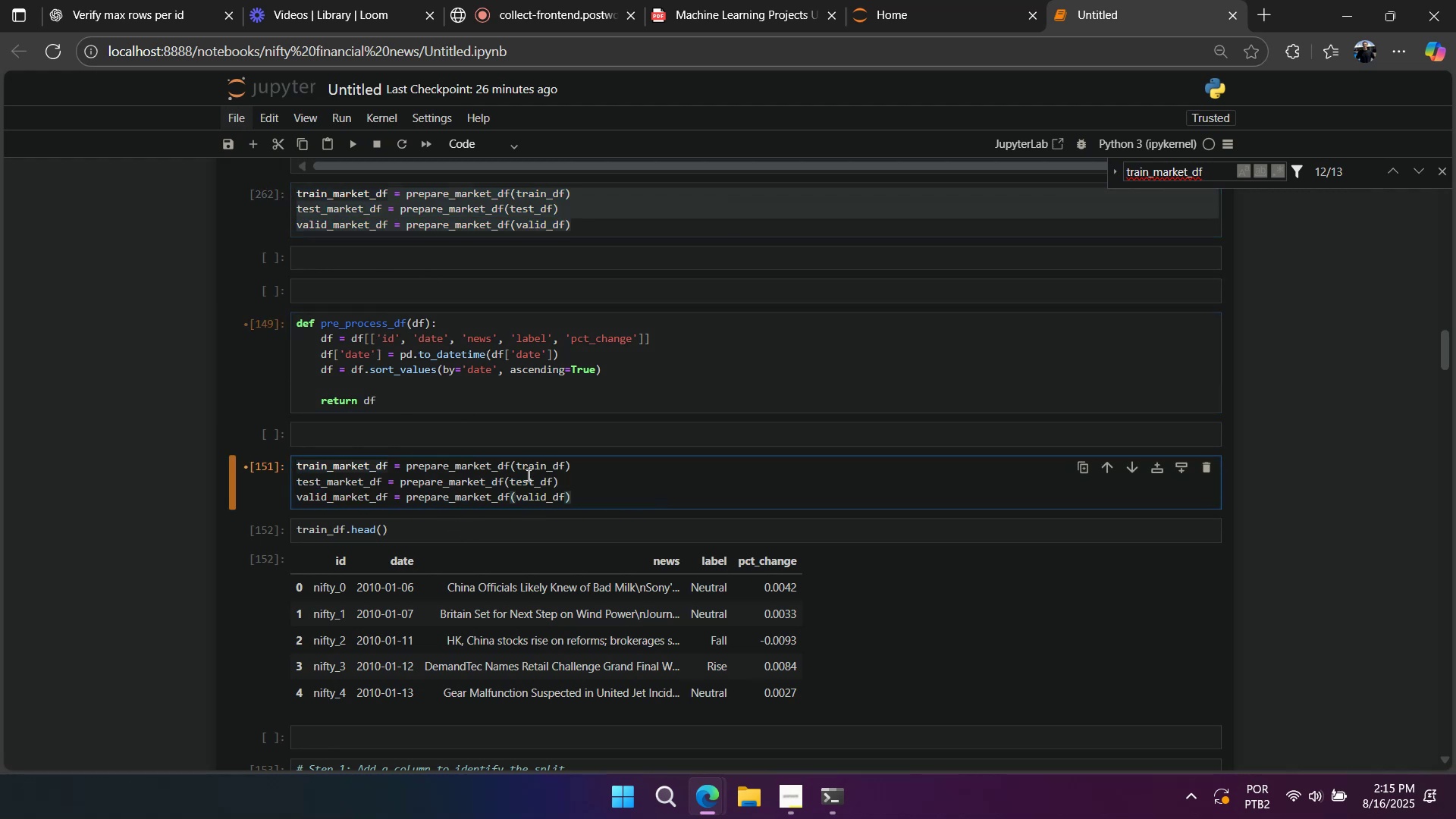 
double_click([534, 467])
 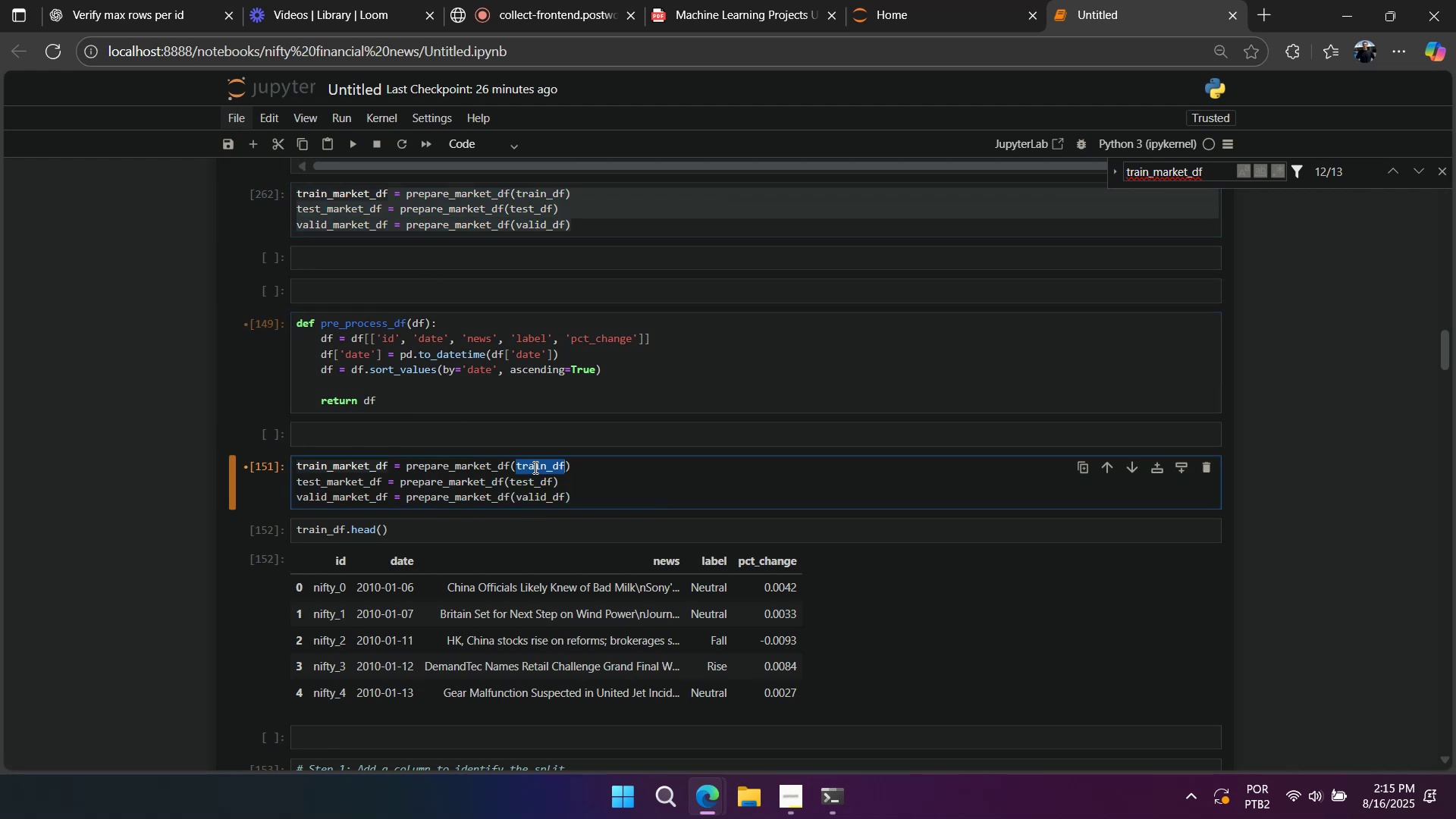 
key(Control+ControlLeft)
 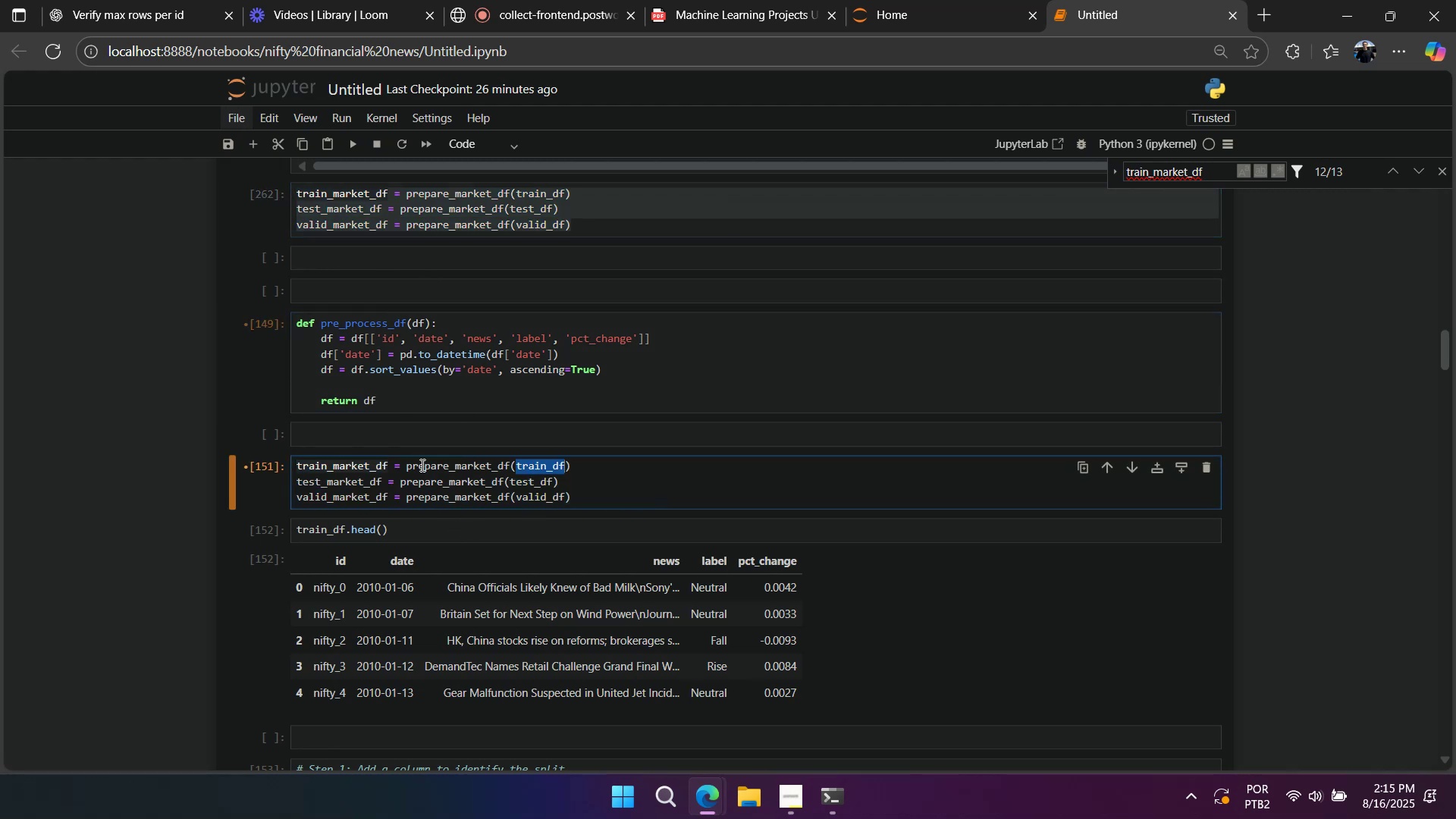 
key(Control+C)
 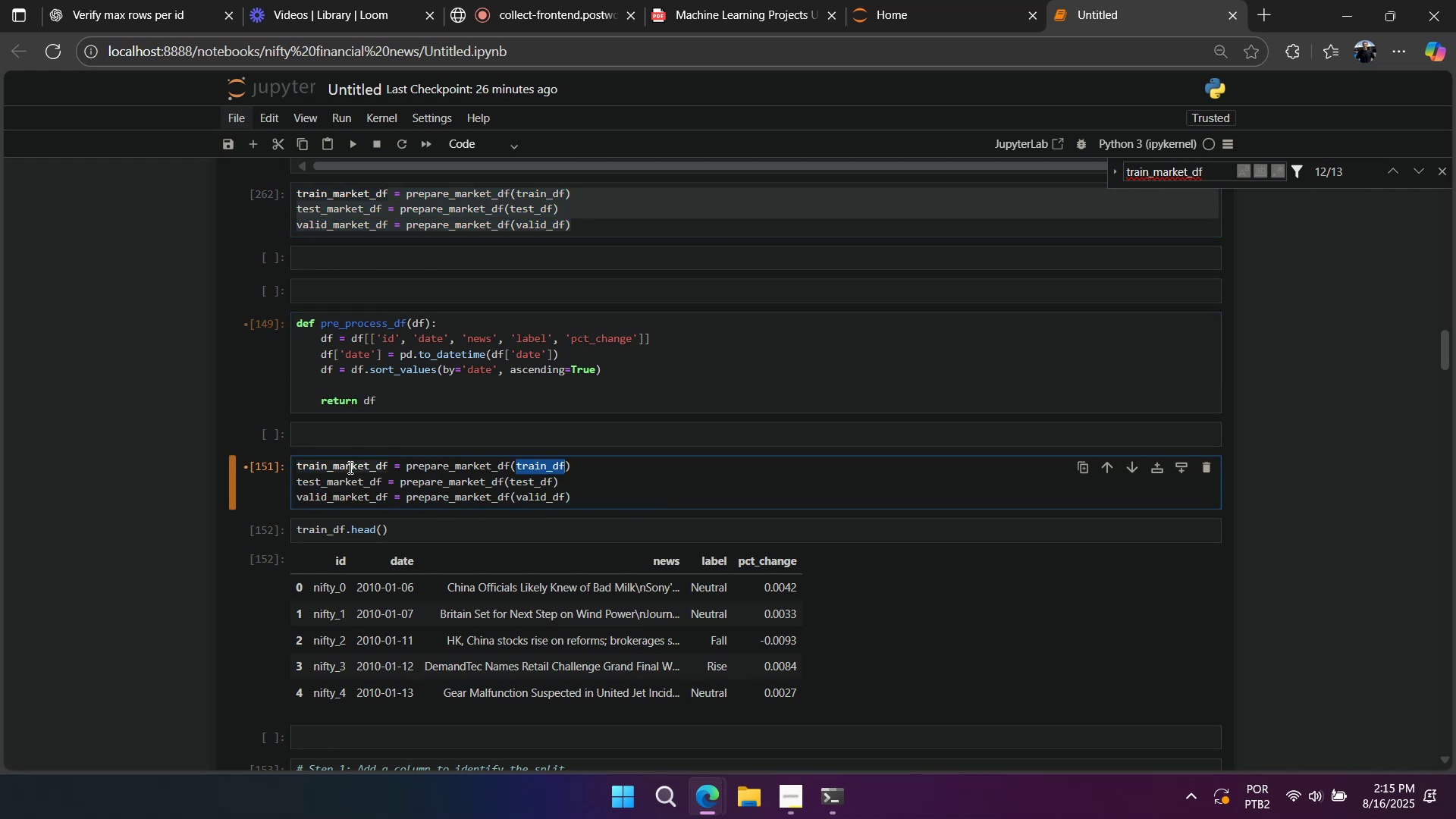 
triple_click([349, 467])
 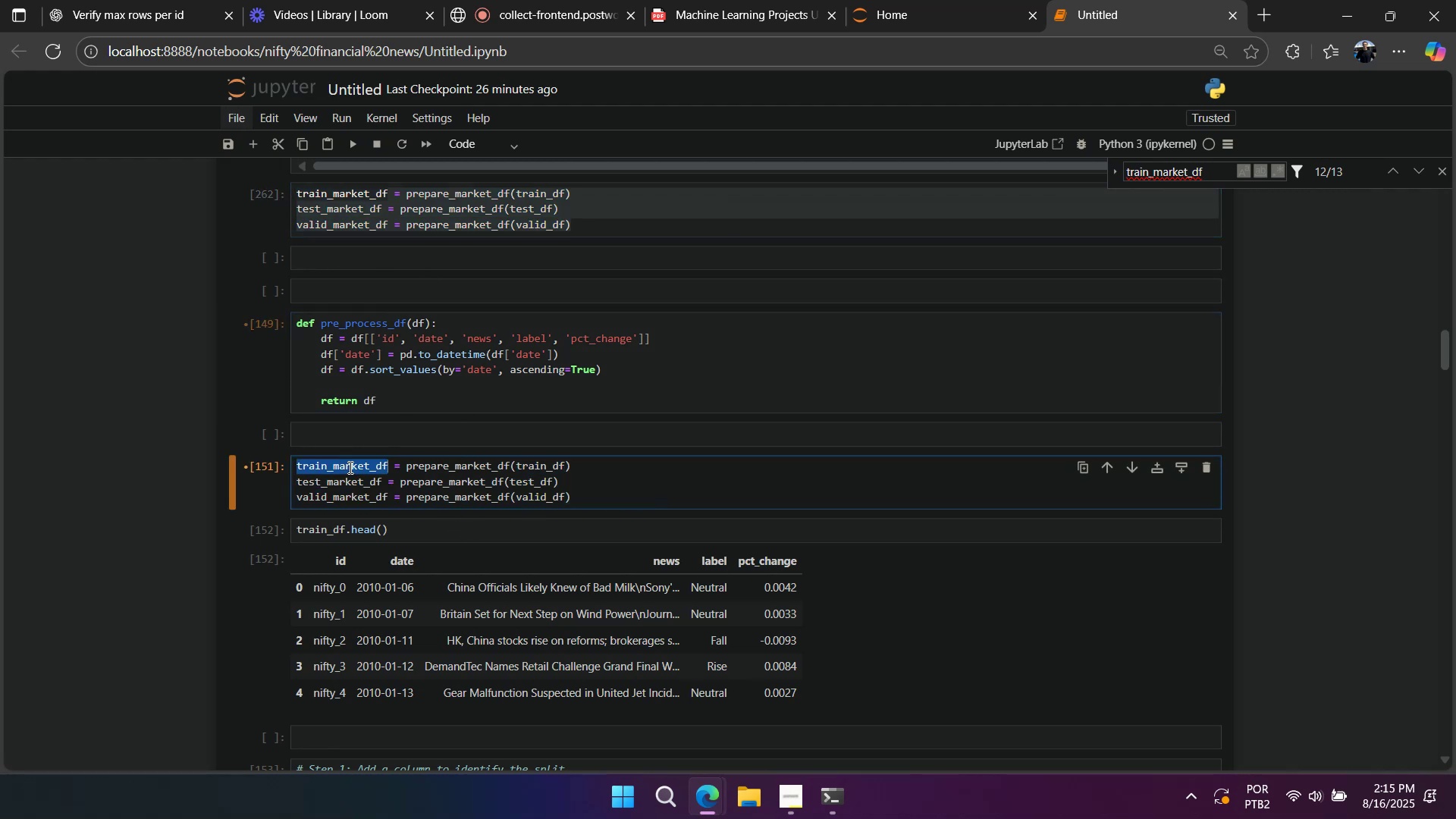 
triple_click([349, 467])
 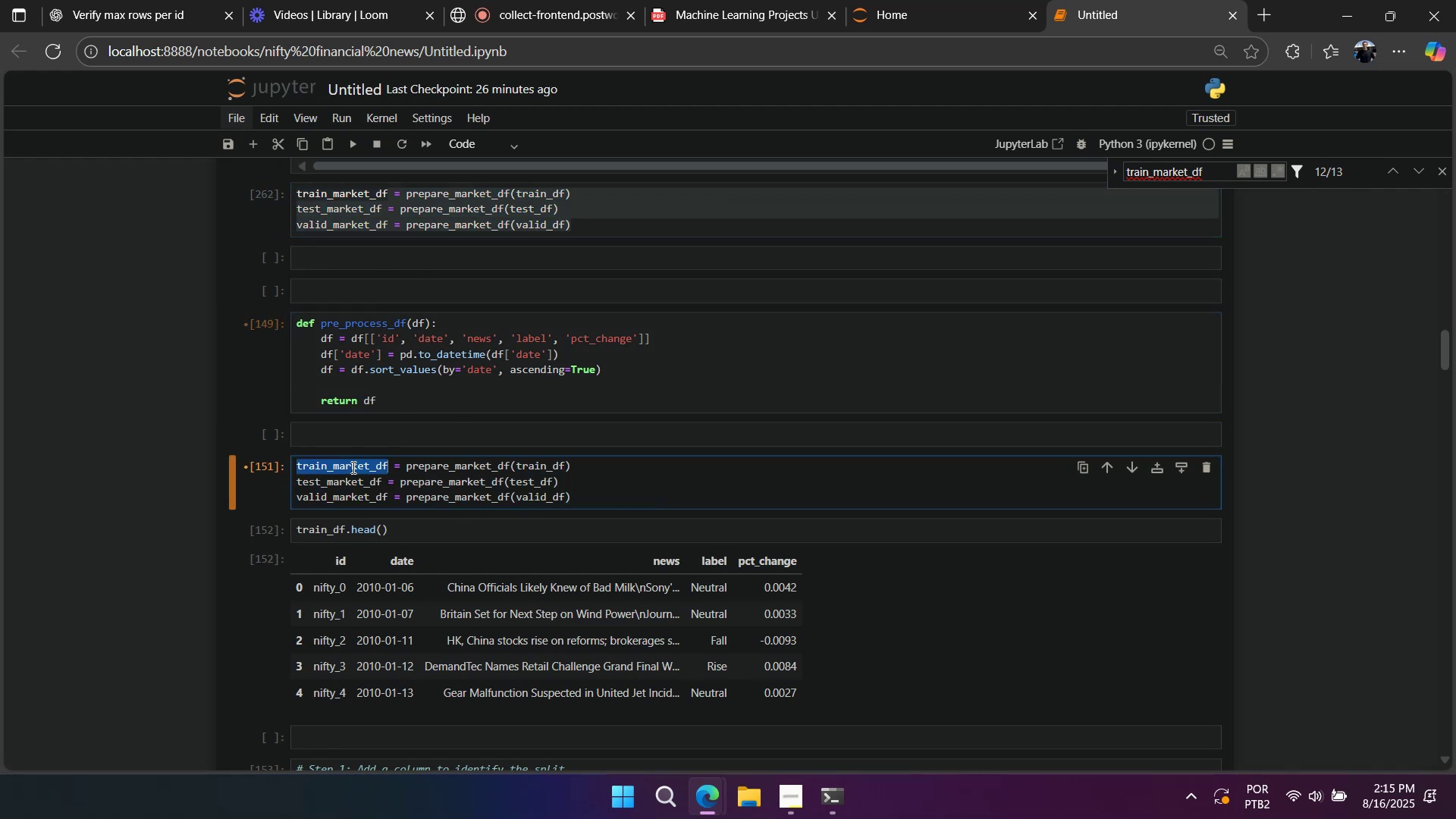 
key(Control+V)
 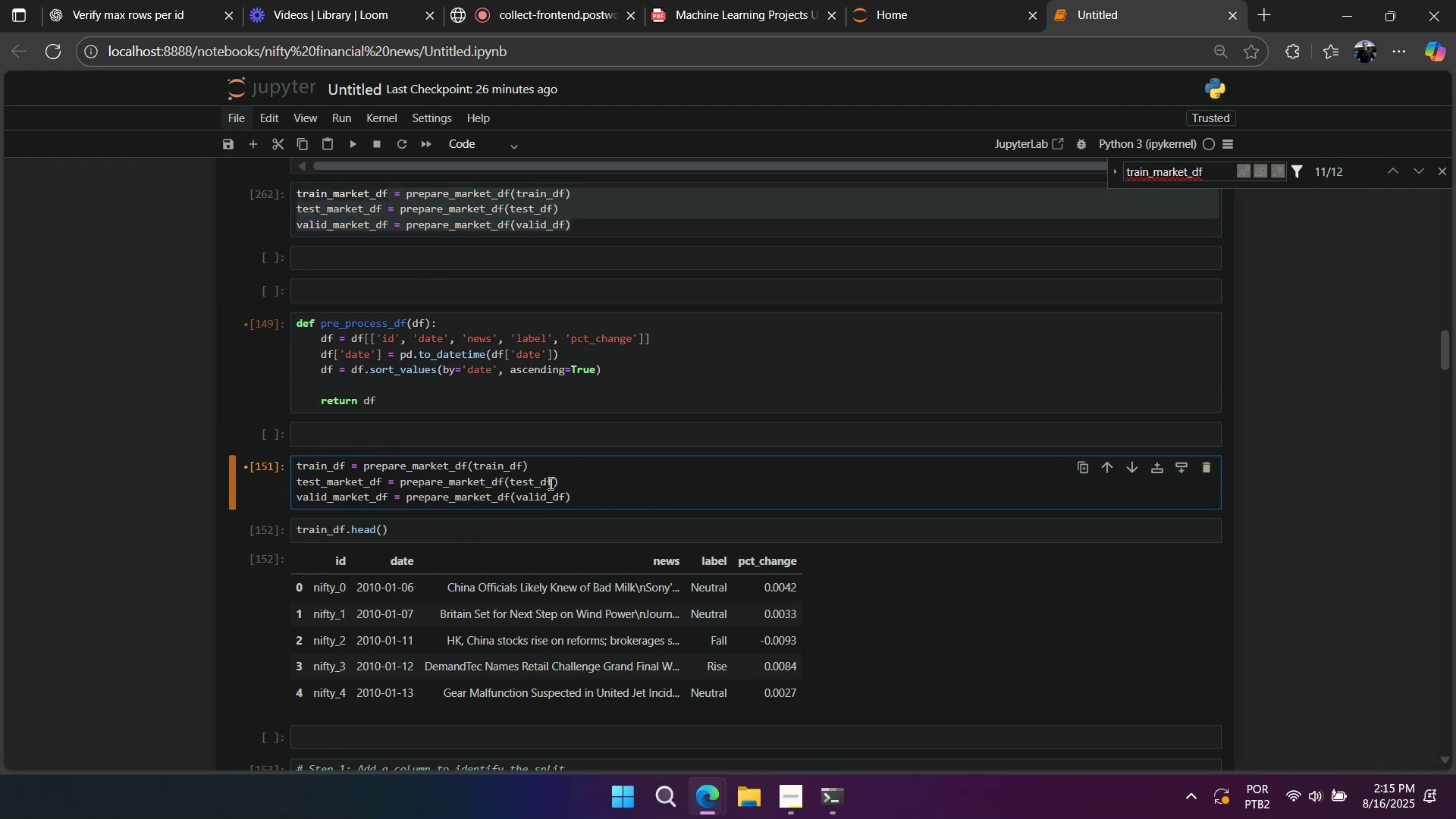 
double_click([549, 483])
 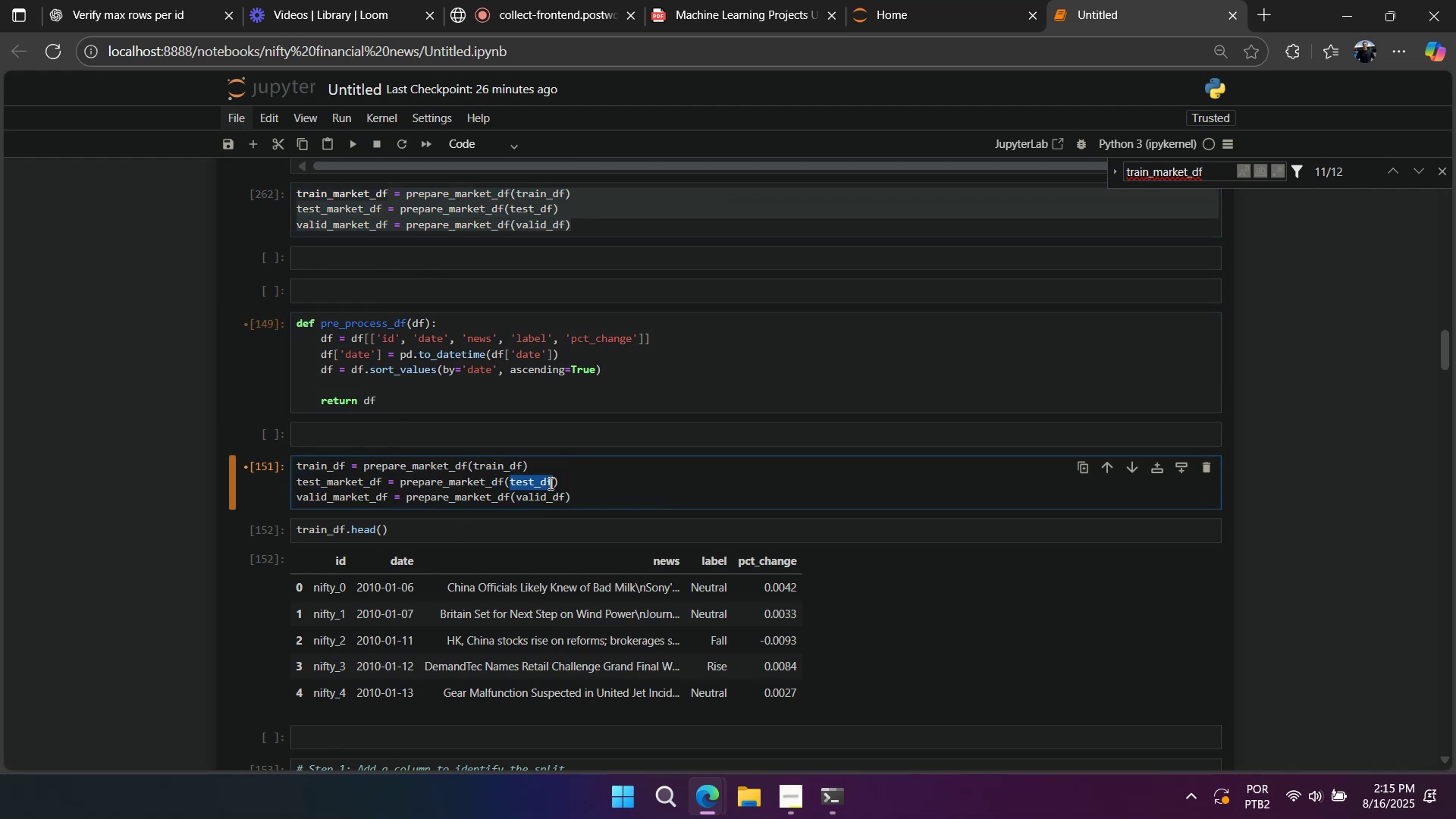 
key(Control+ControlLeft)
 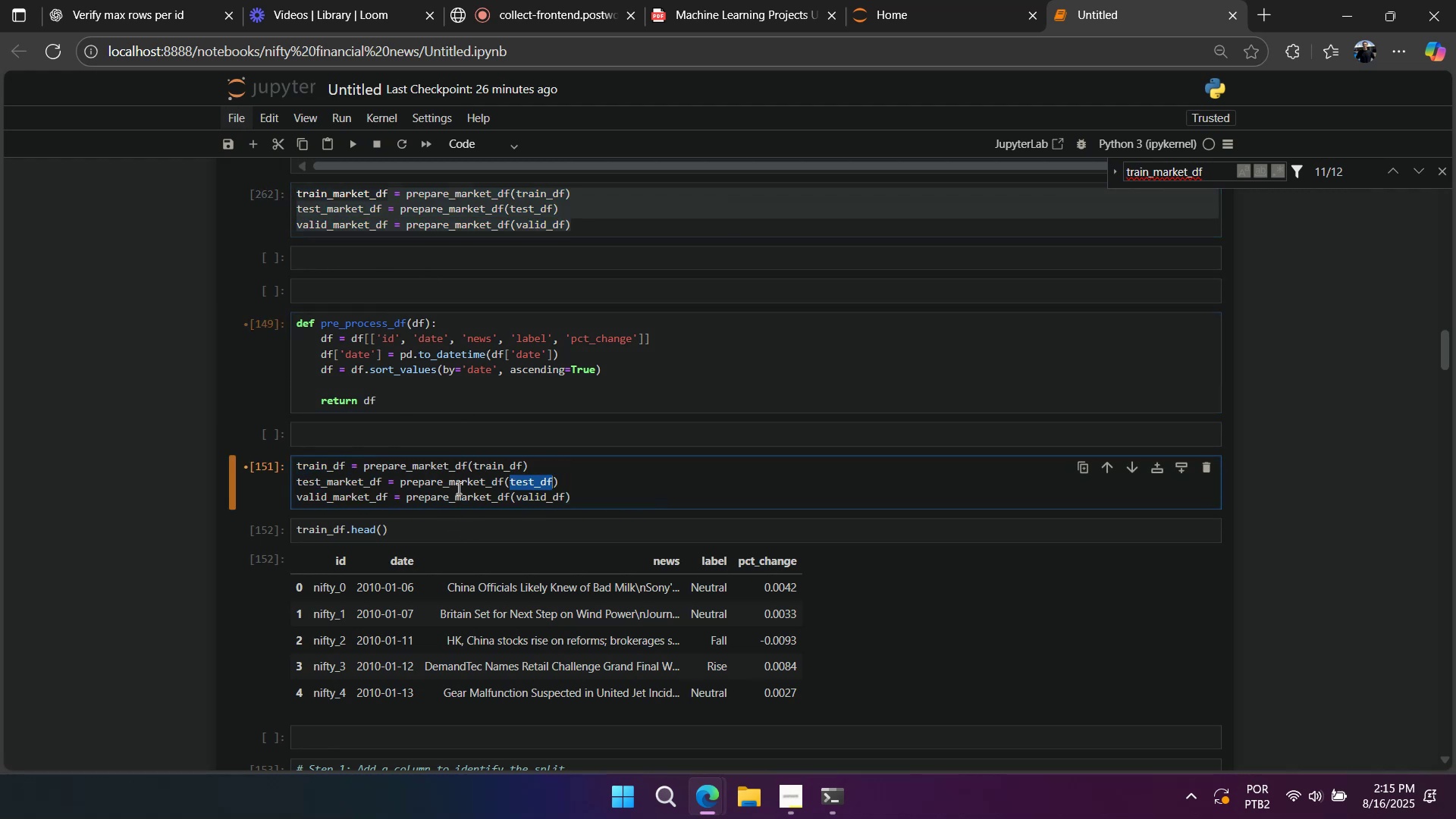 
key(Control+C)
 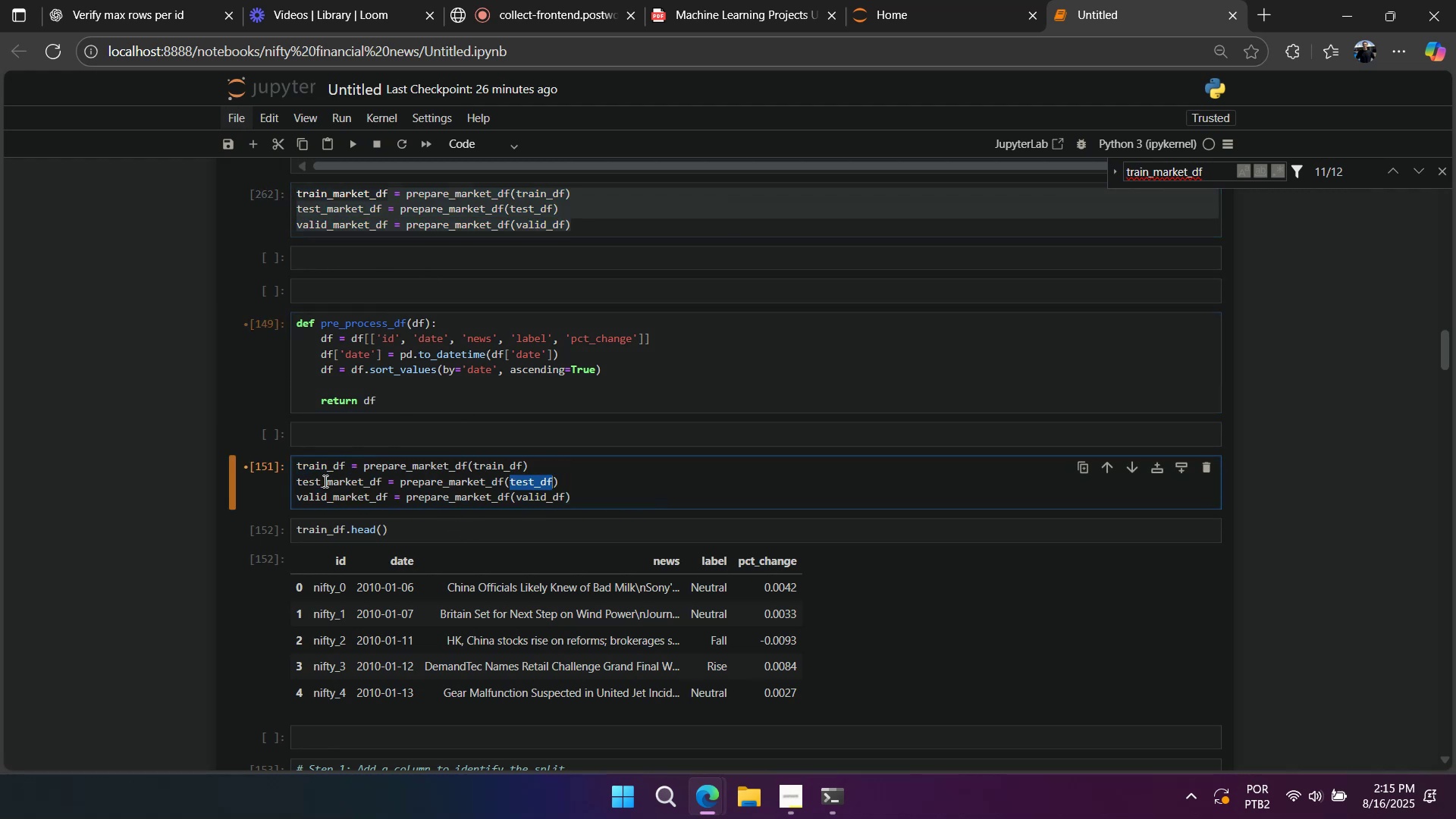 
triple_click([324, 481])
 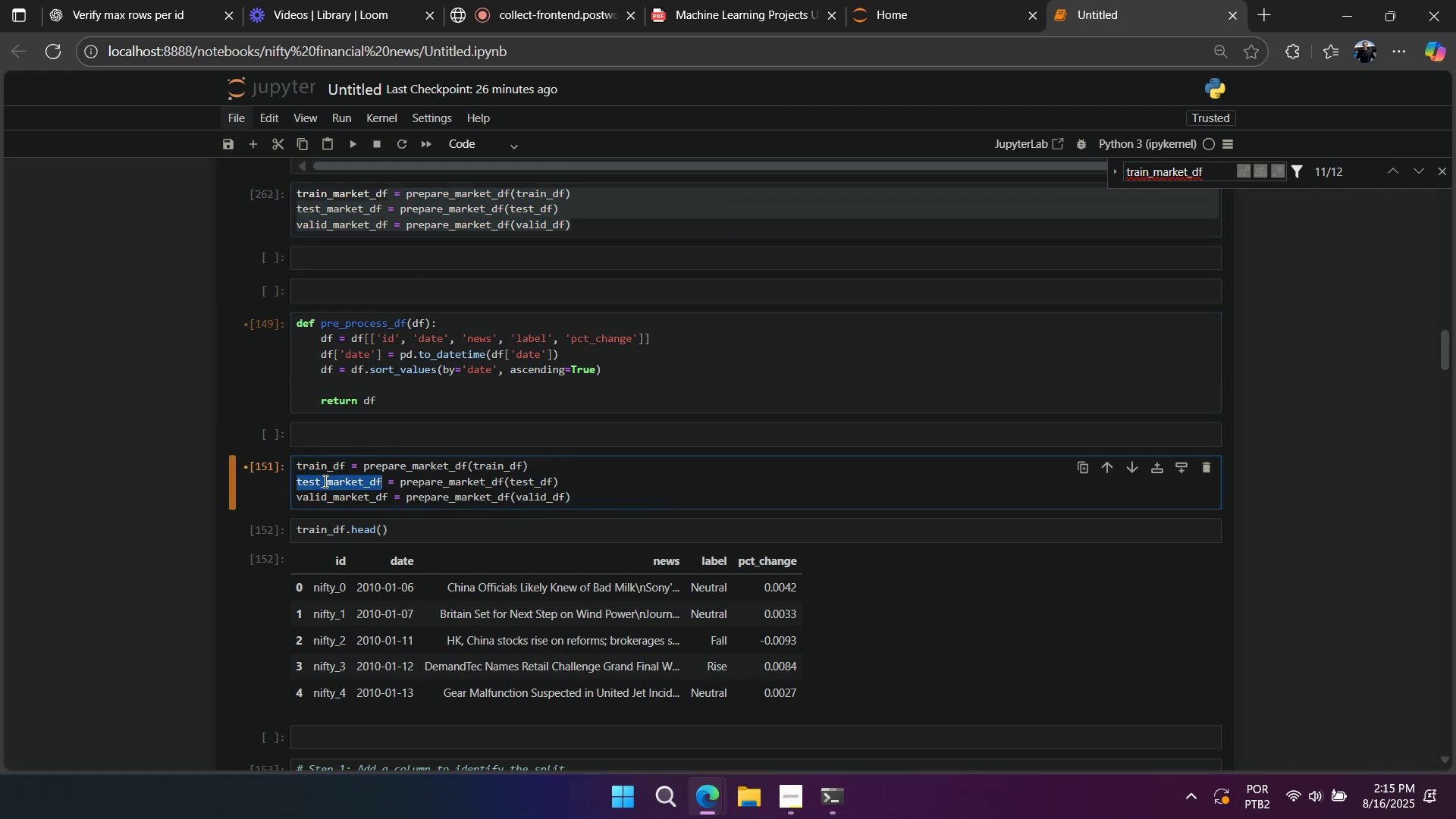 
triple_click([324, 481])
 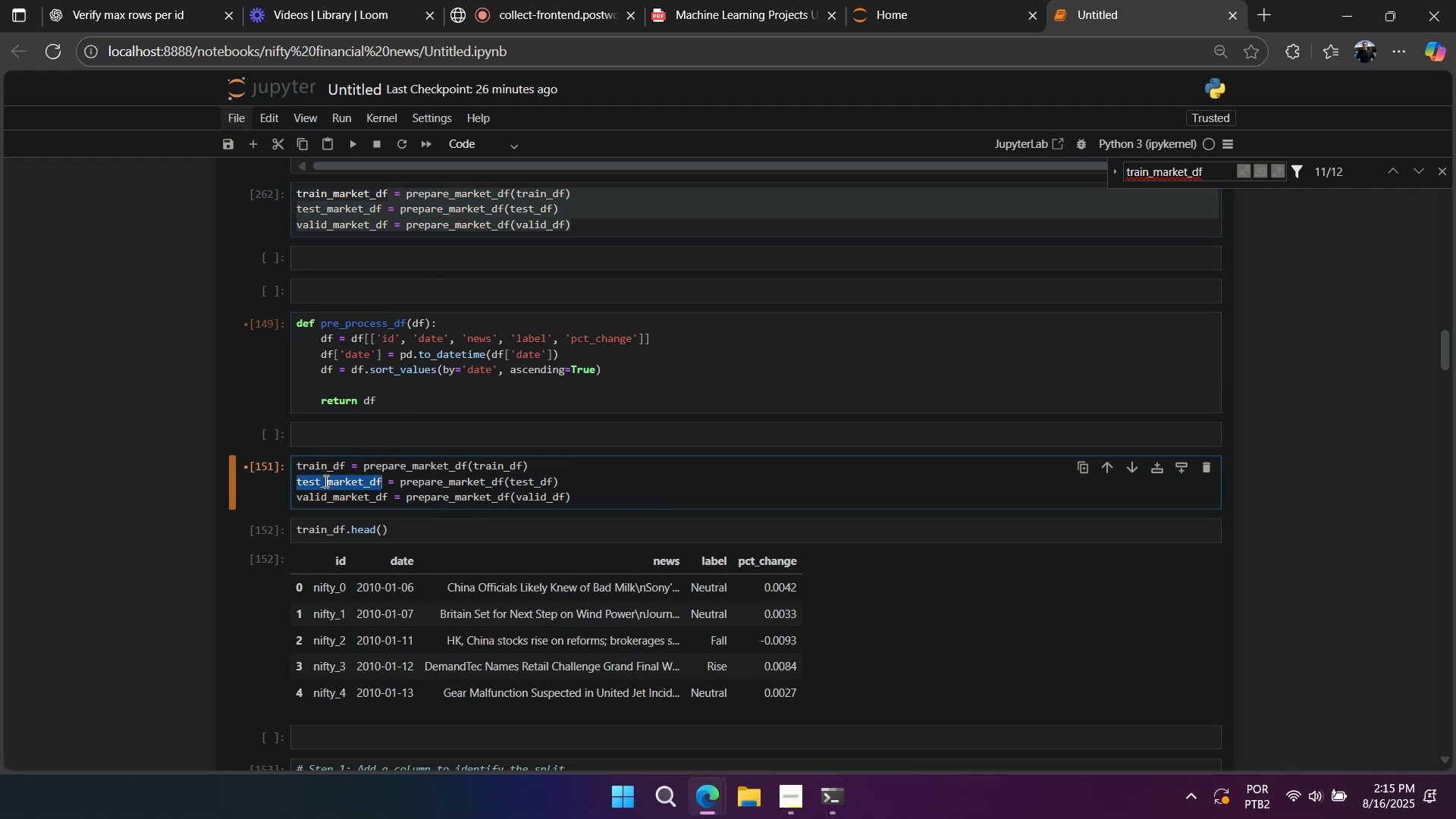 
key(Control+ControlLeft)
 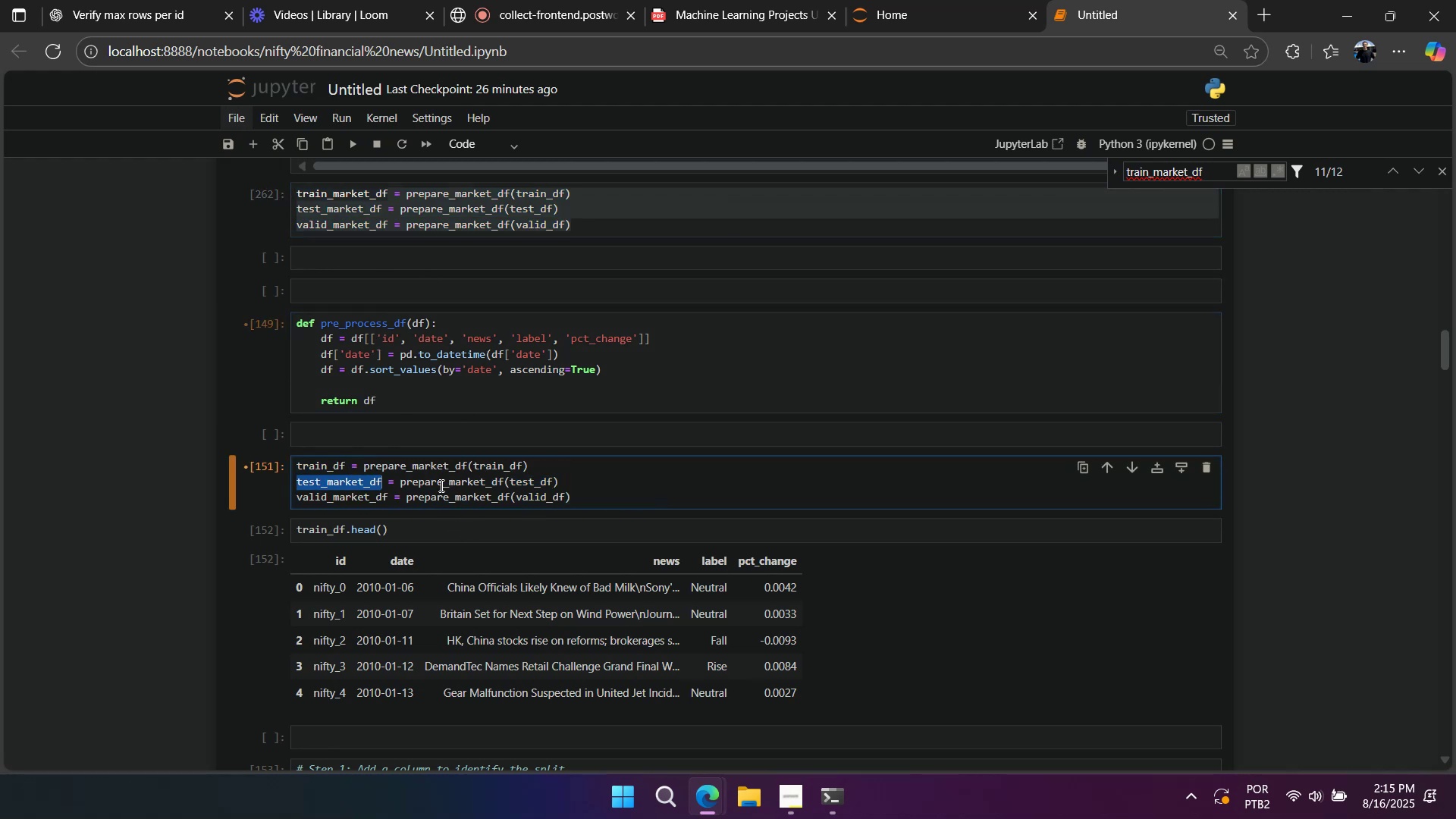 
key(Control+V)
 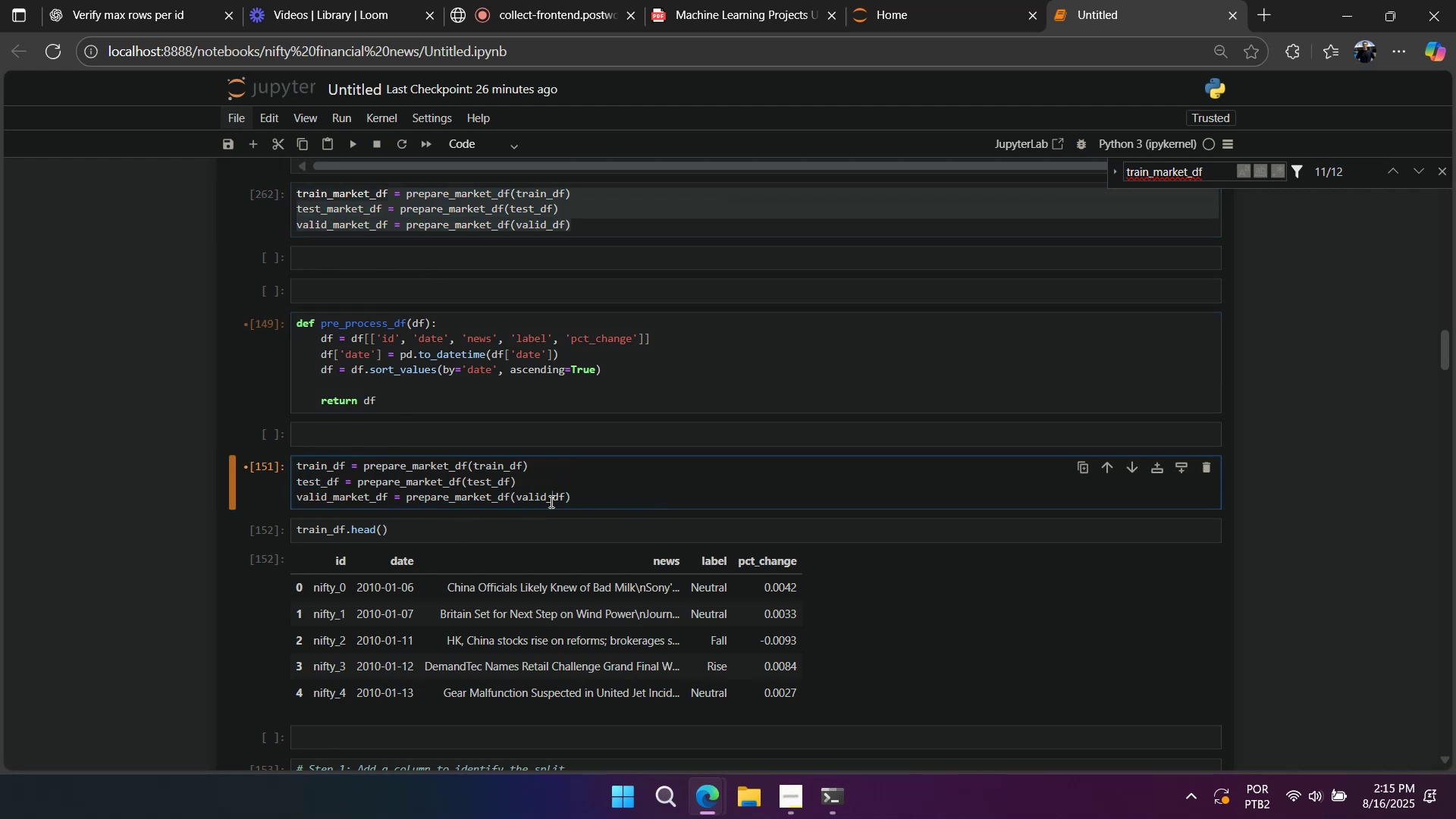 
double_click([550, 501])
 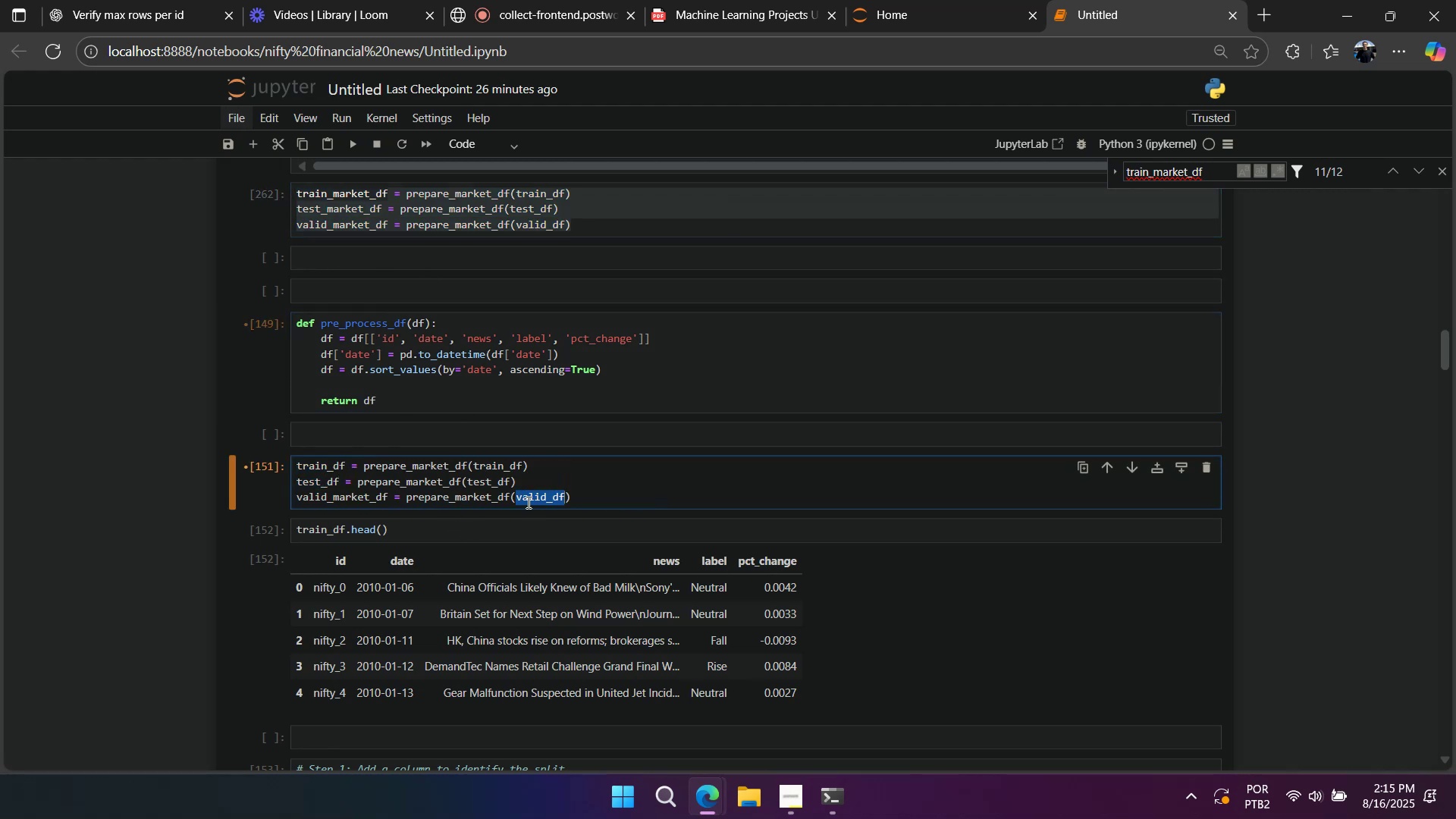 
key(Control+ControlLeft)
 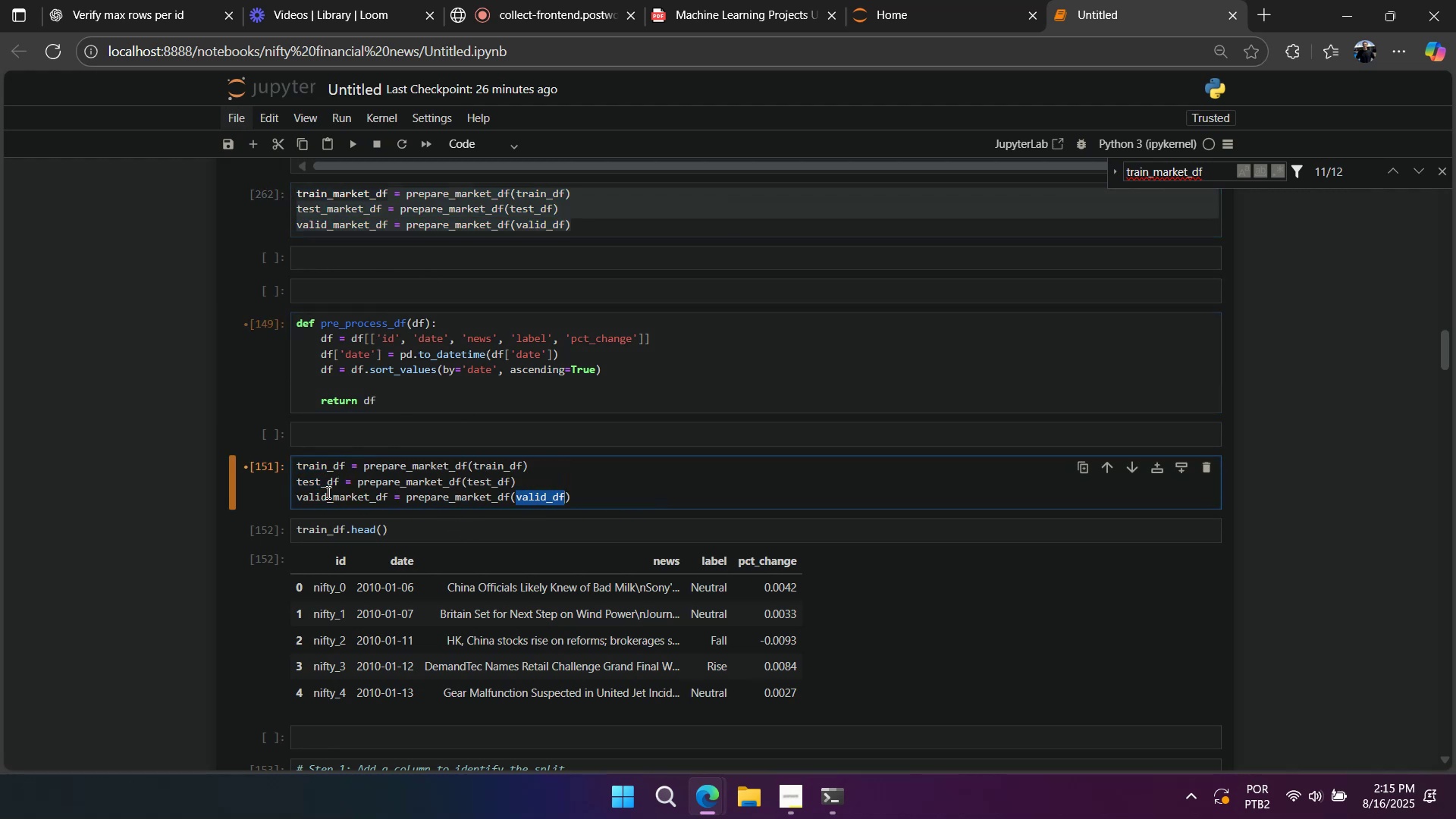 
key(Control+C)
 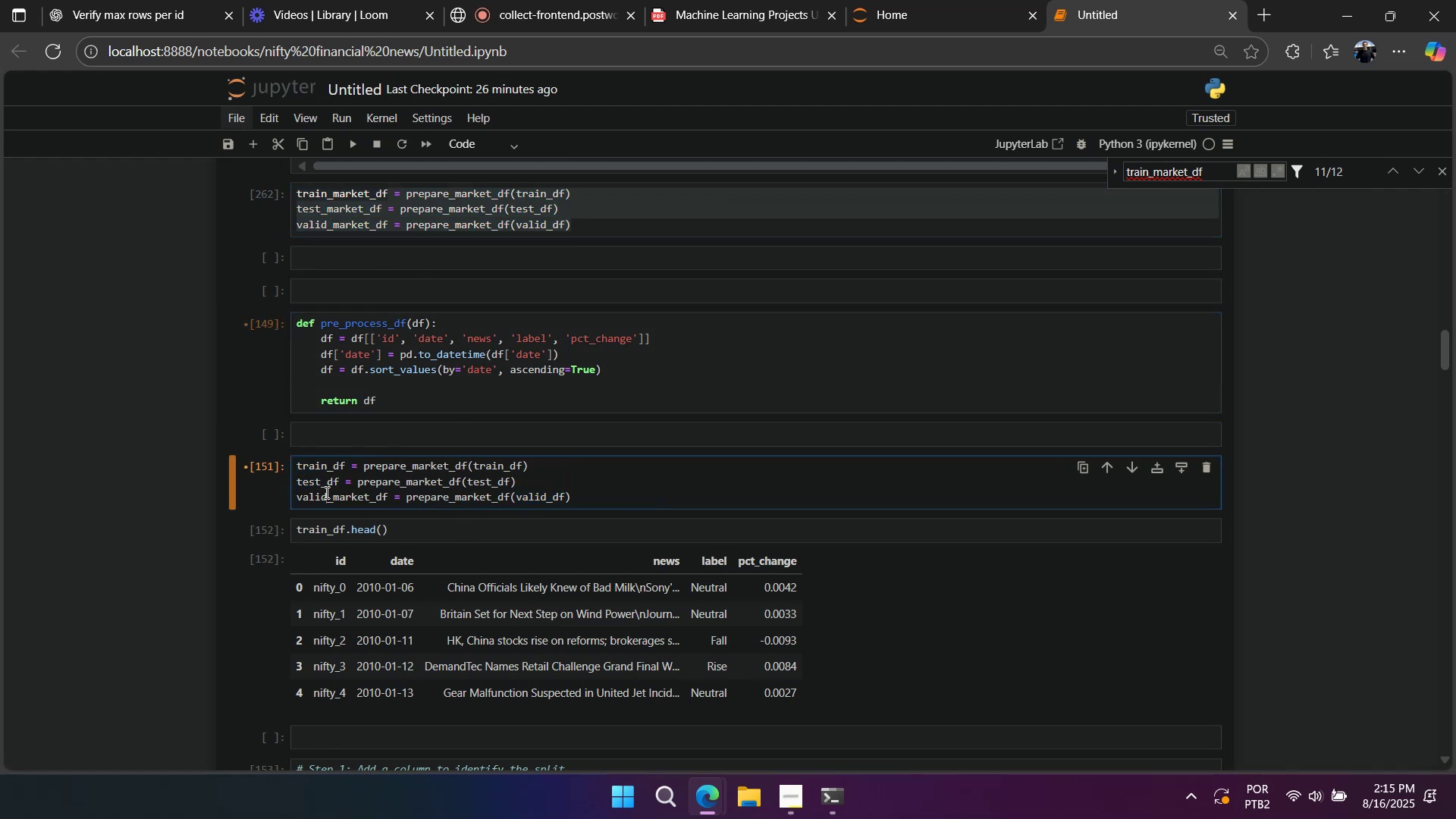 
triple_click([325, 492])
 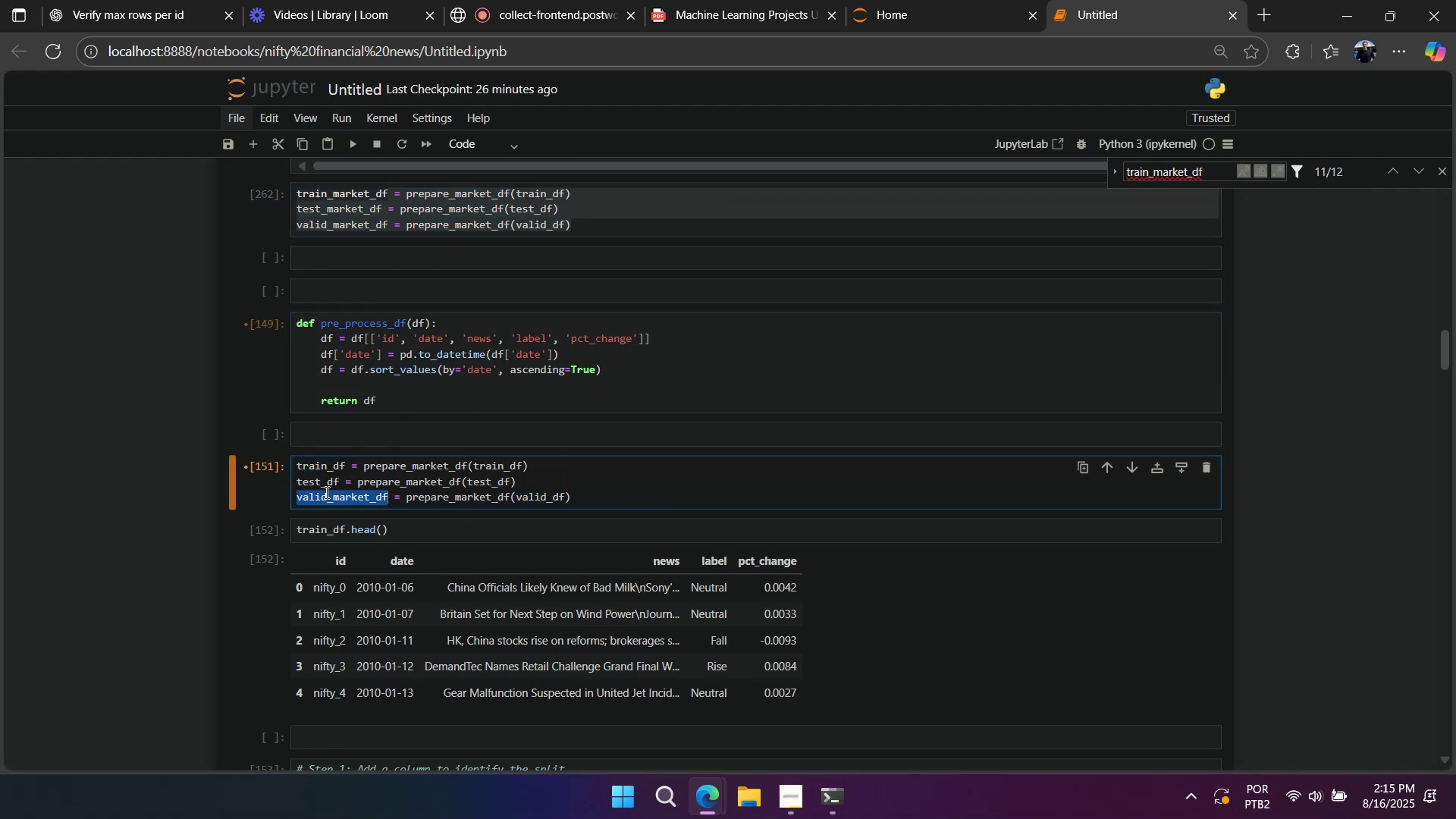 
triple_click([325, 492])
 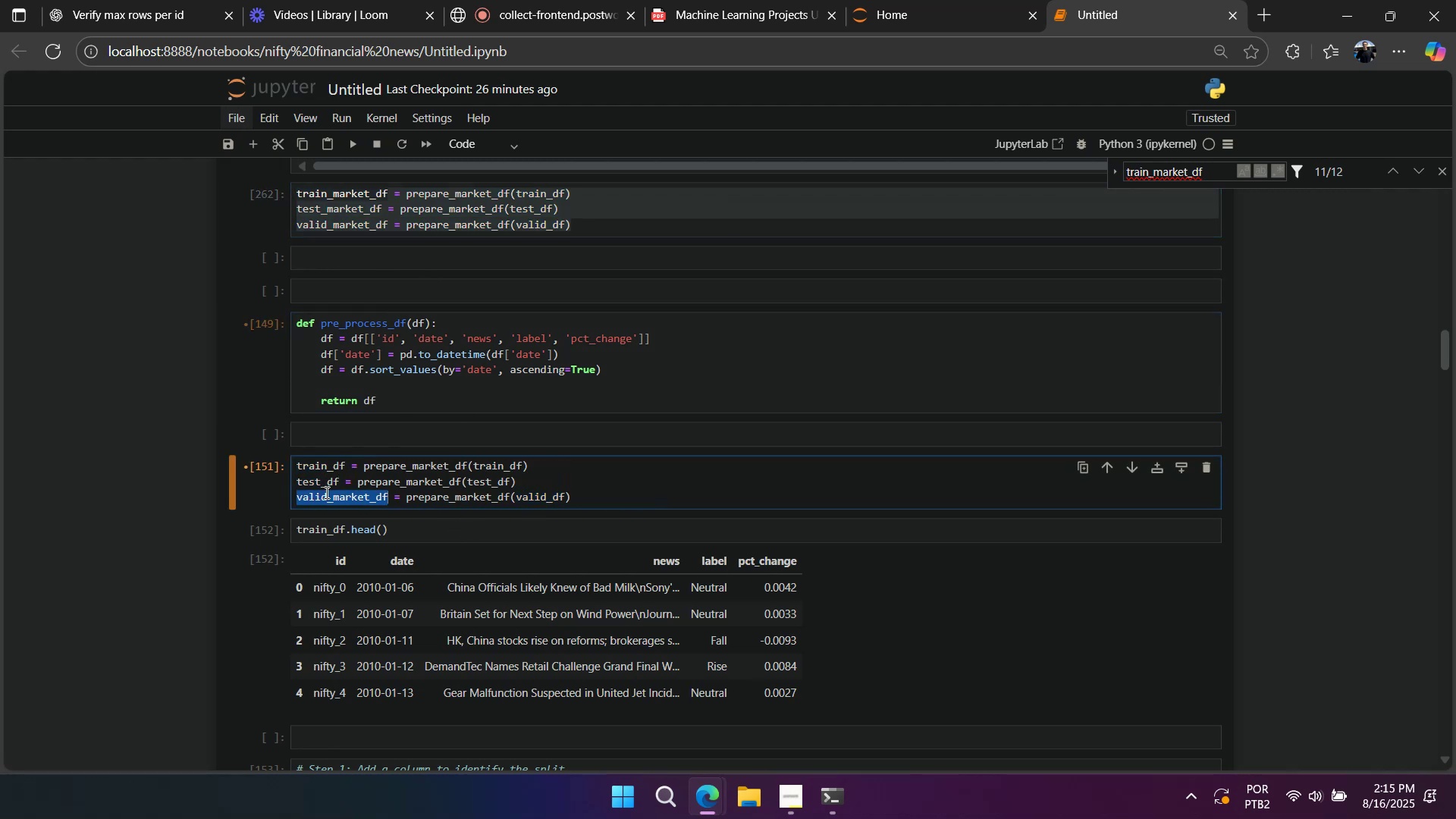 
key(Control+V)
 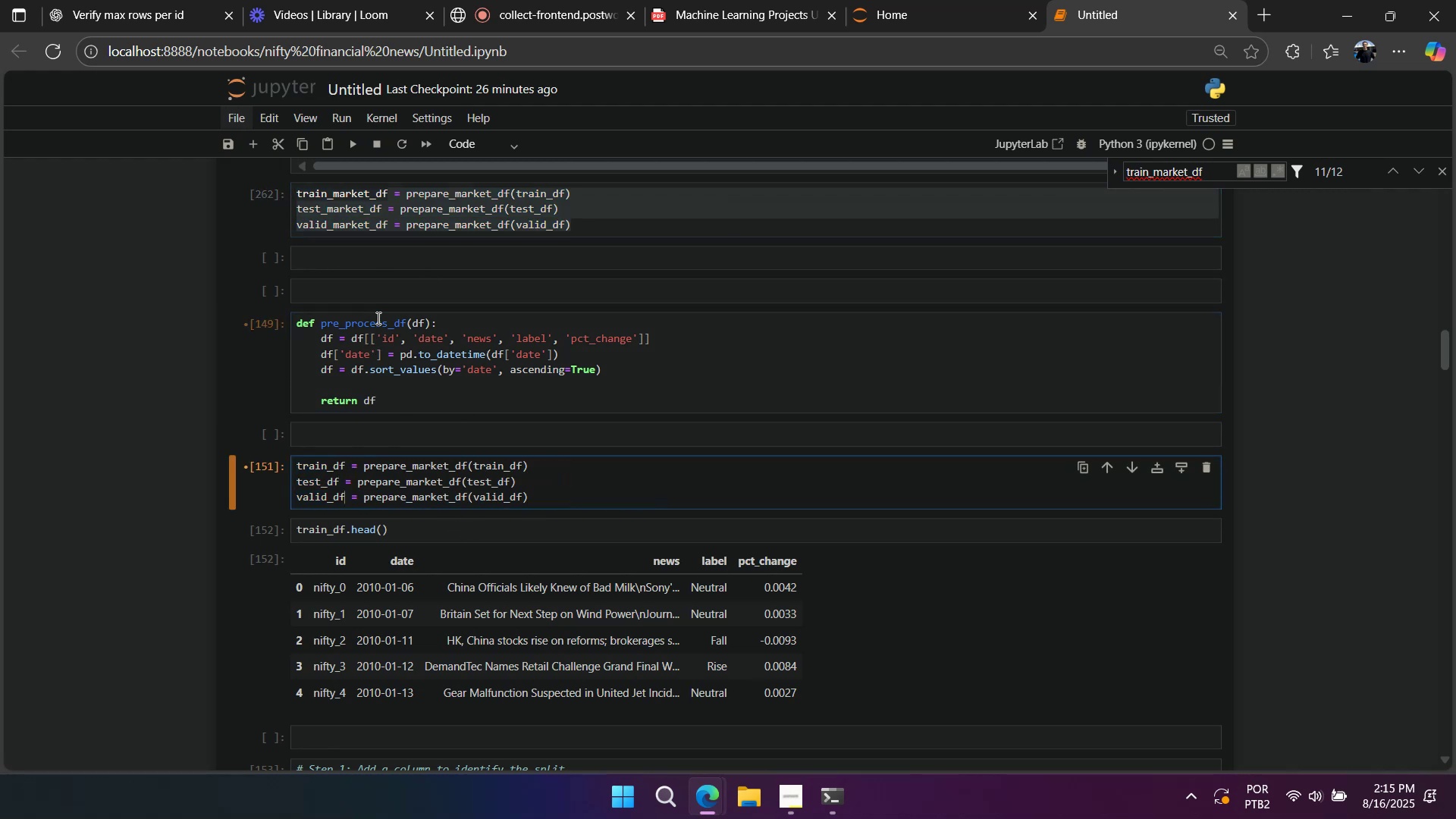 
double_click([377, 318])
 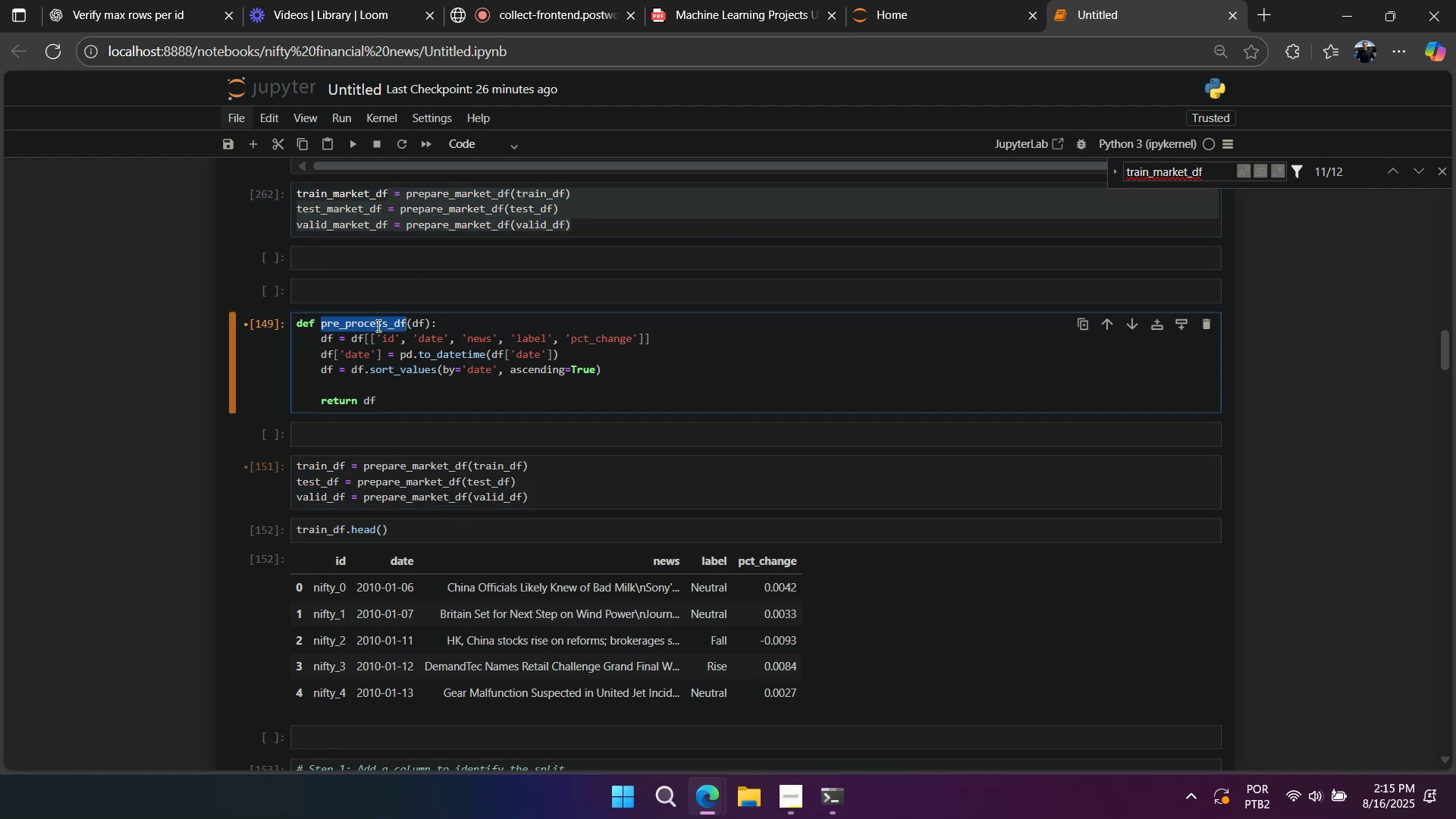 
key(Control+ControlLeft)
 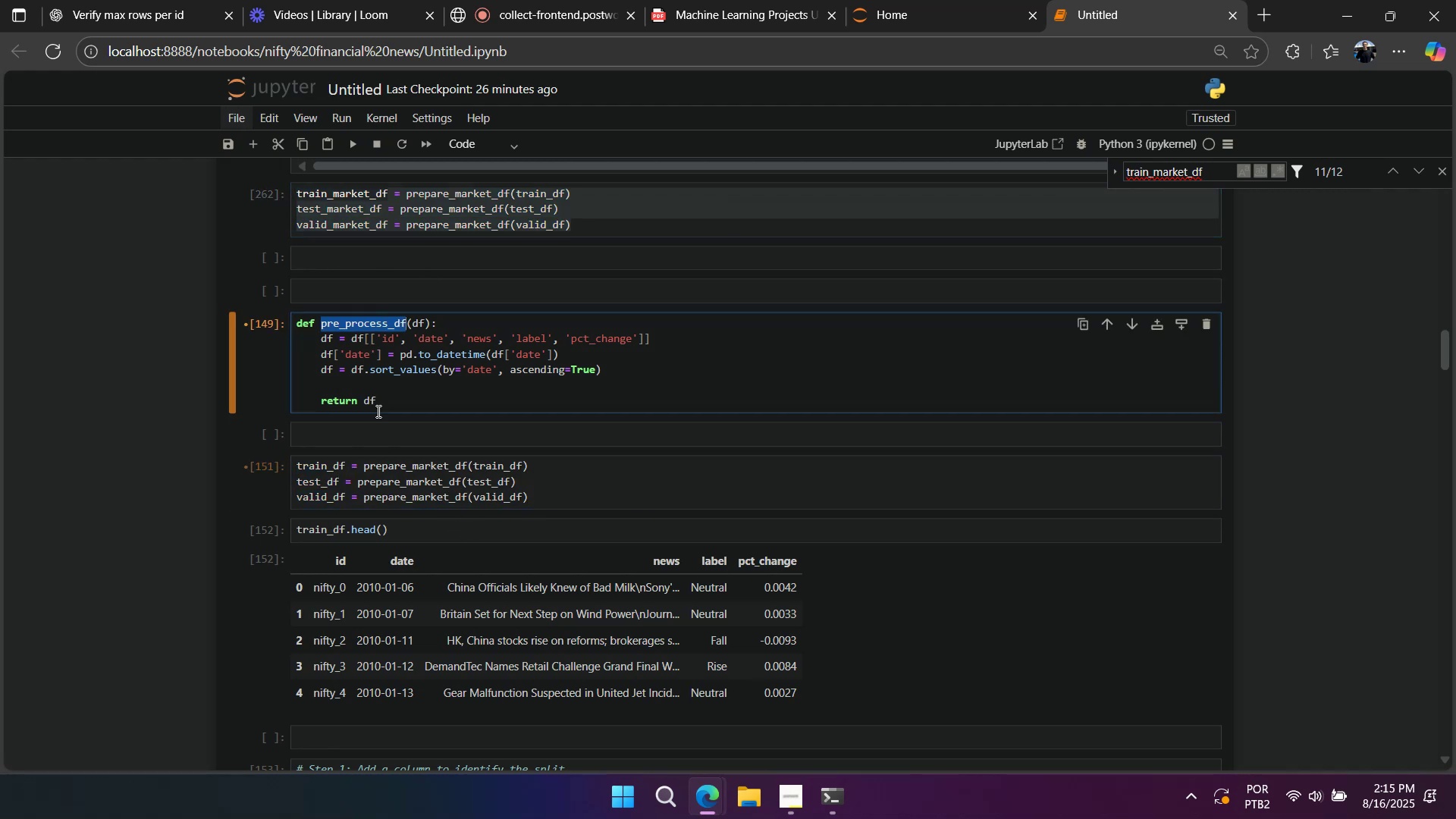 
key(Control+C)
 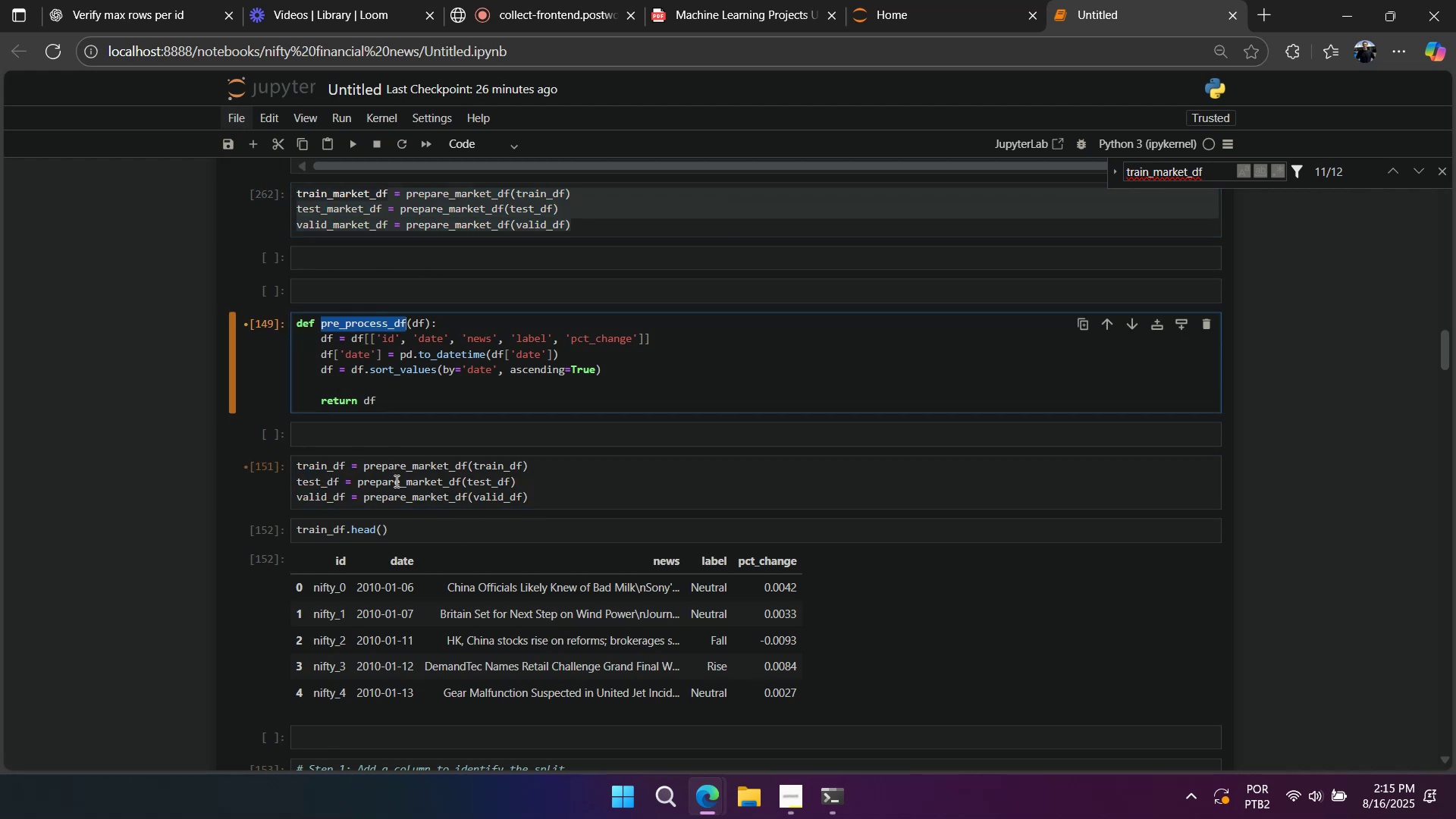 
double_click([395, 481])
 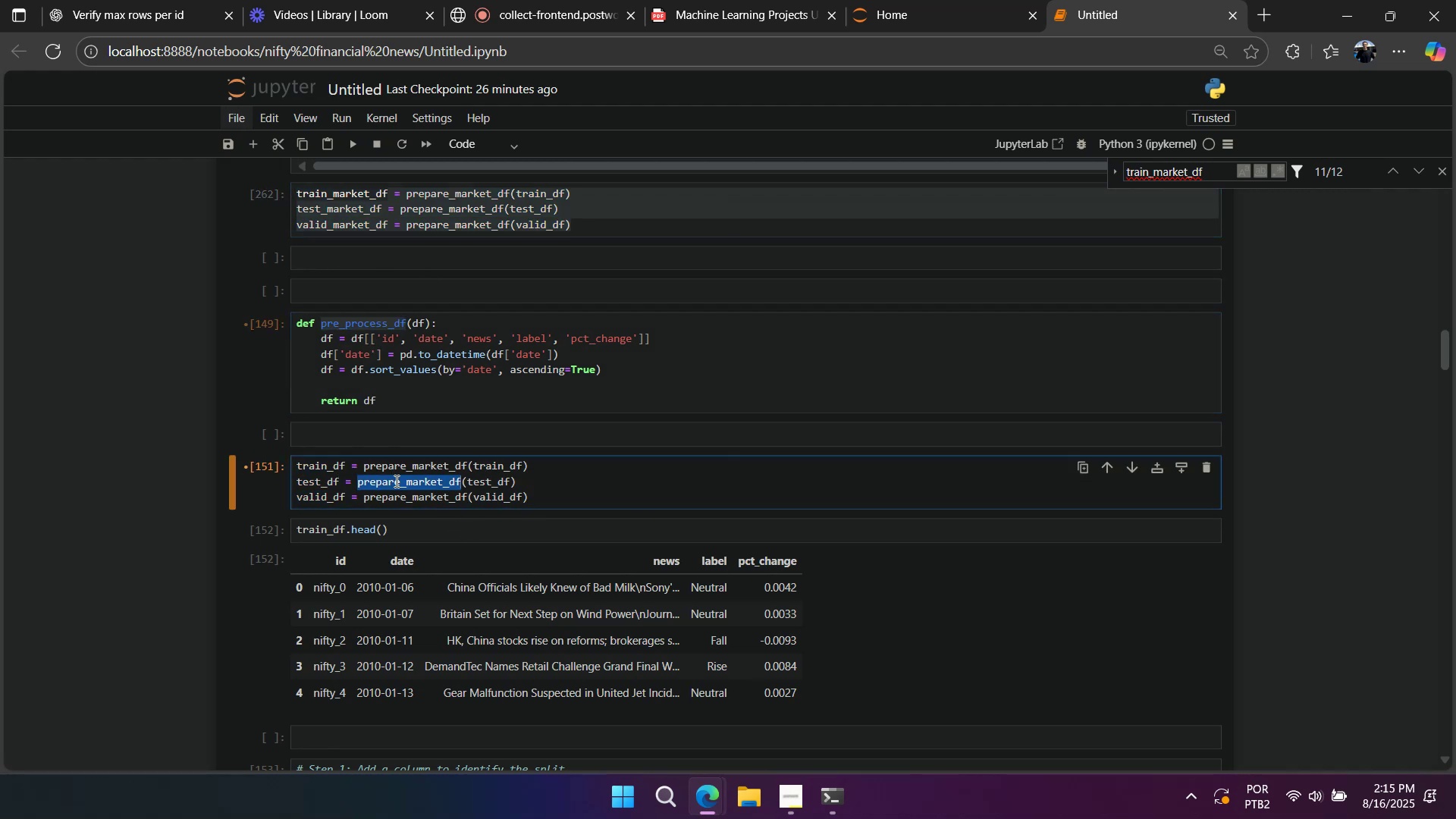 
key(Control+ControlLeft)
 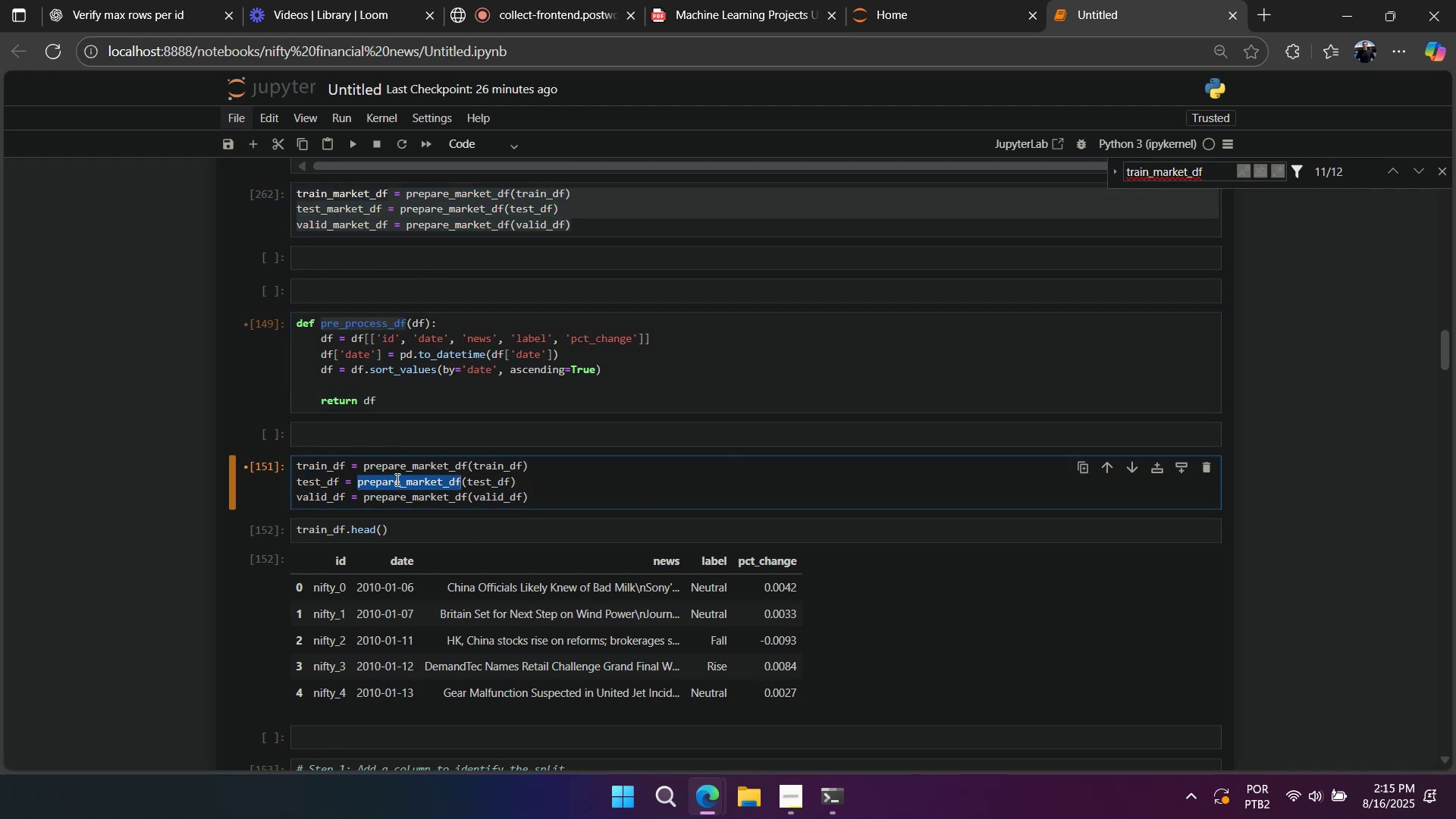 
key(Control+V)
 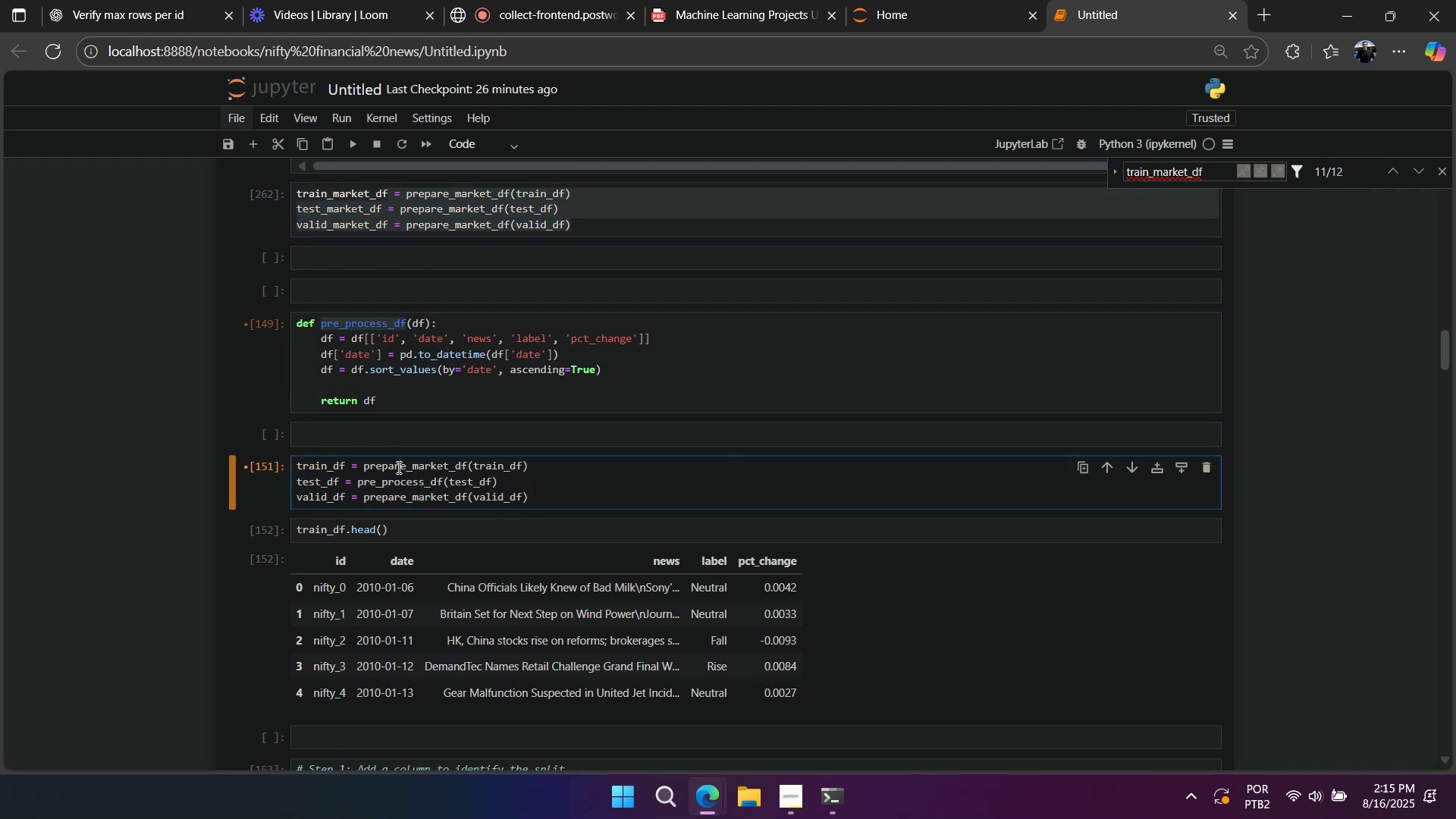 
triple_click([397, 467])
 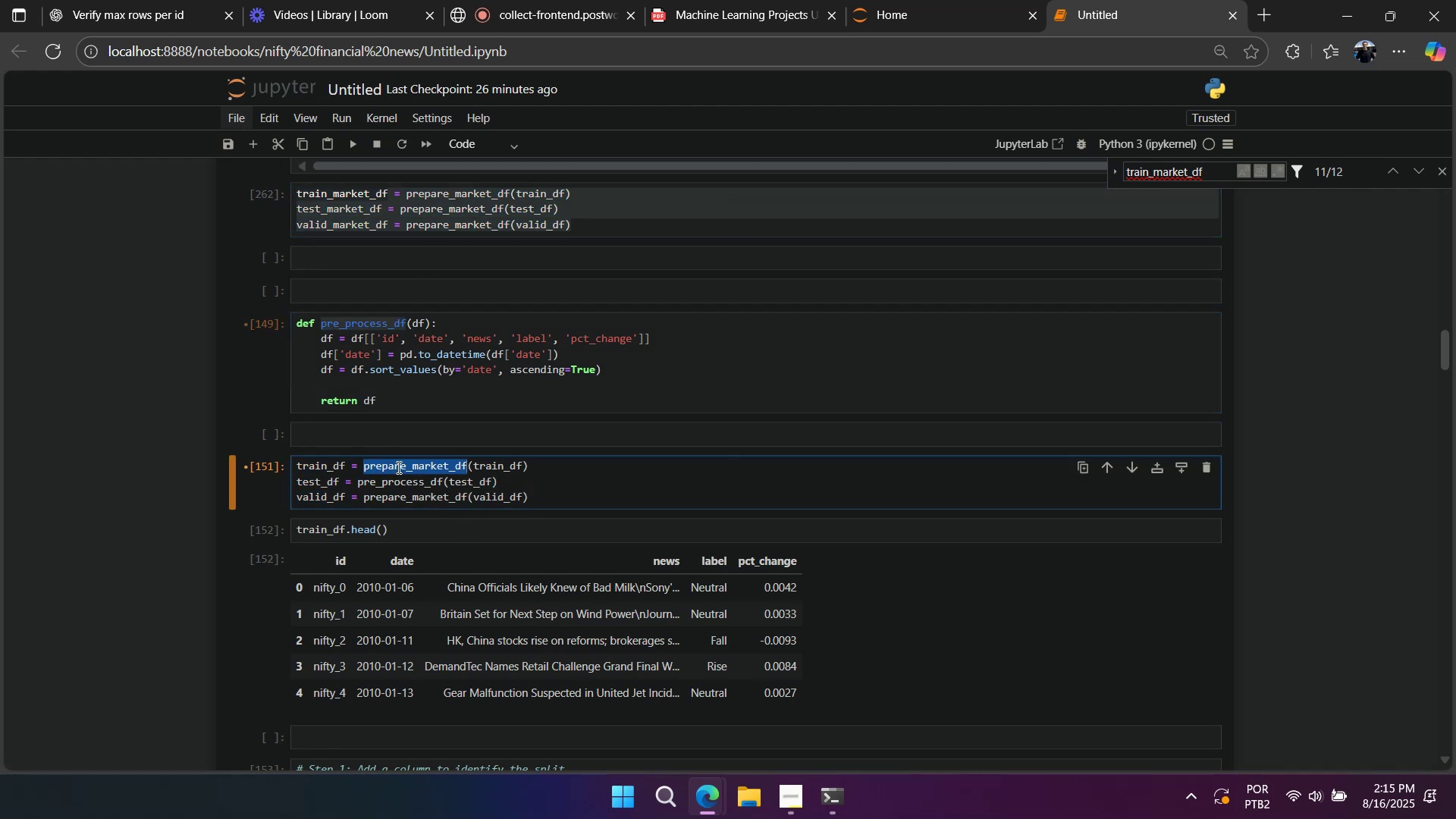 
key(Control+ControlLeft)
 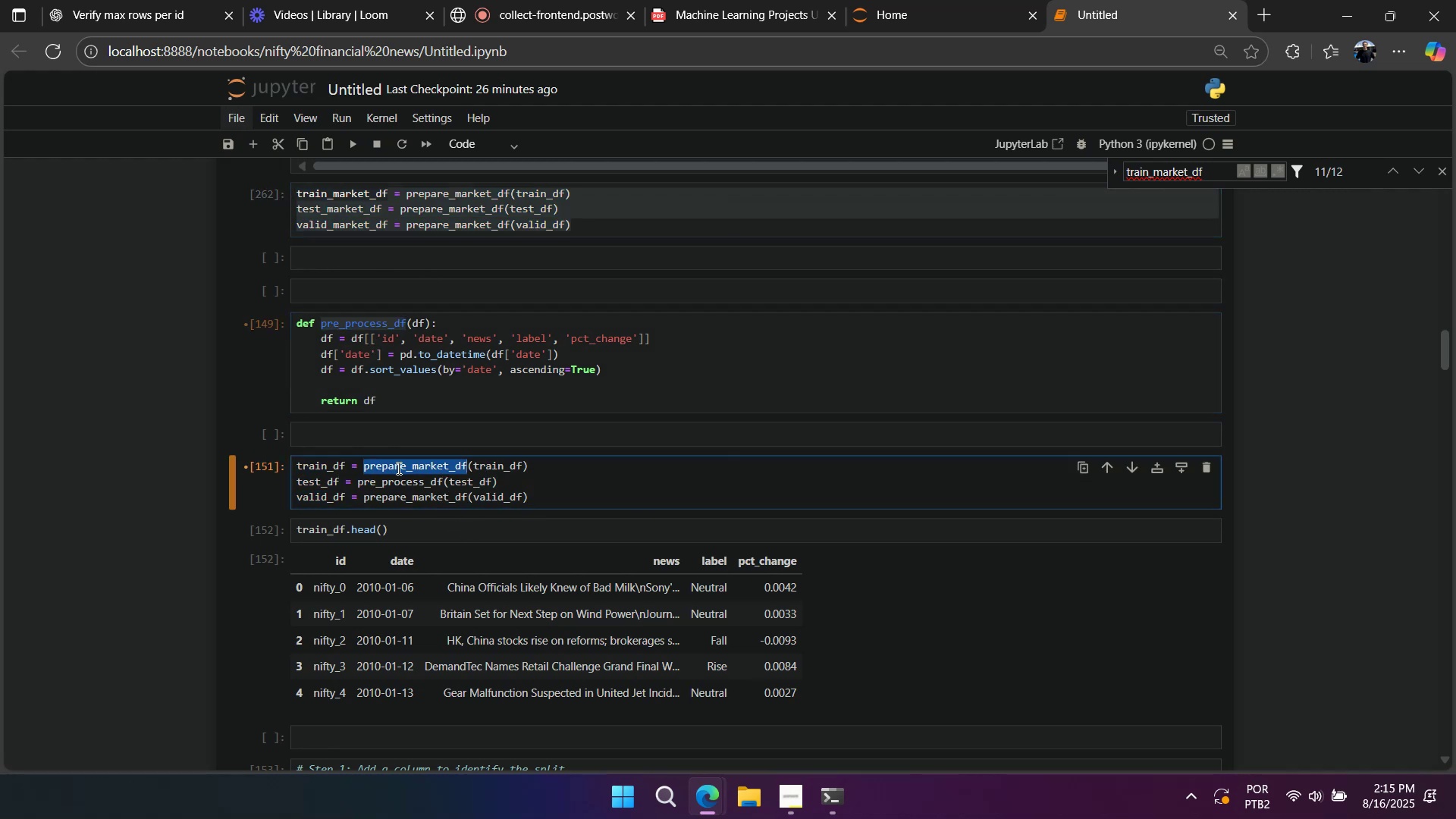 
triple_click([397, 467])
 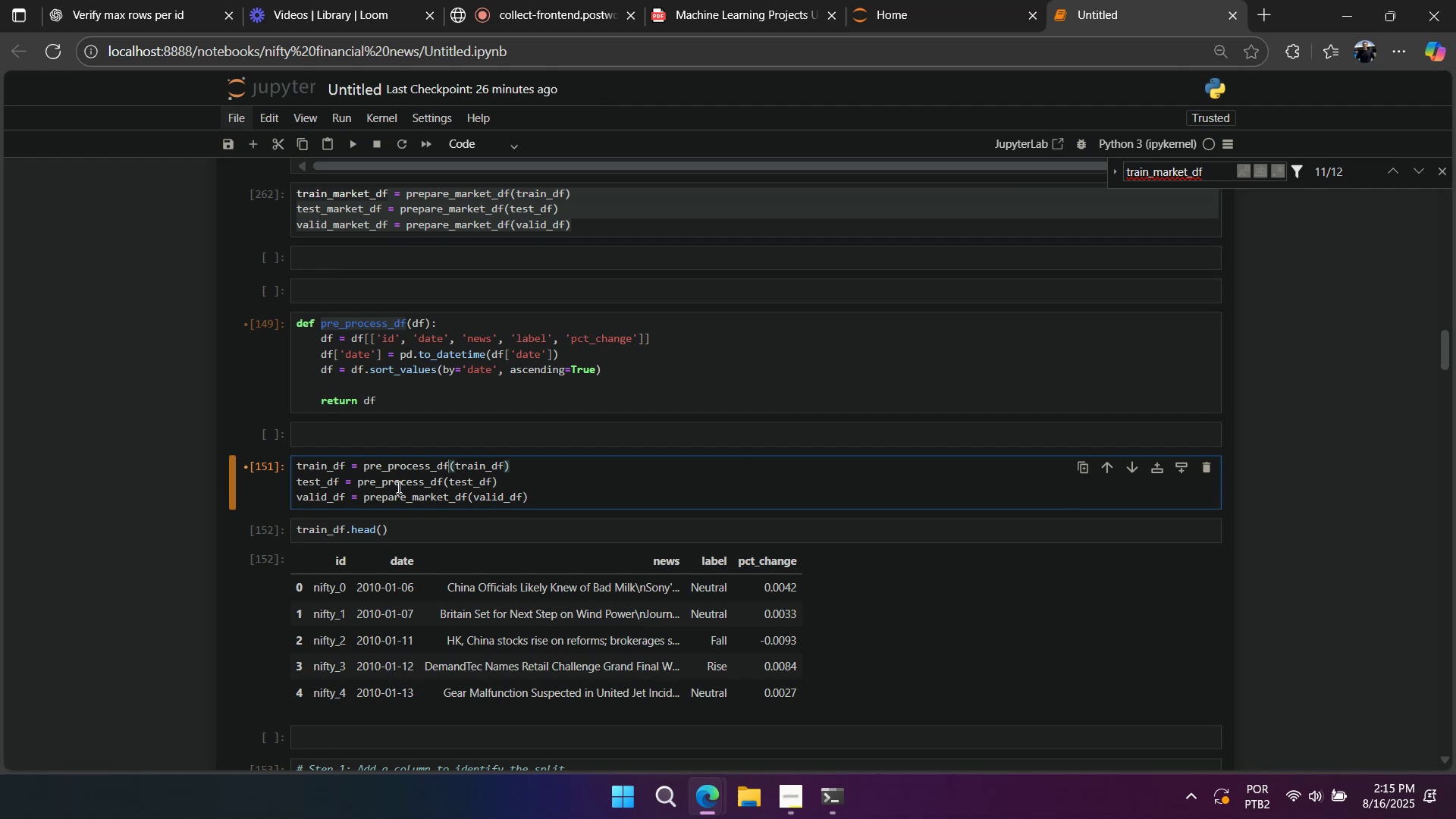 
key(Control+V)
 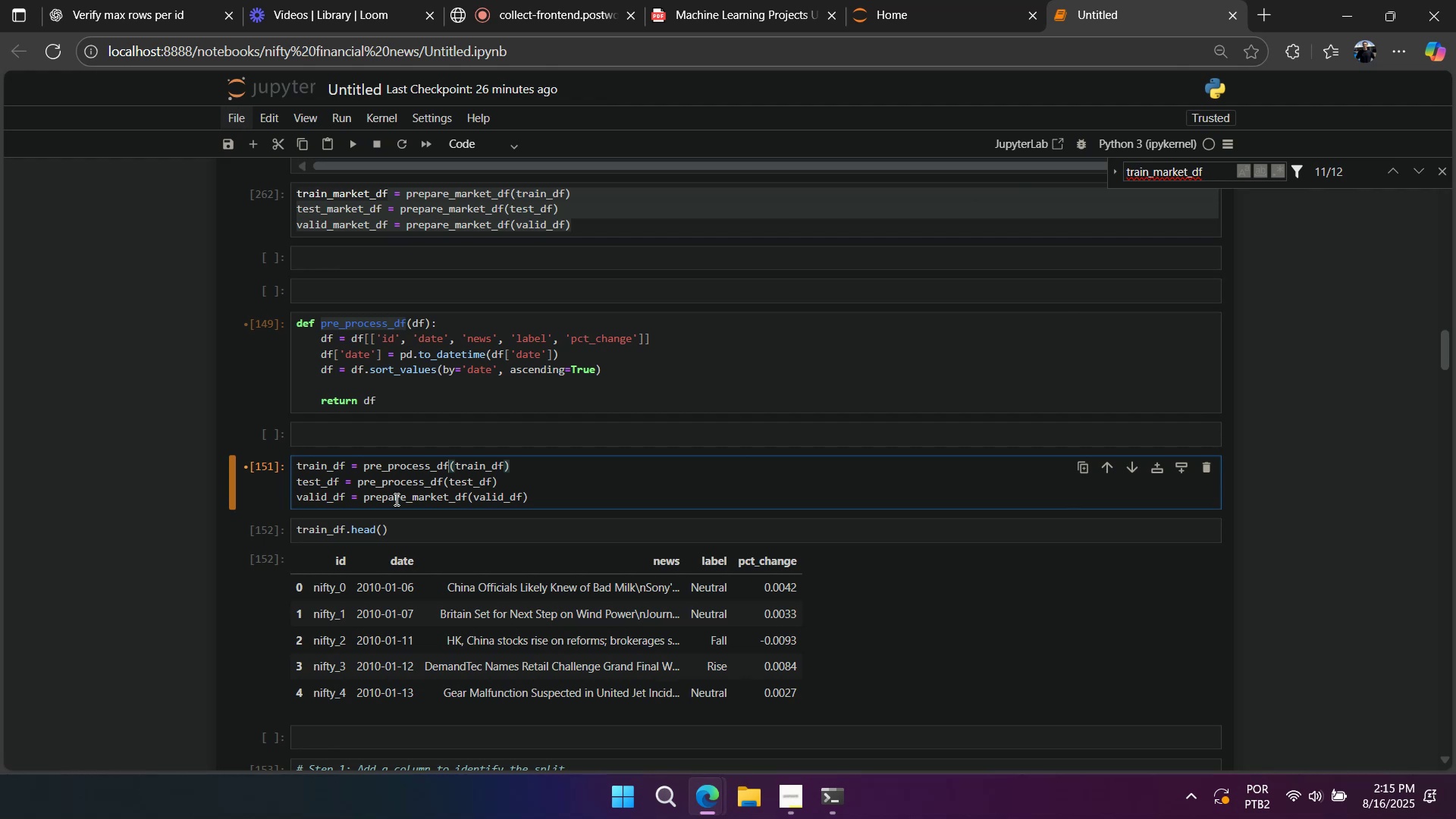 
triple_click([395, 499])
 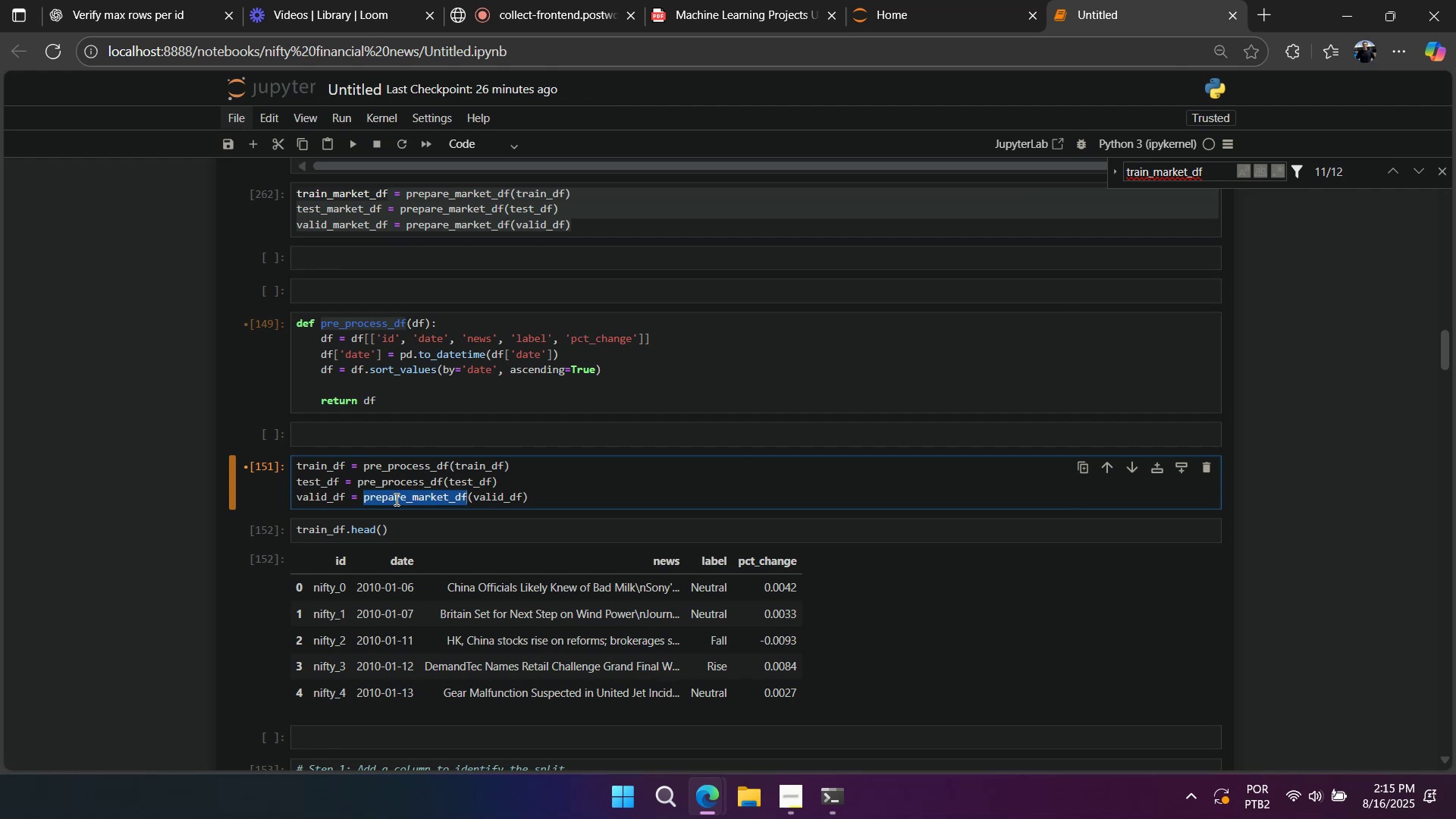 
key(Control+ControlLeft)
 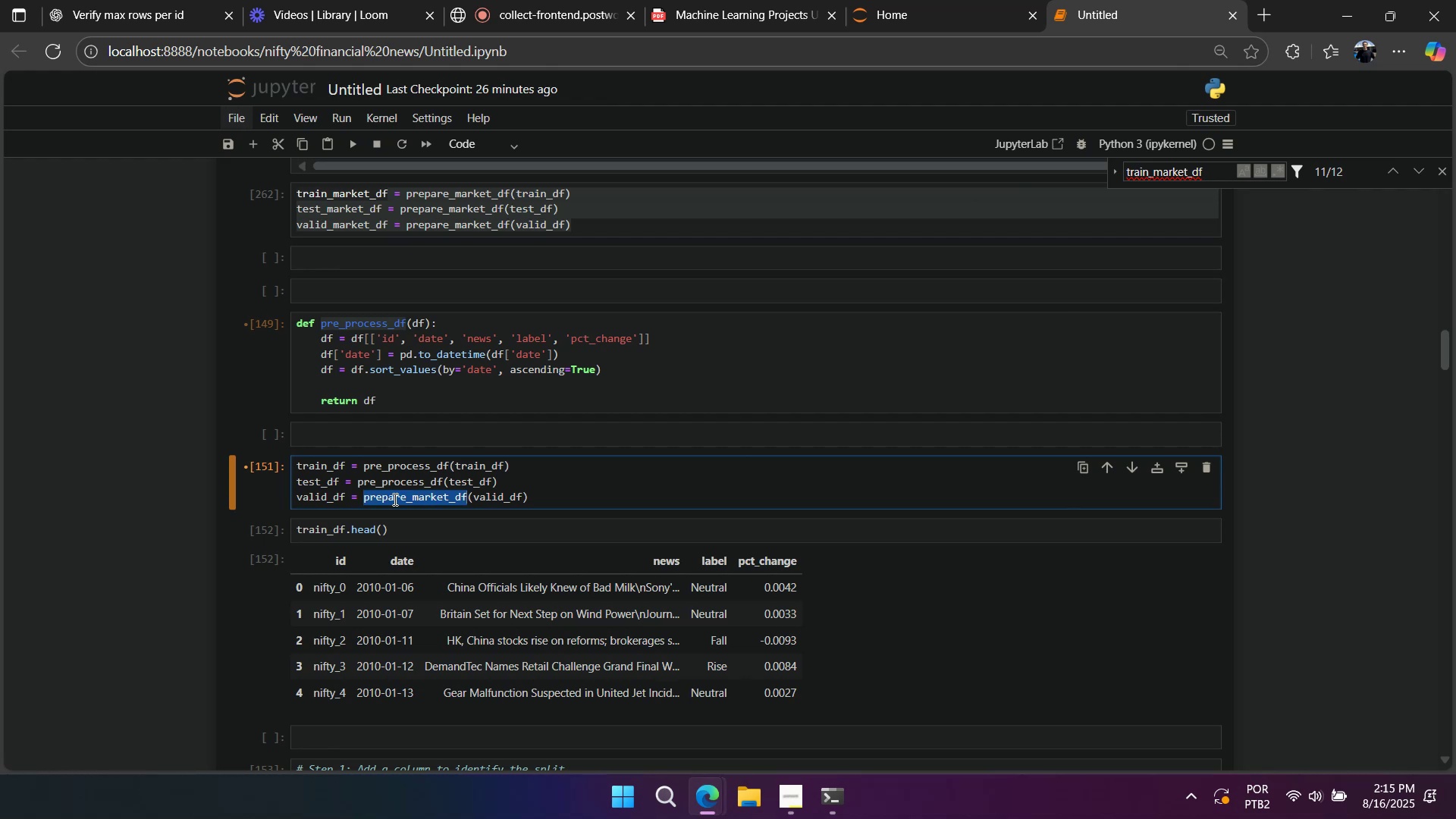 
triple_click([395, 499])
 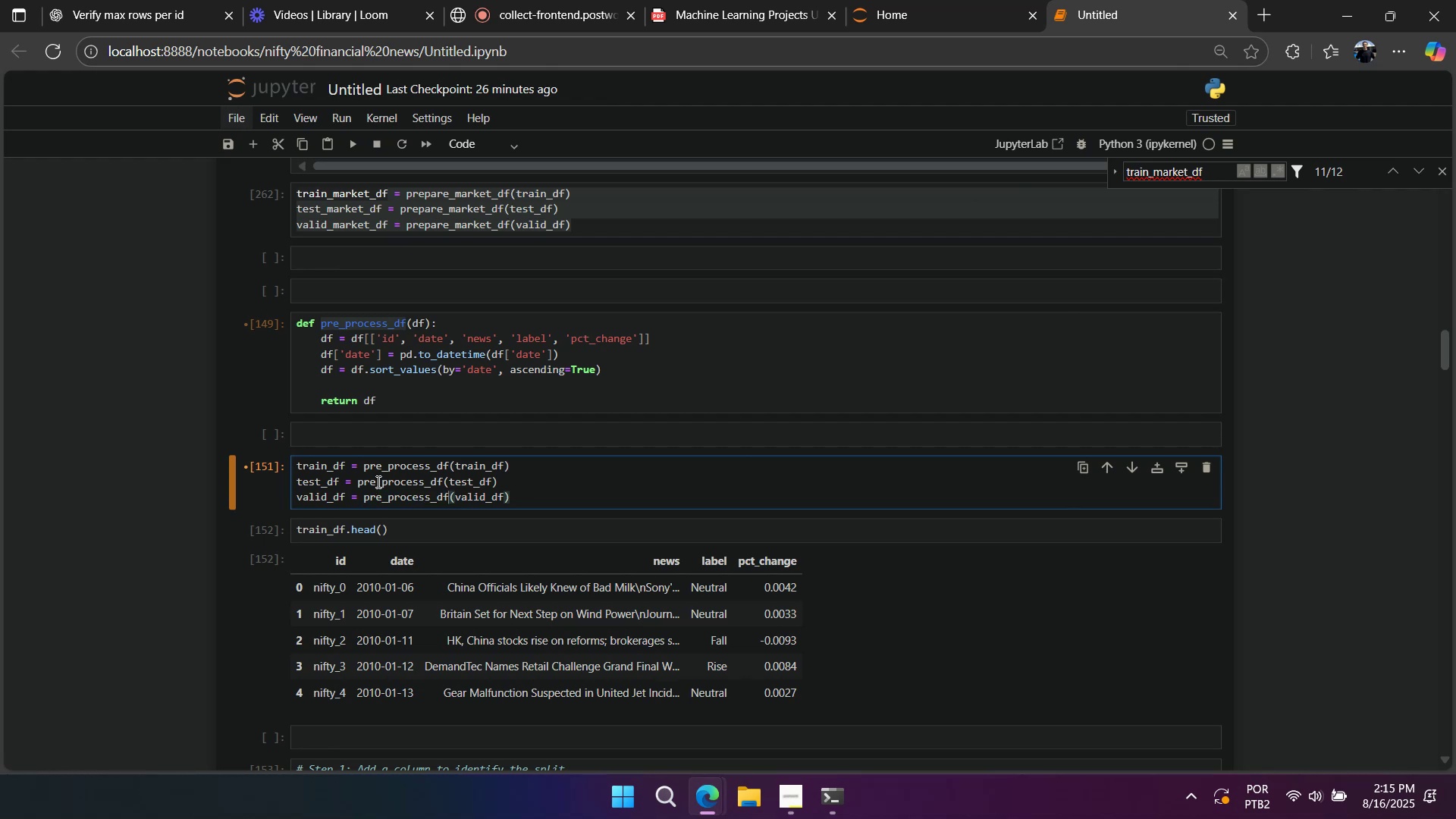 
key(Control+V)
 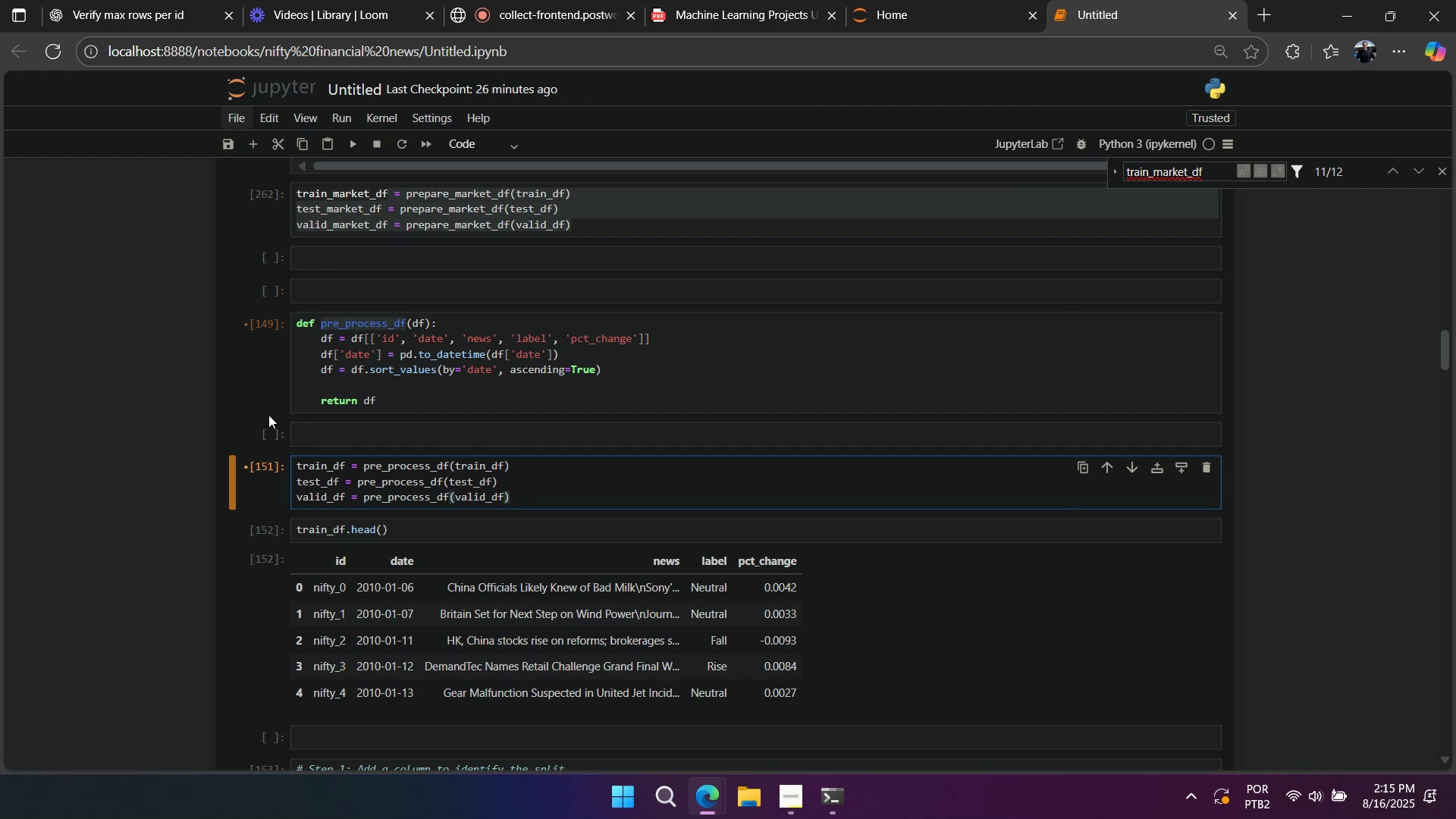 
left_click([266, 430])
 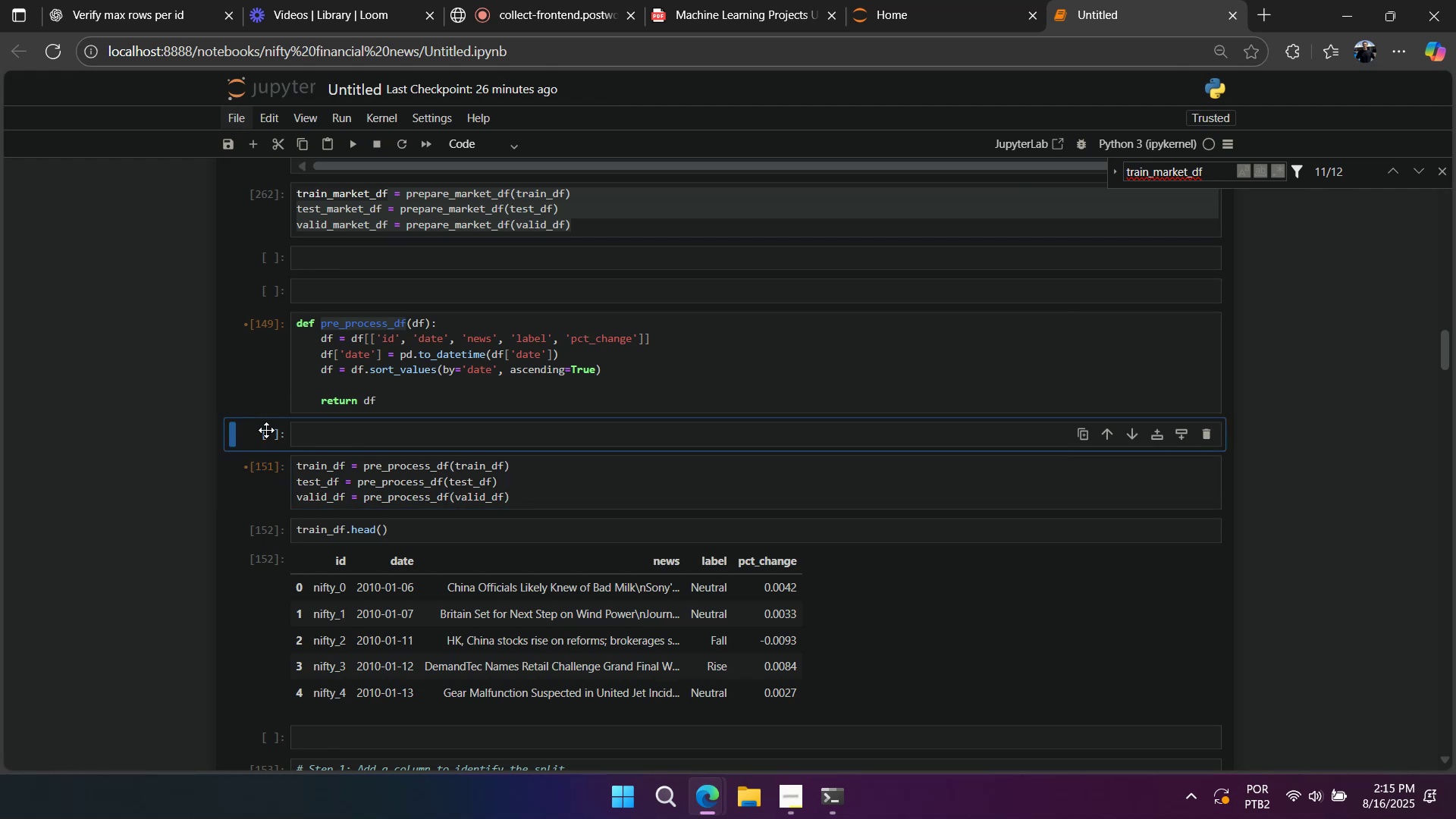 
type(dd)
 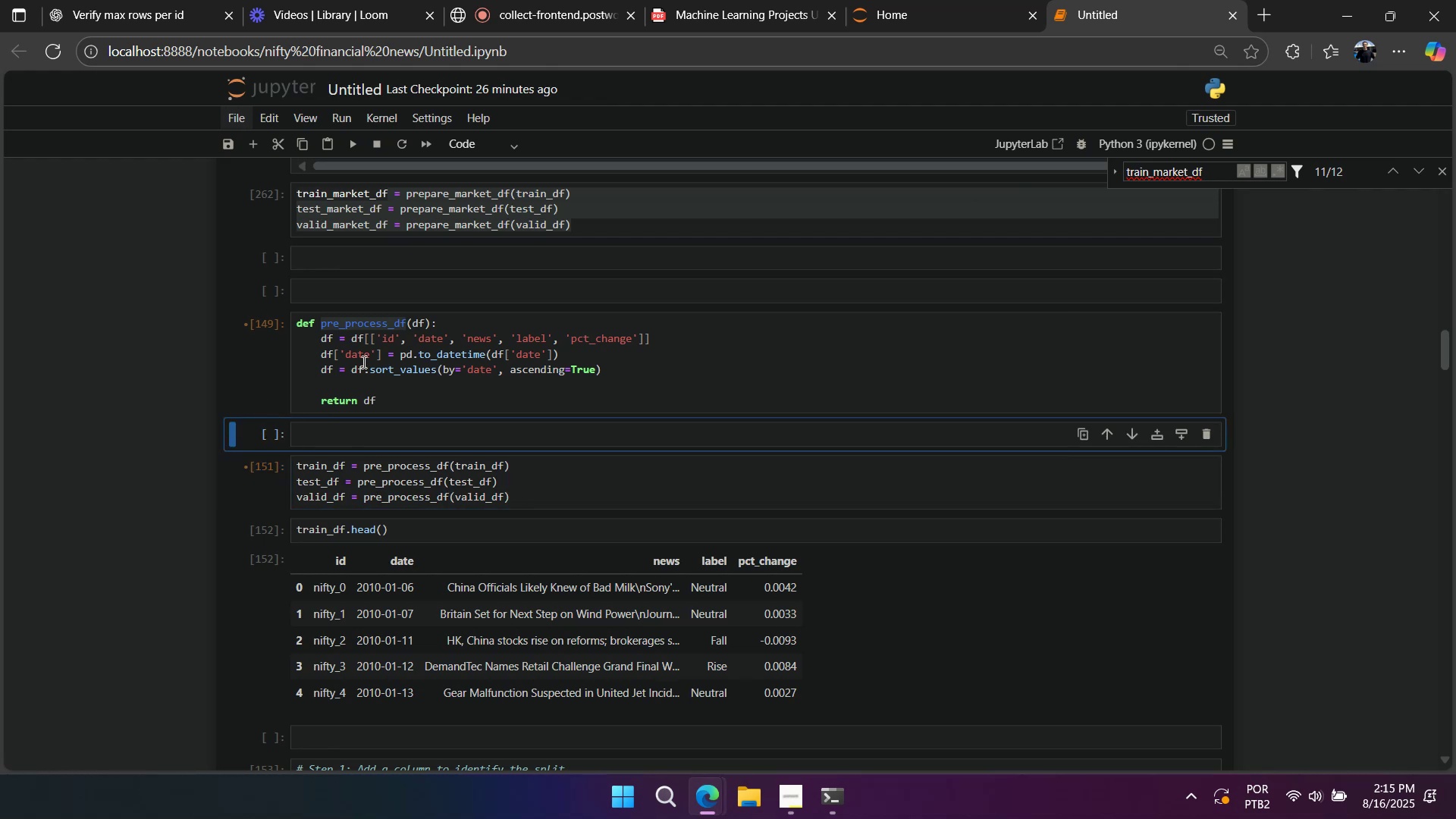 
double_click([362, 362])
 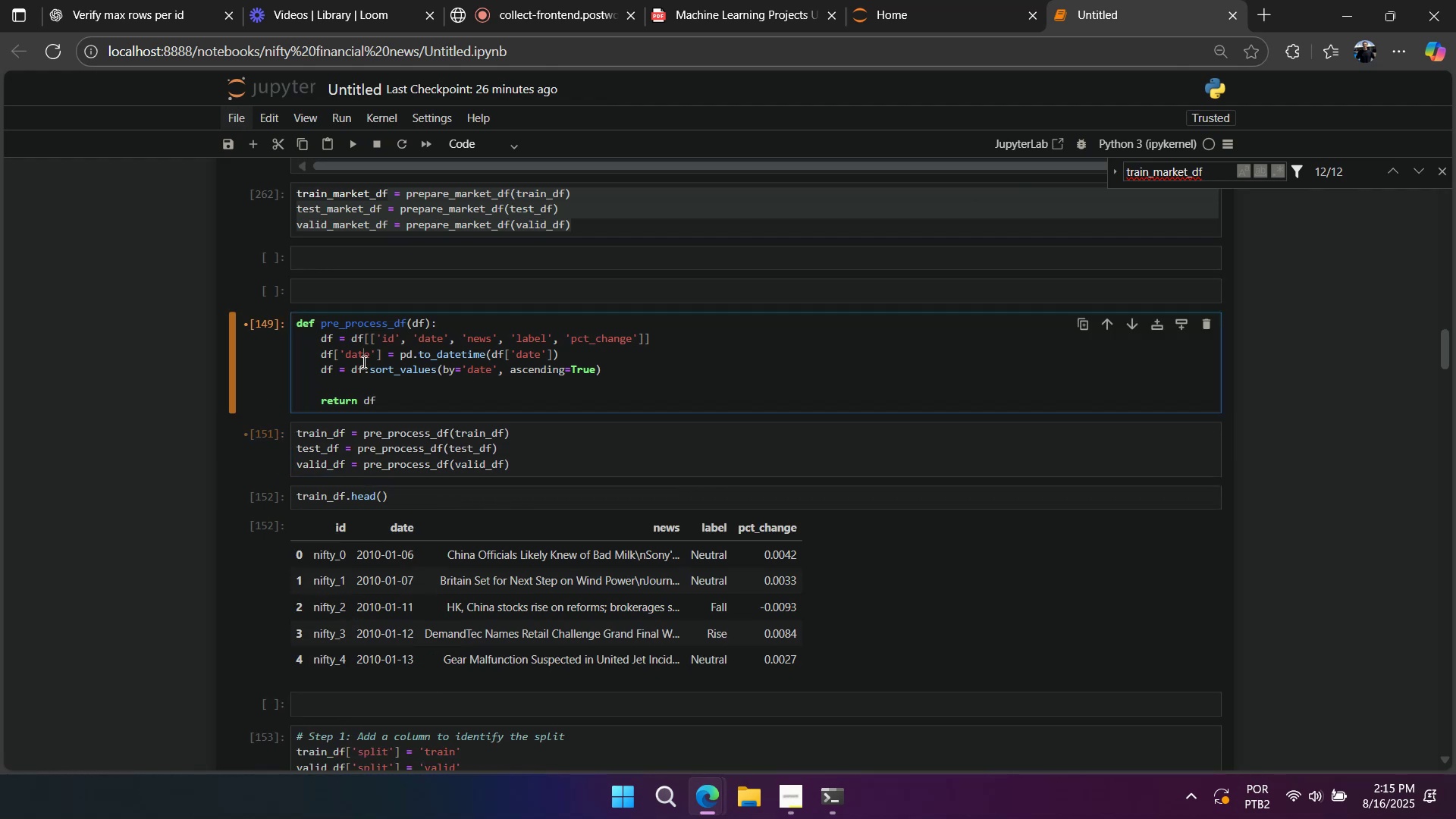 
scroll: coordinate [361, 362], scroll_direction: up, amount: 3.0
 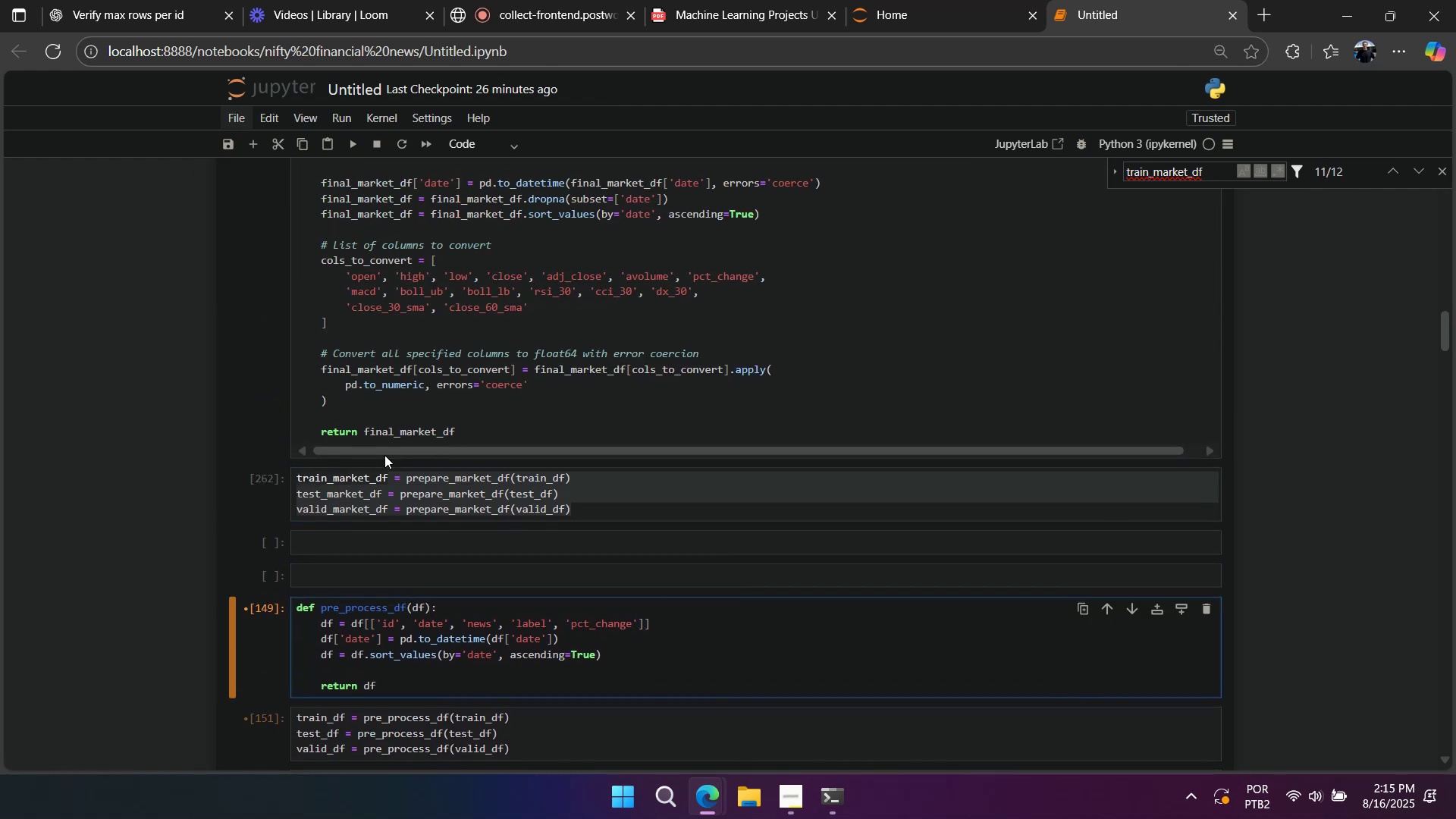 
left_click([396, 482])
 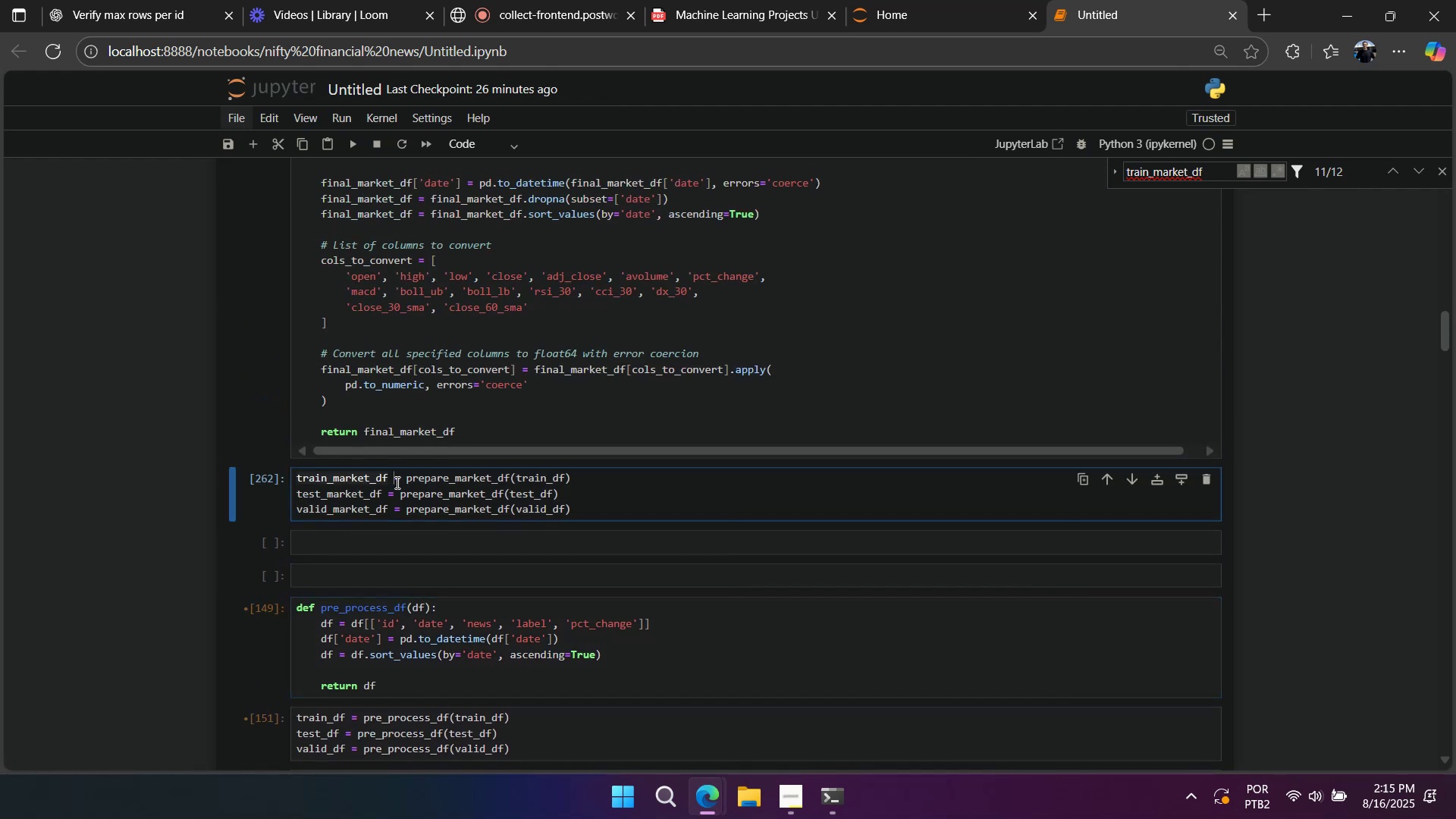 
scroll: coordinate [398, 488], scroll_direction: down, amount: 3.0
 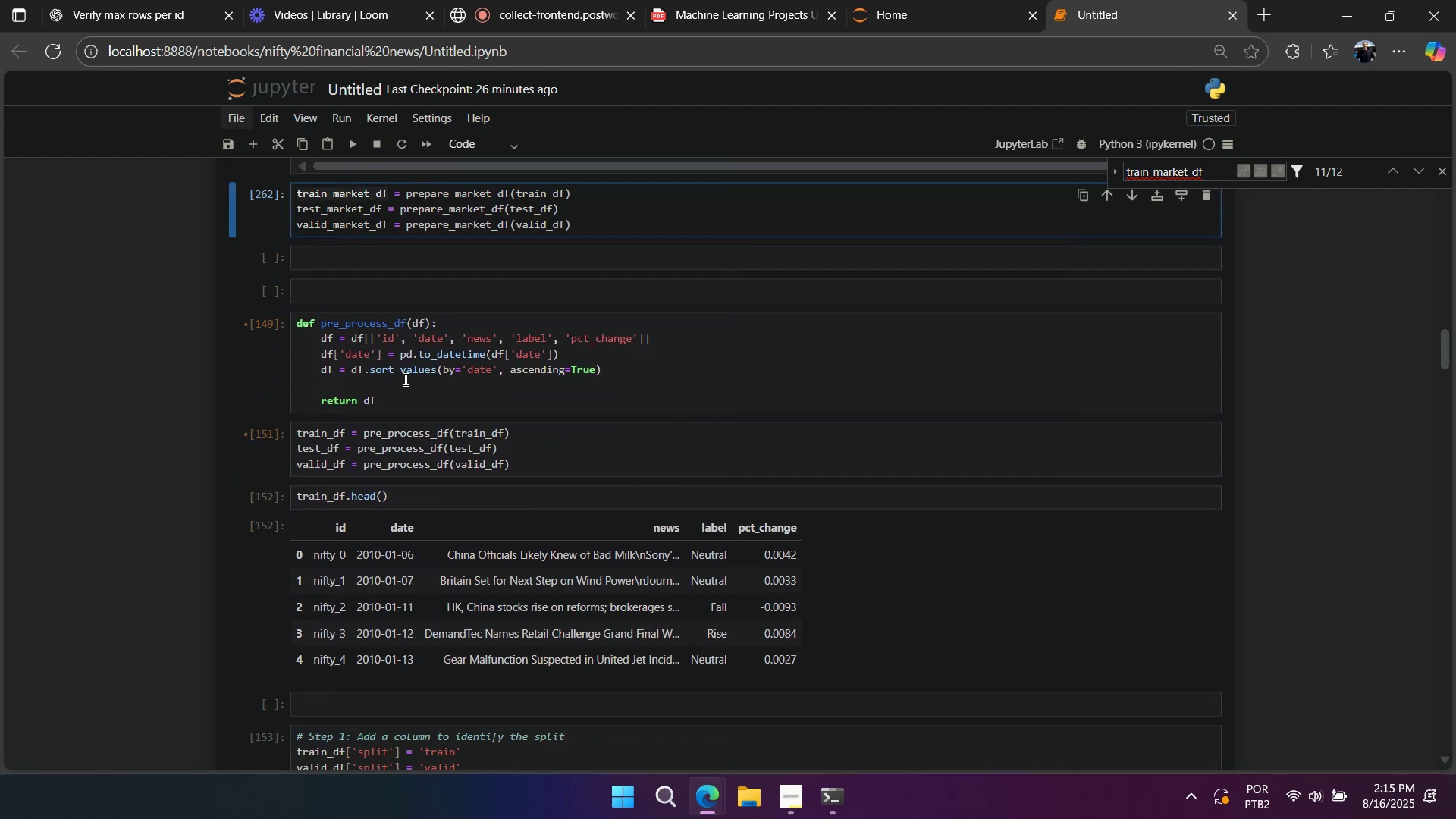 
left_click([403, 373])
 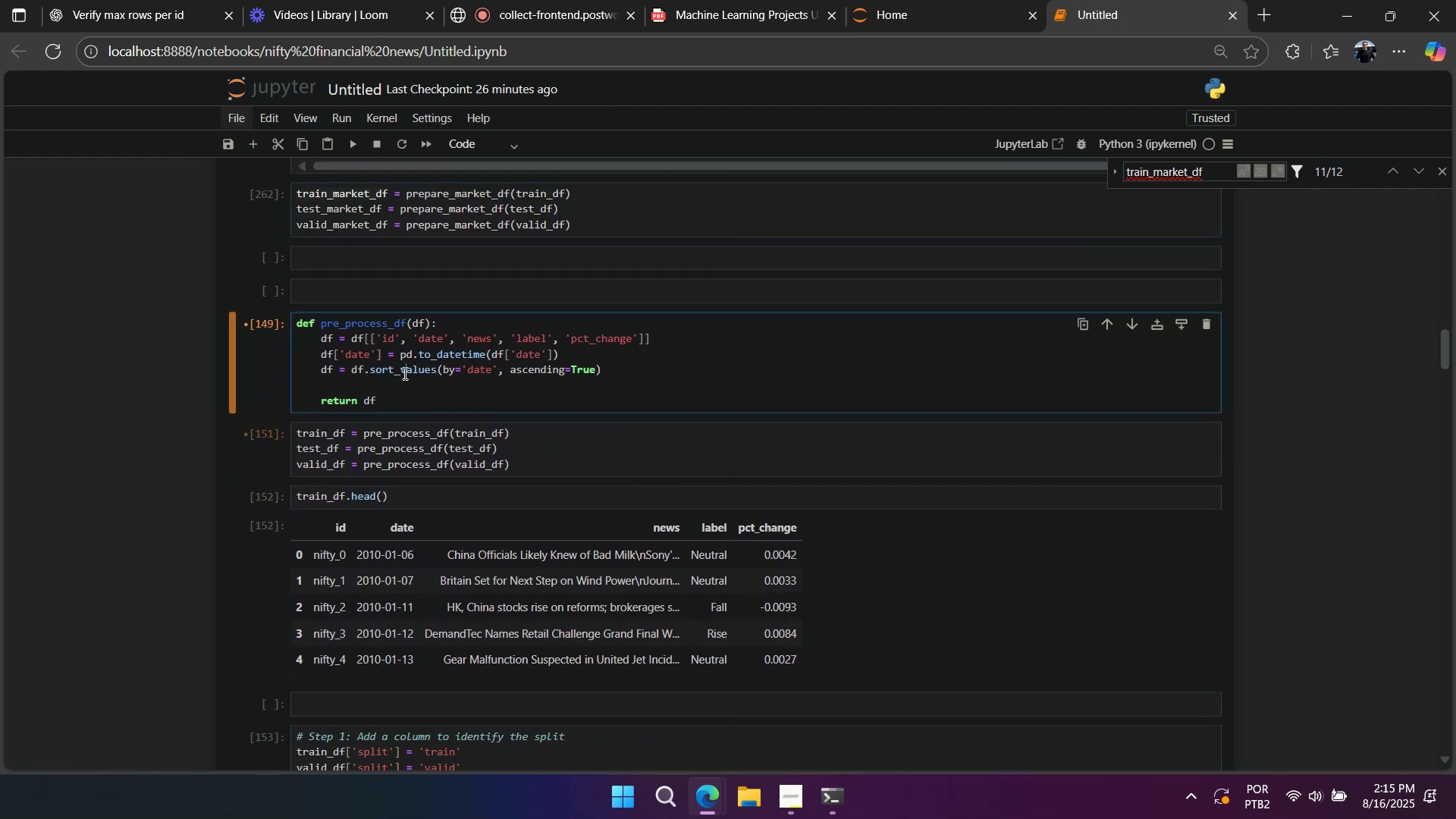 
key(Shift+Enter)
 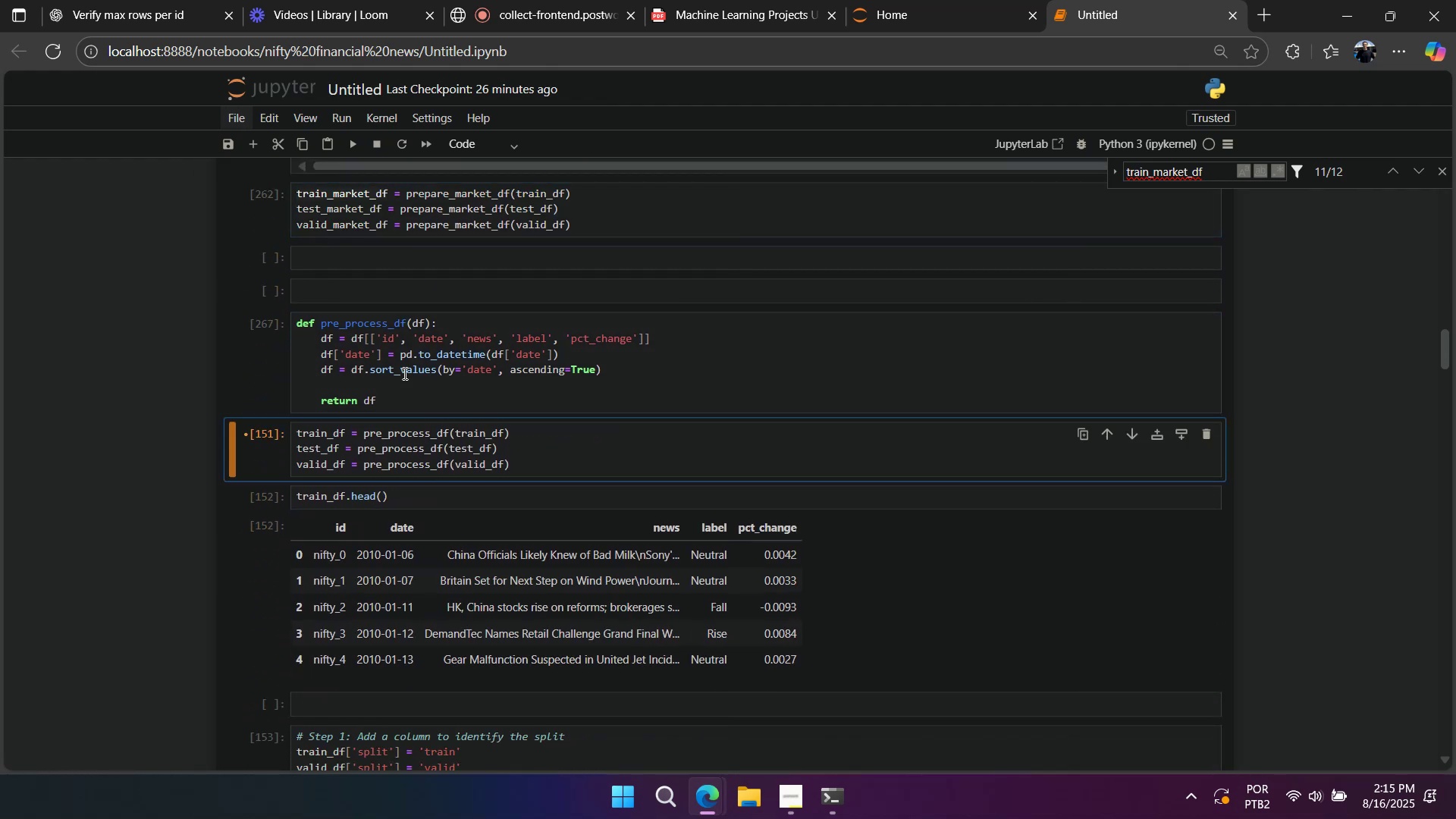 
key(Shift+Enter)
 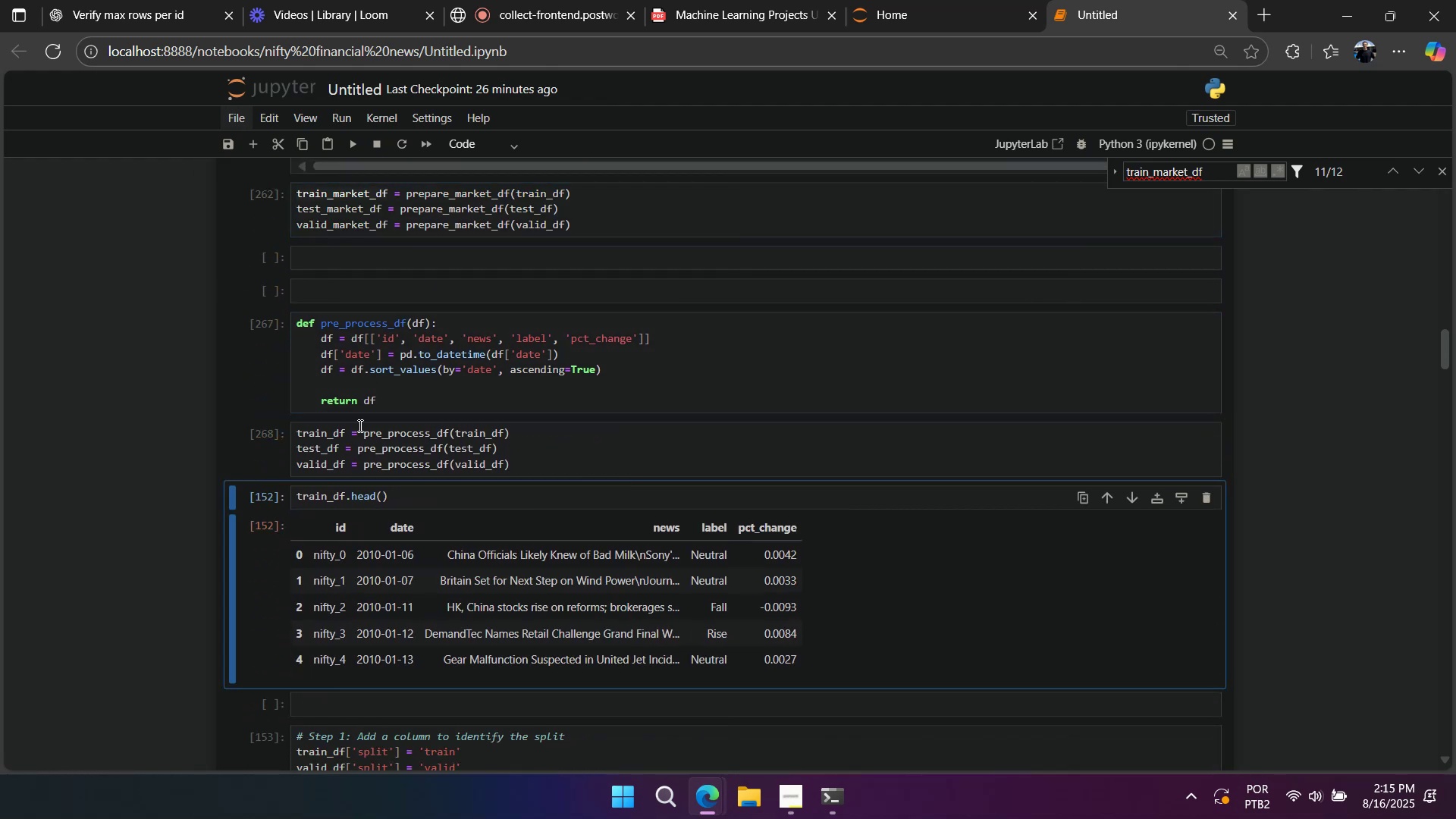 
key(A)
 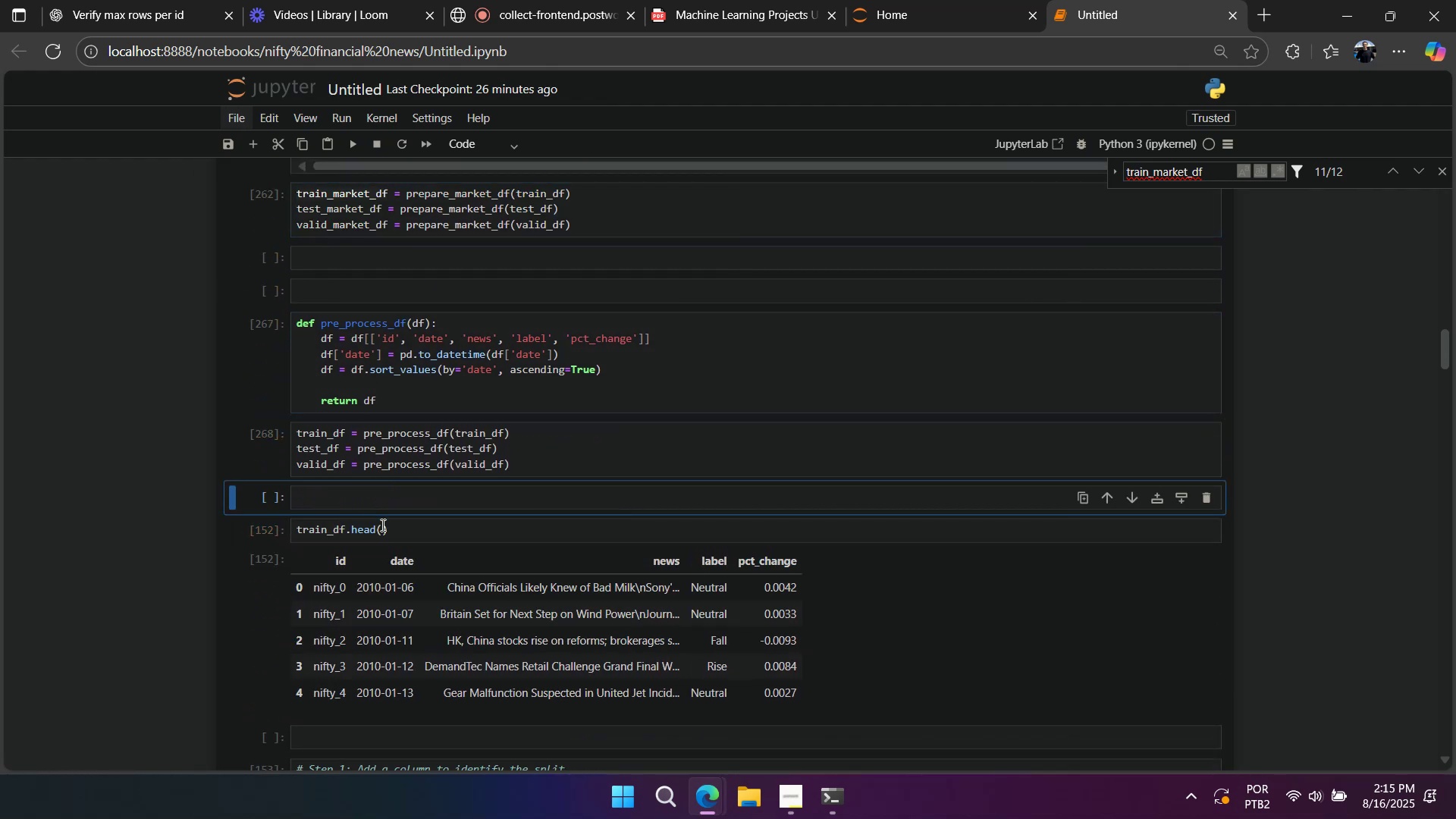 
left_click([381, 525])
 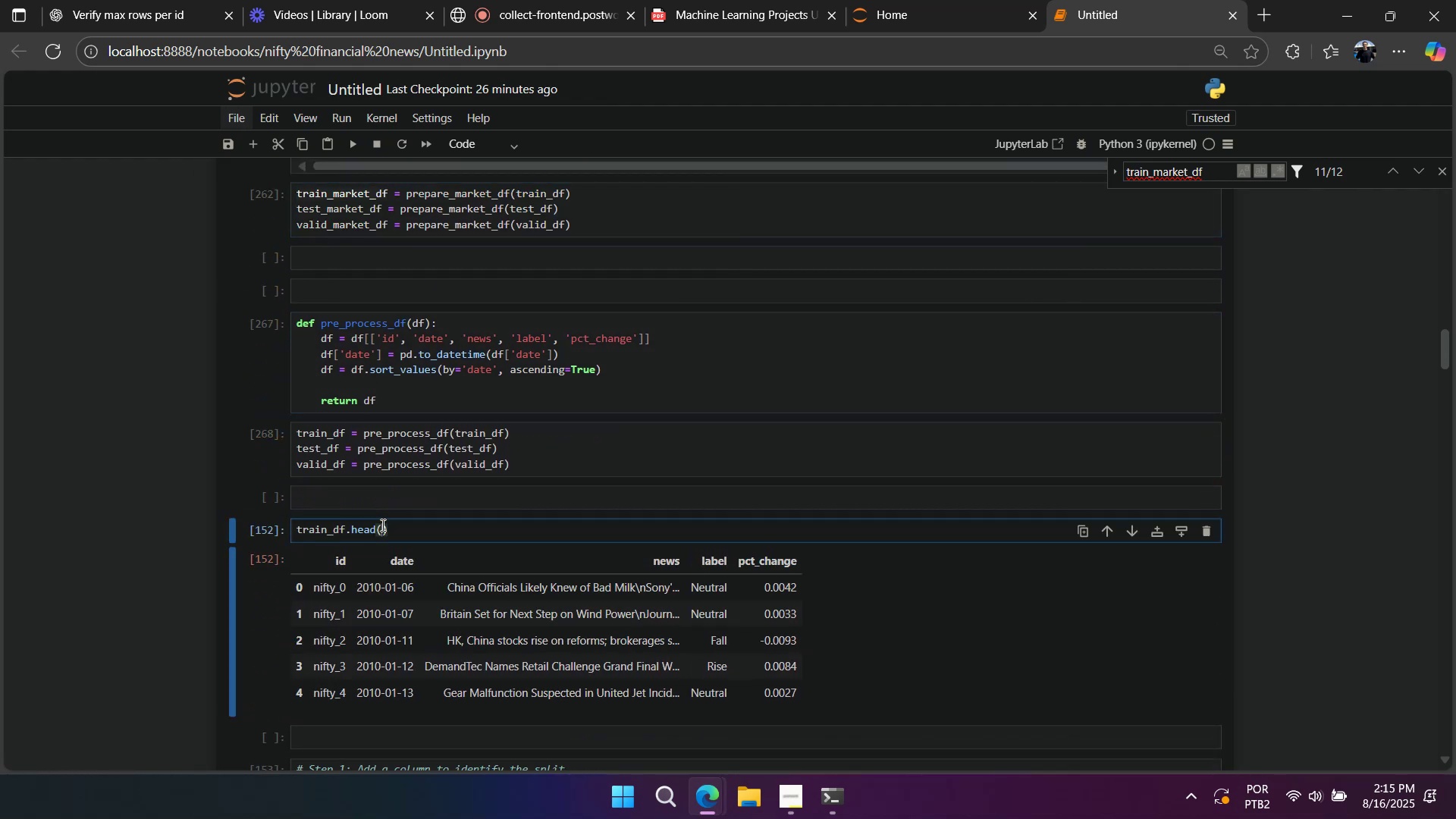 
key(Shift+Enter)
 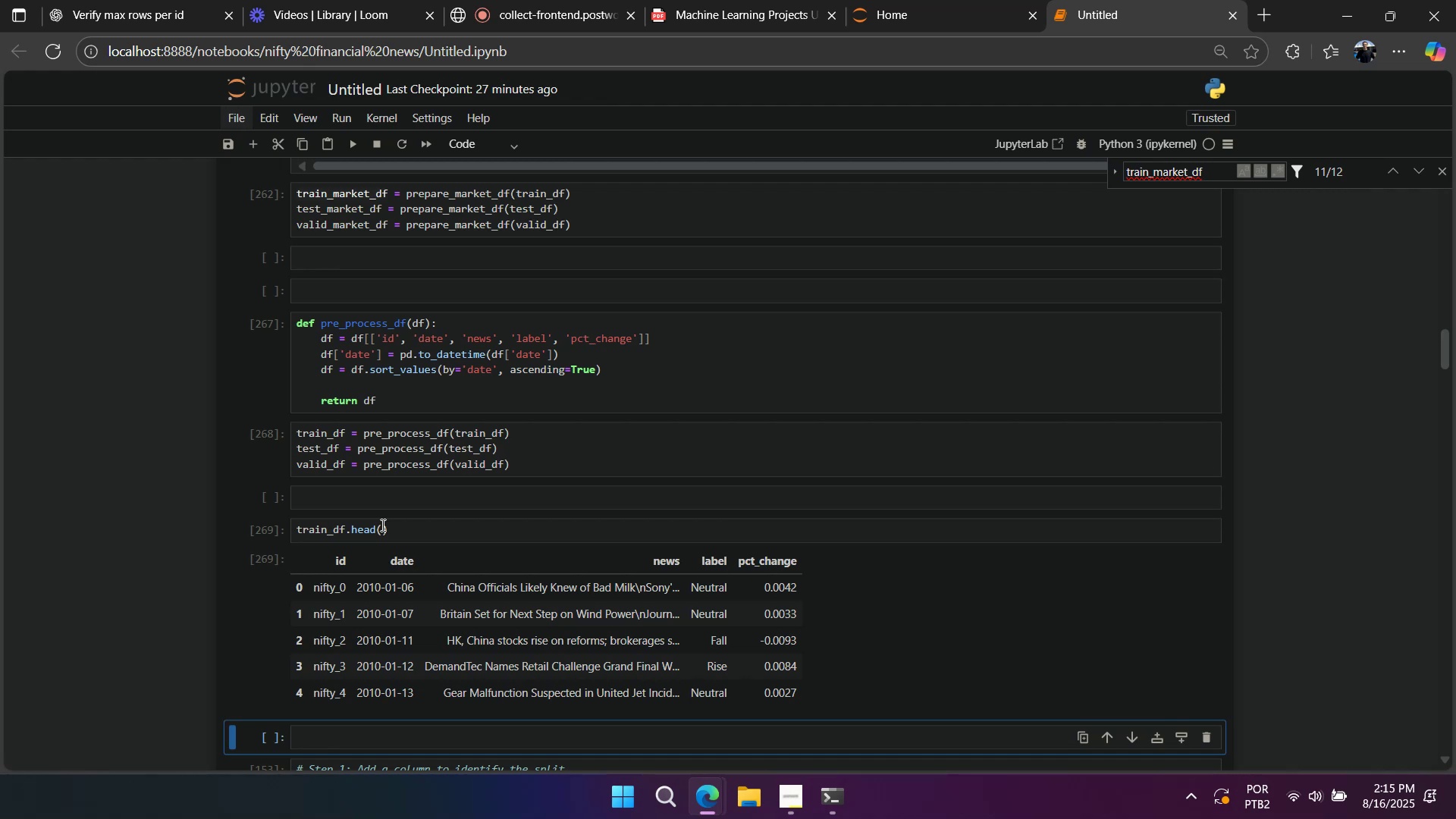 
wait(28.97)
 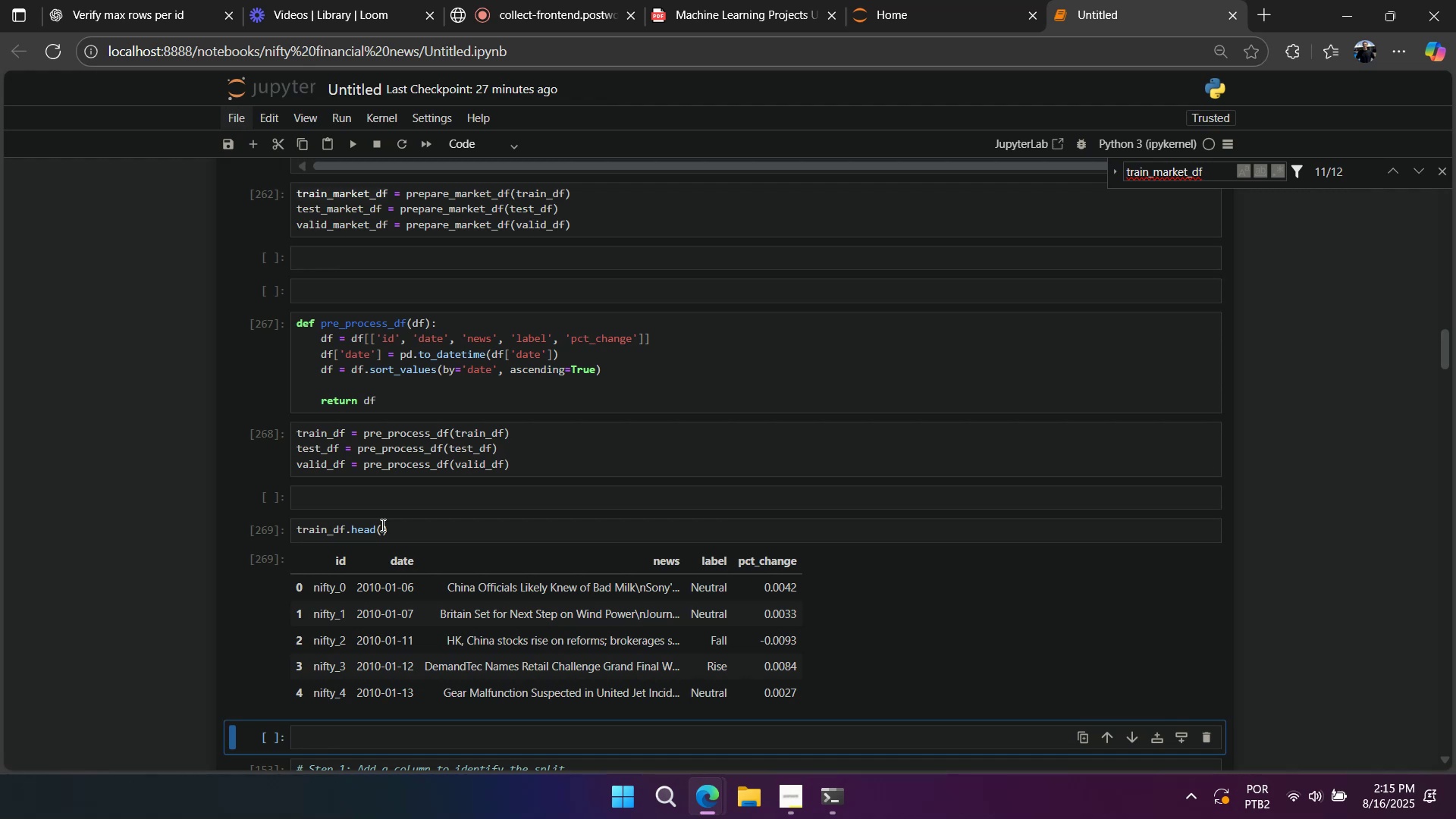 
scroll: coordinate [381, 525], scroll_direction: down, amount: 3.0
 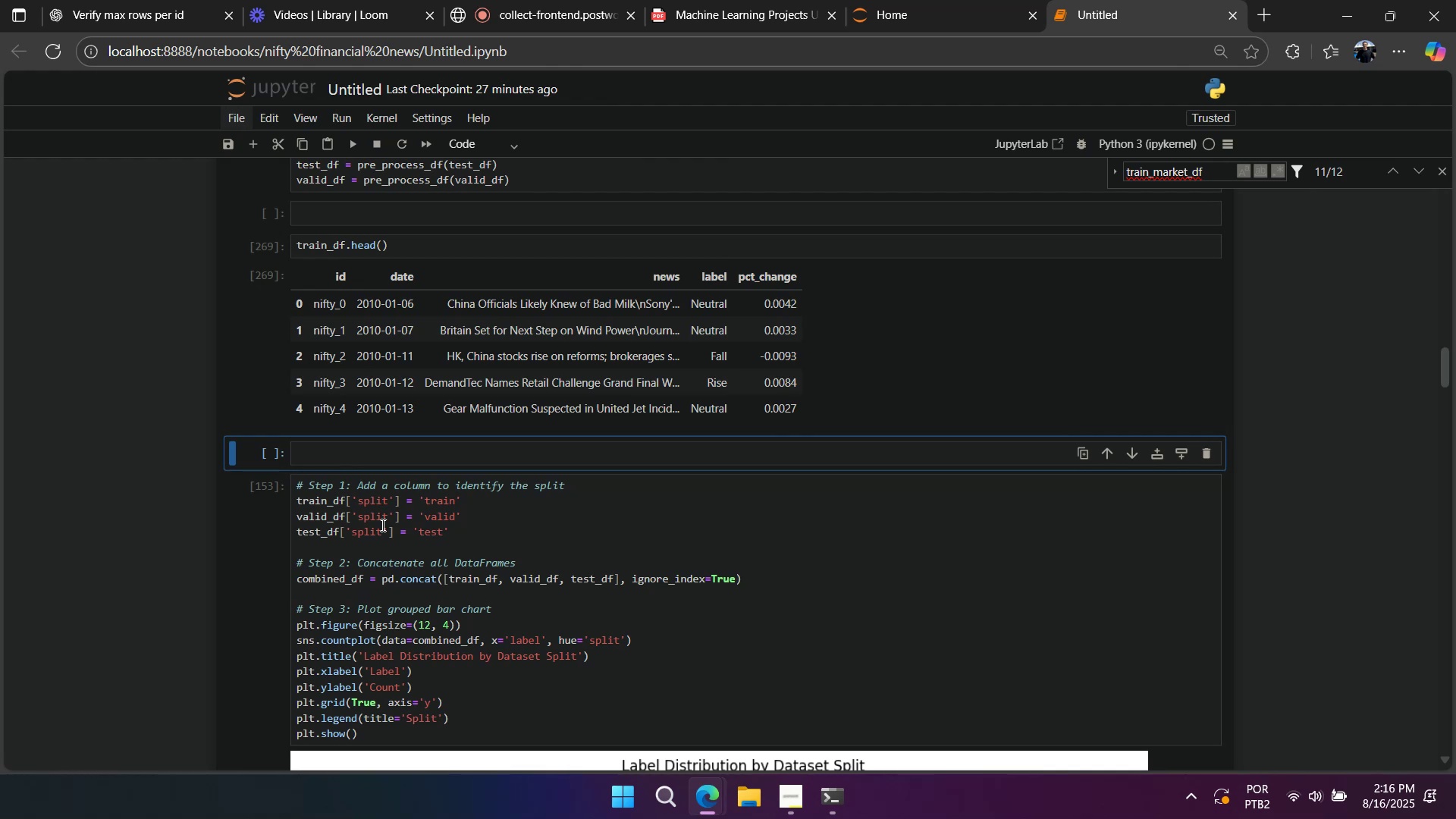 
wait(12.7)
 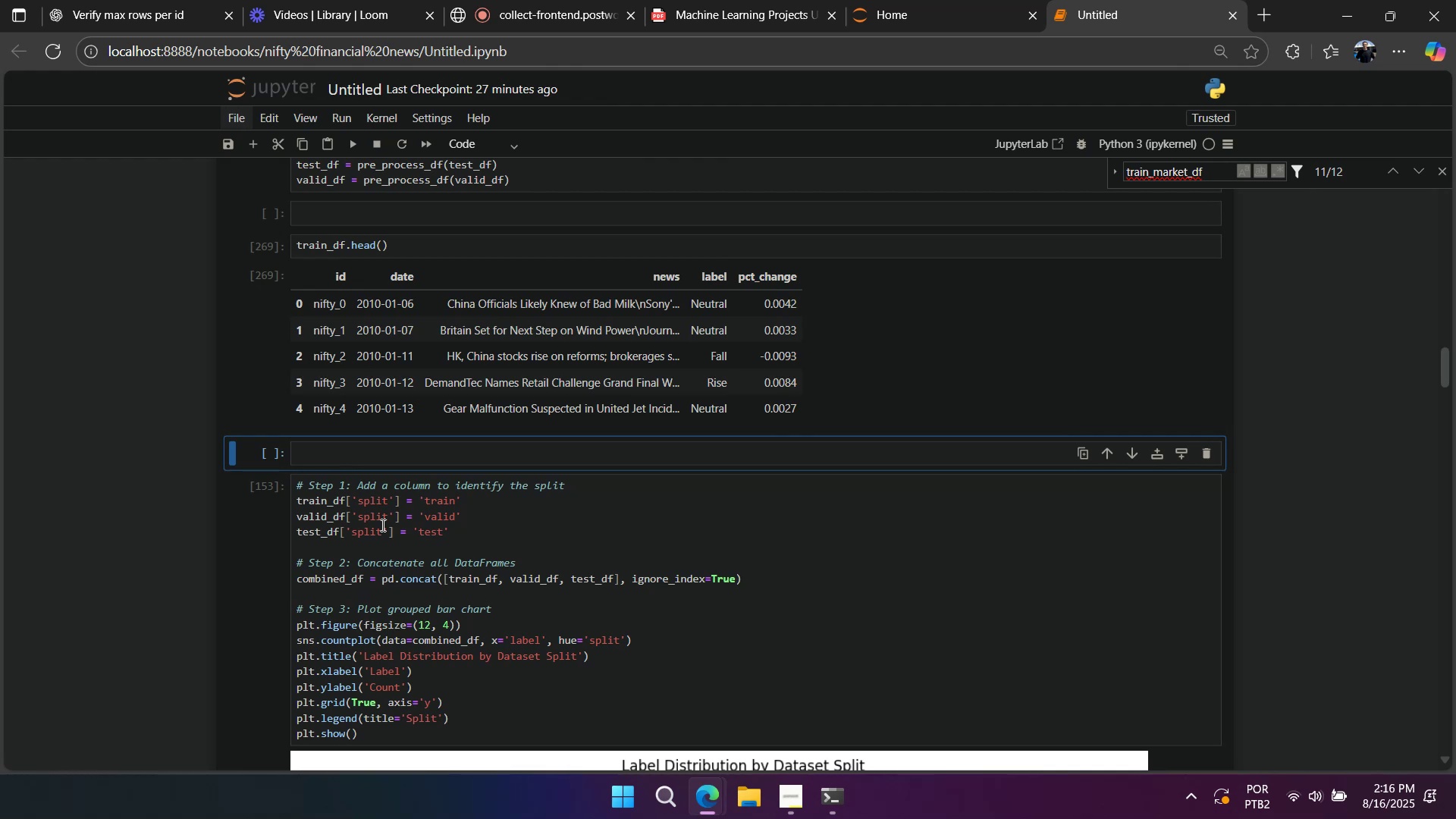 
scroll: coordinate [518, 349], scroll_direction: up, amount: 2.0
 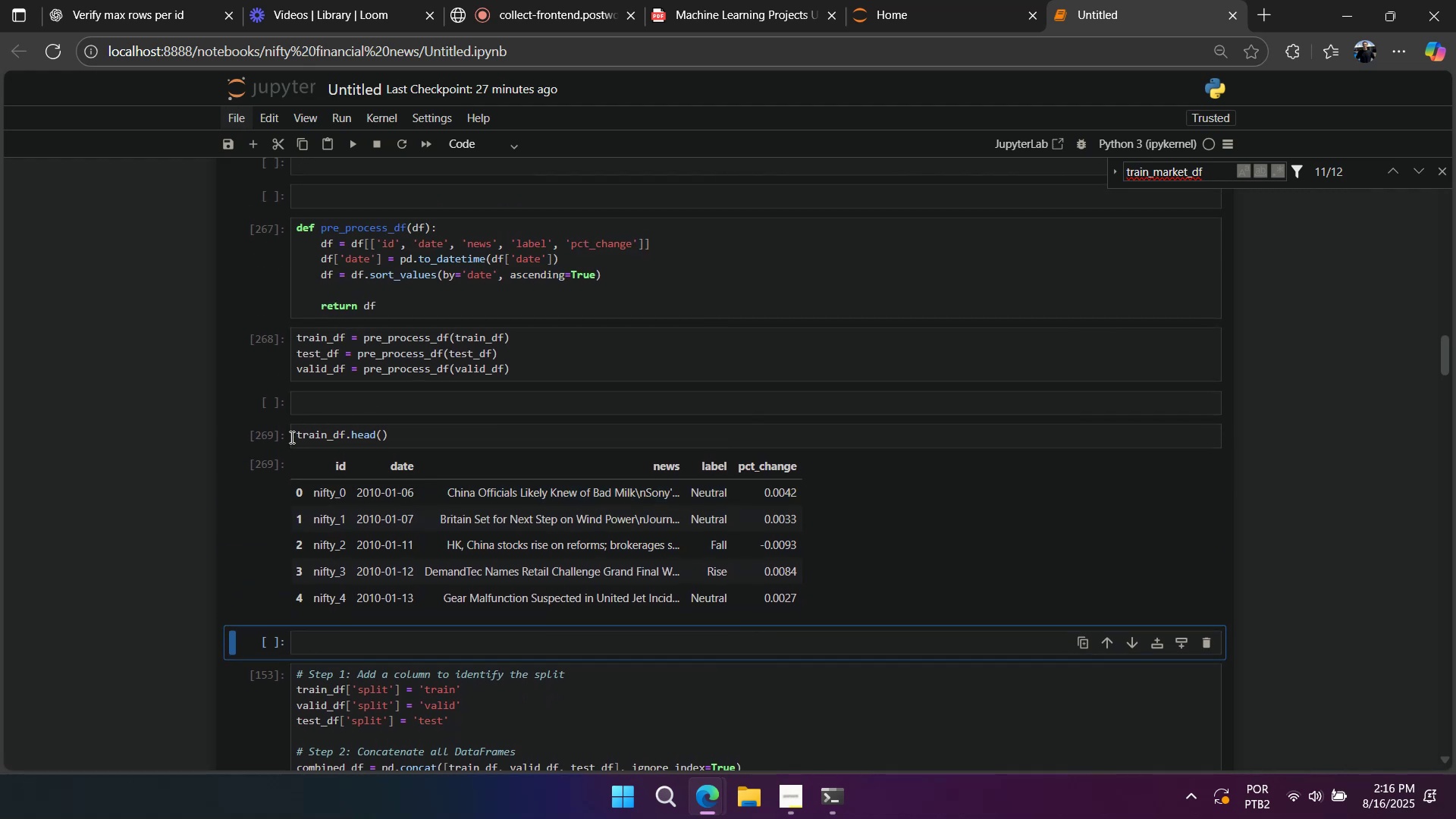 
left_click([275, 436])
 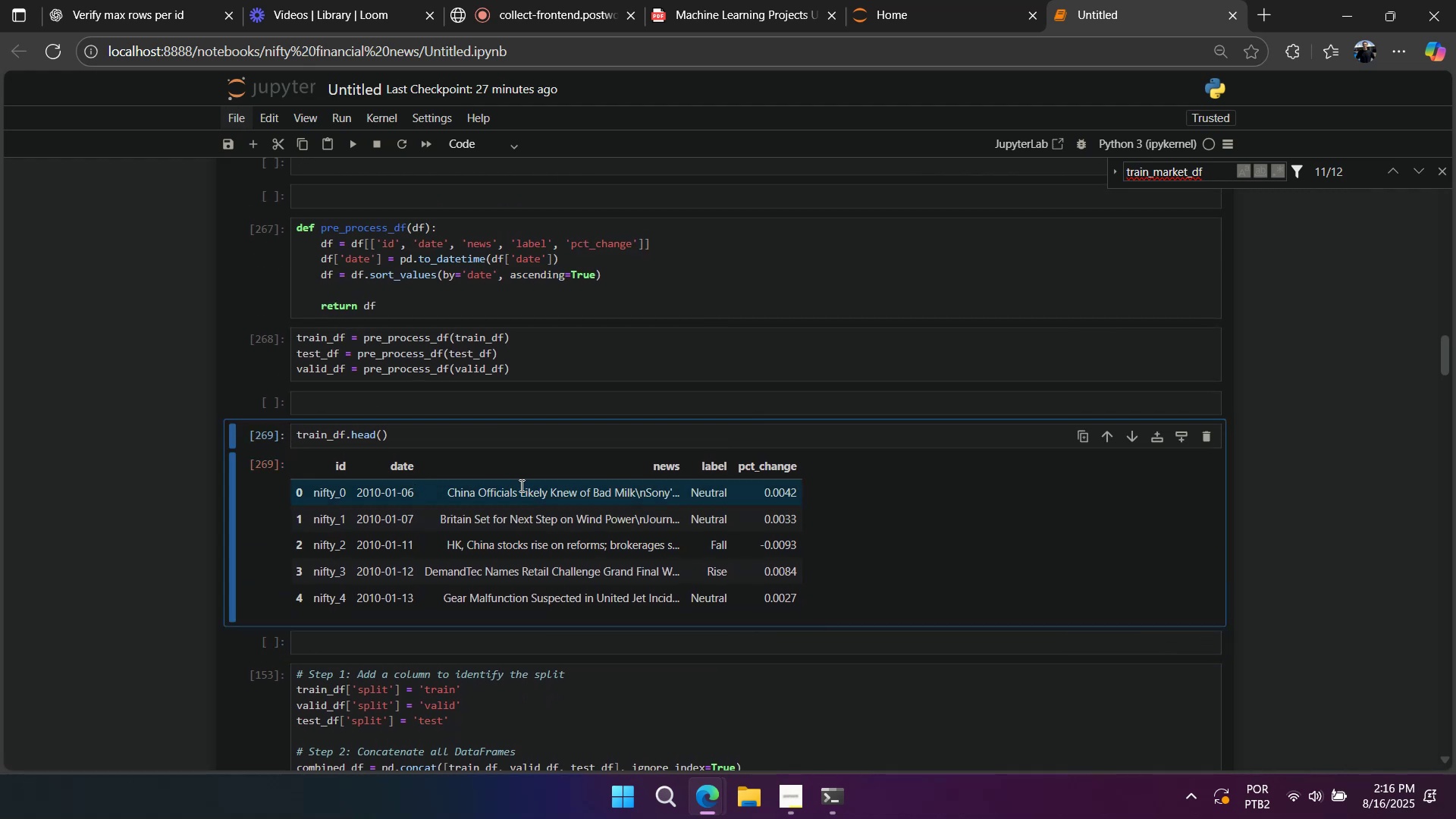 
left_click([271, 434])
 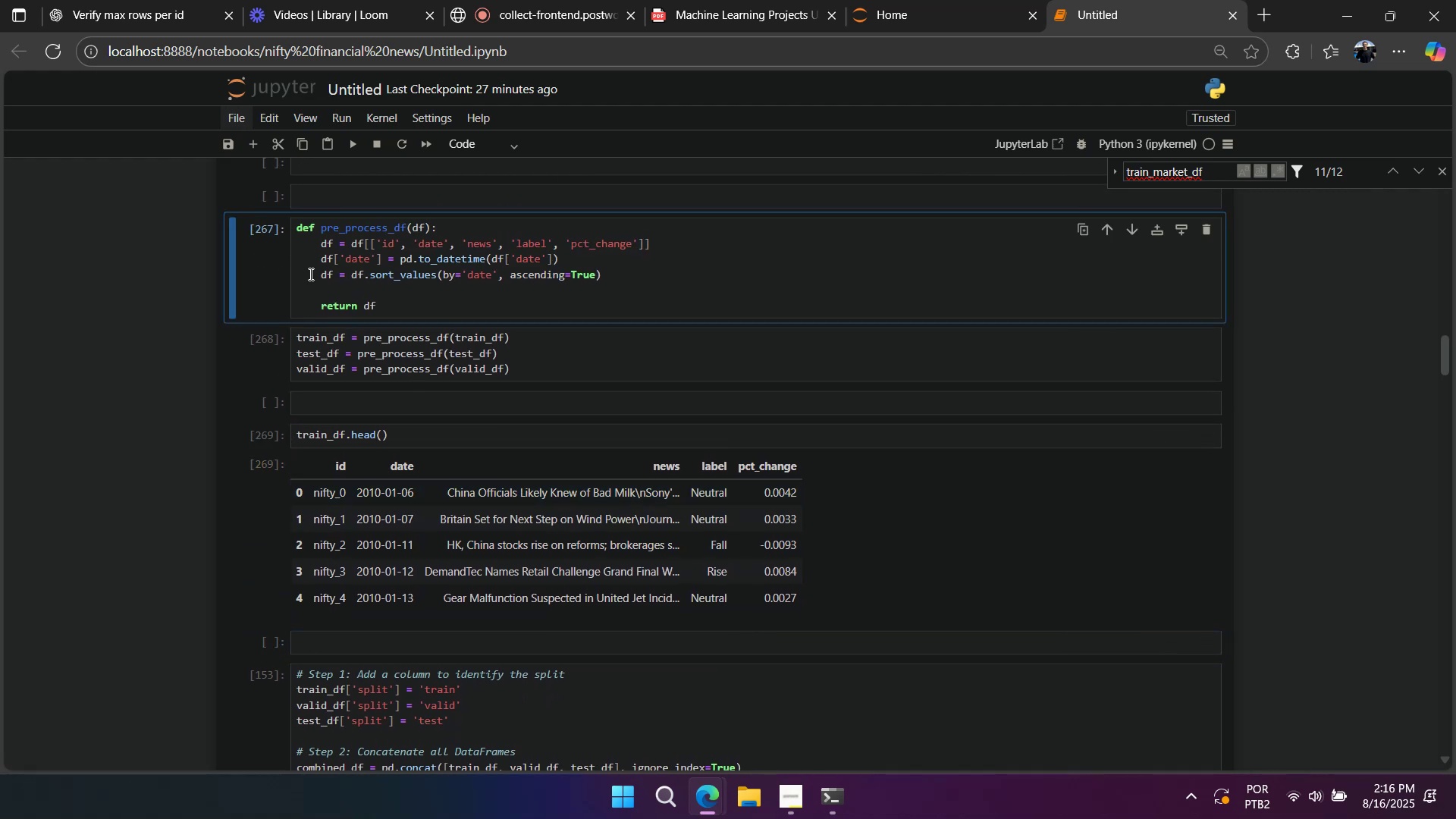 
scroll: coordinate [352, 408], scroll_direction: up, amount: 2.0
 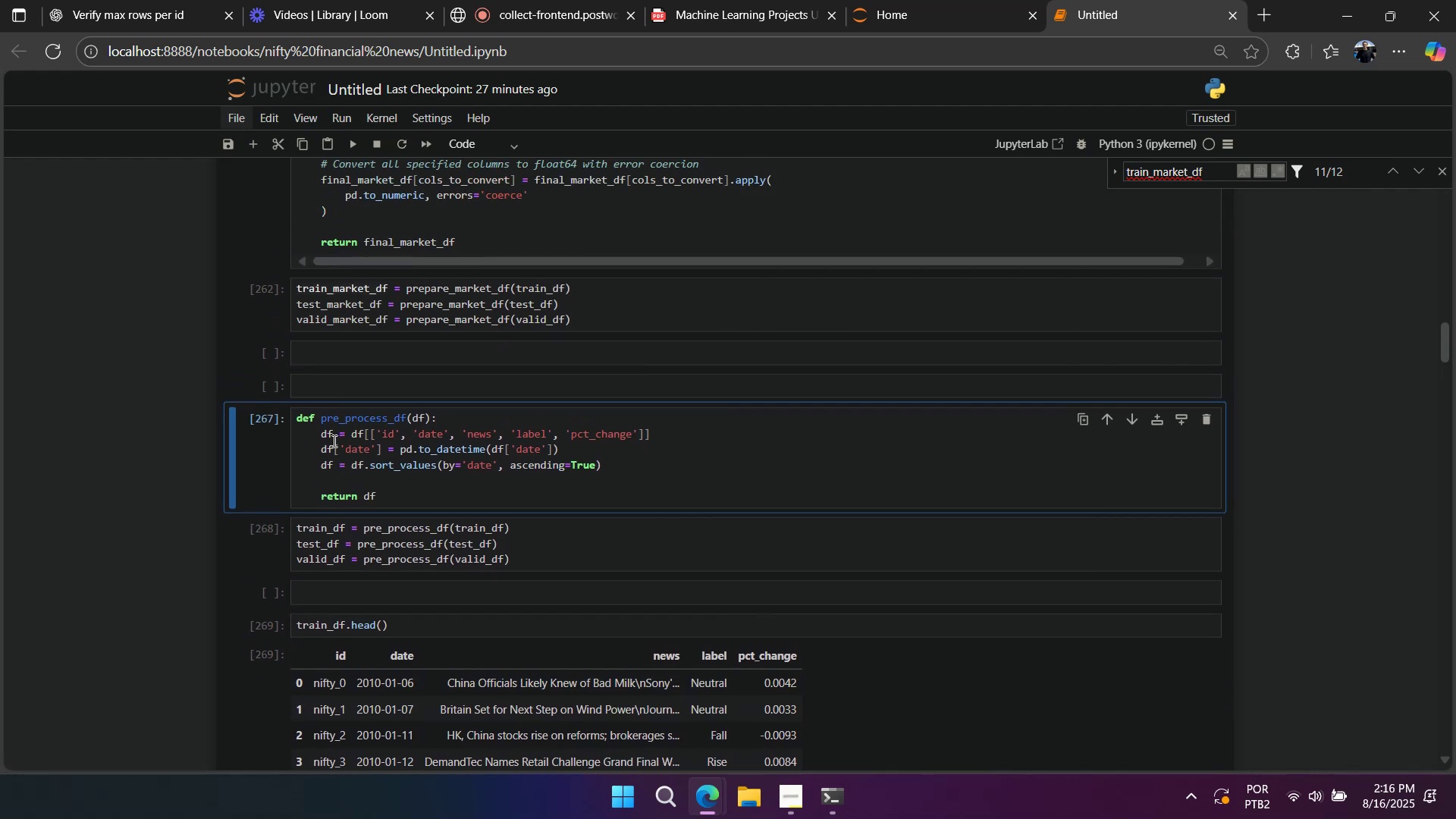 
type(aa)
 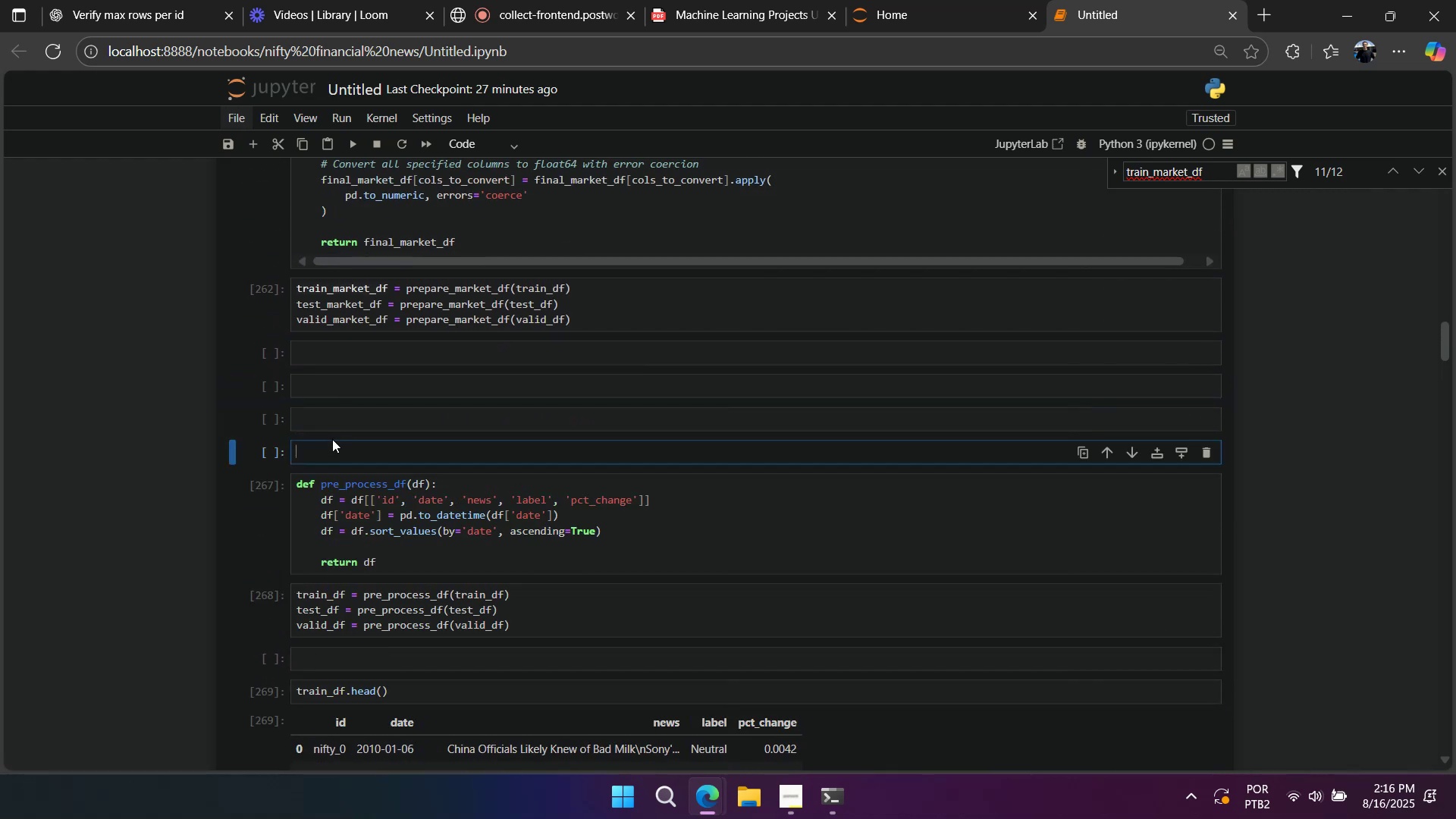 
double_click([330, 449])
 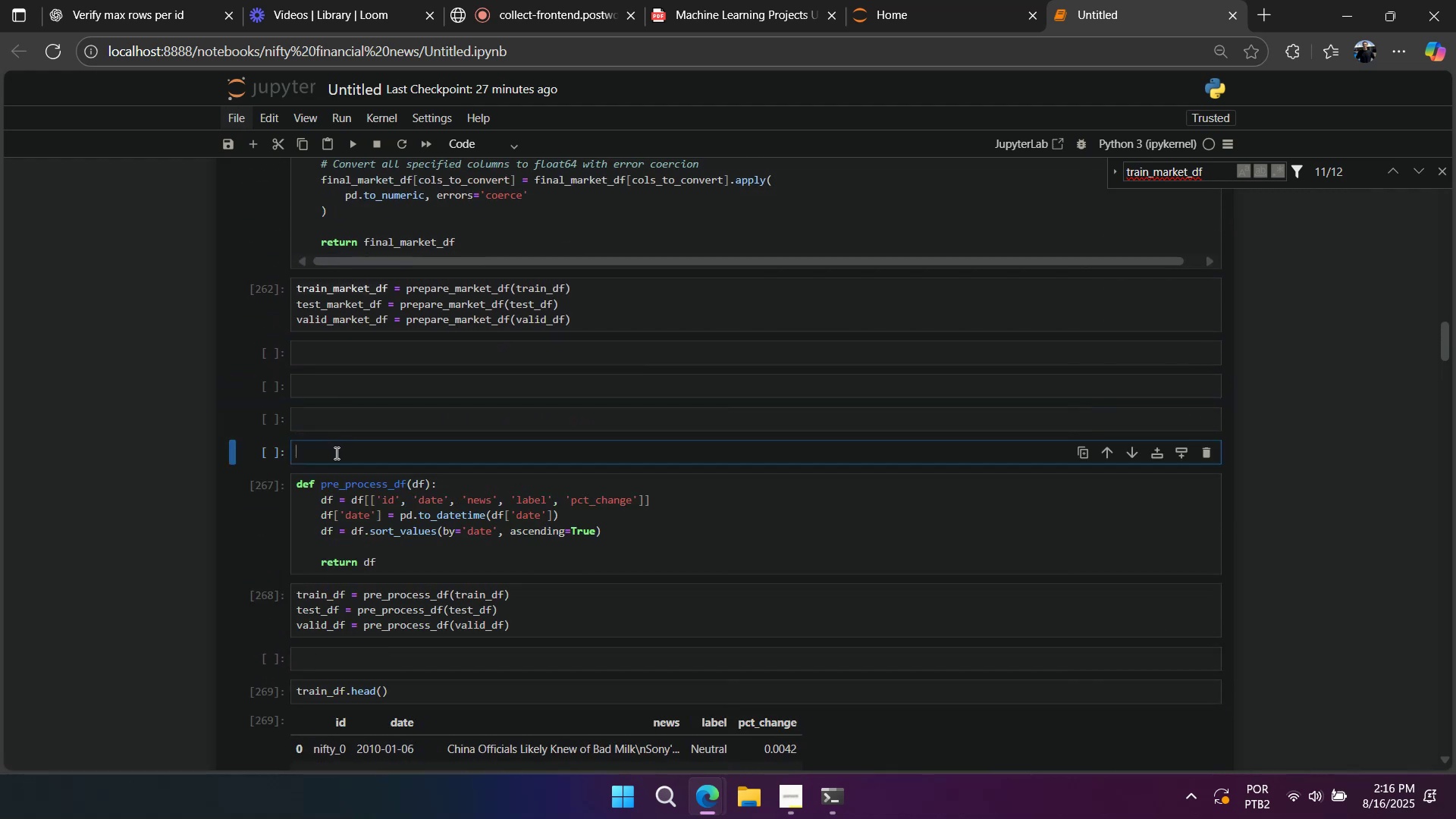 
scroll: coordinate [335, 453], scroll_direction: down, amount: 1.0
 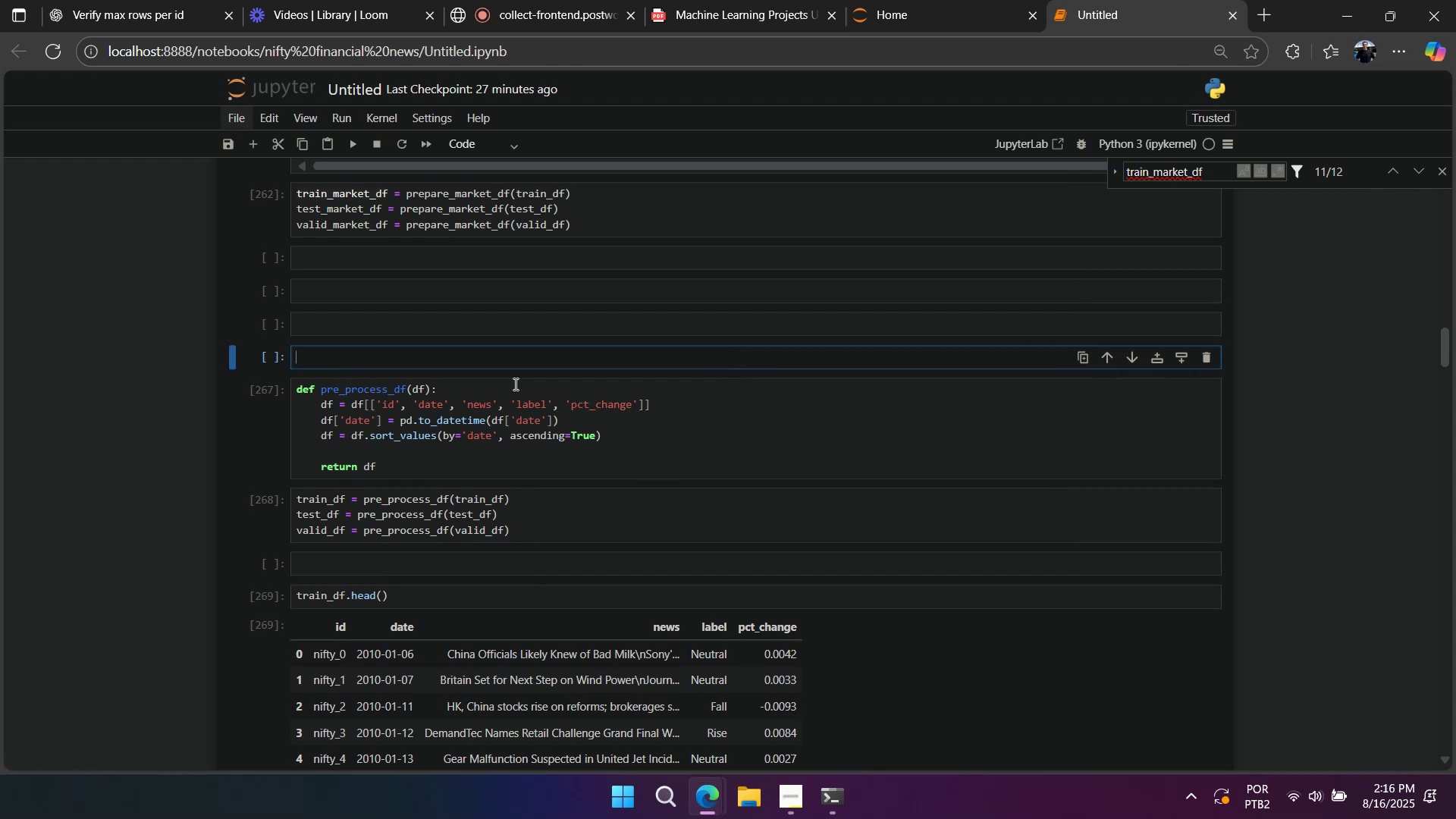 
type(labe)
key(Backspace)
key(Backspace)
key(Backspace)
key(Backspace)
key(Backspace)
type(mapping_labels = })
 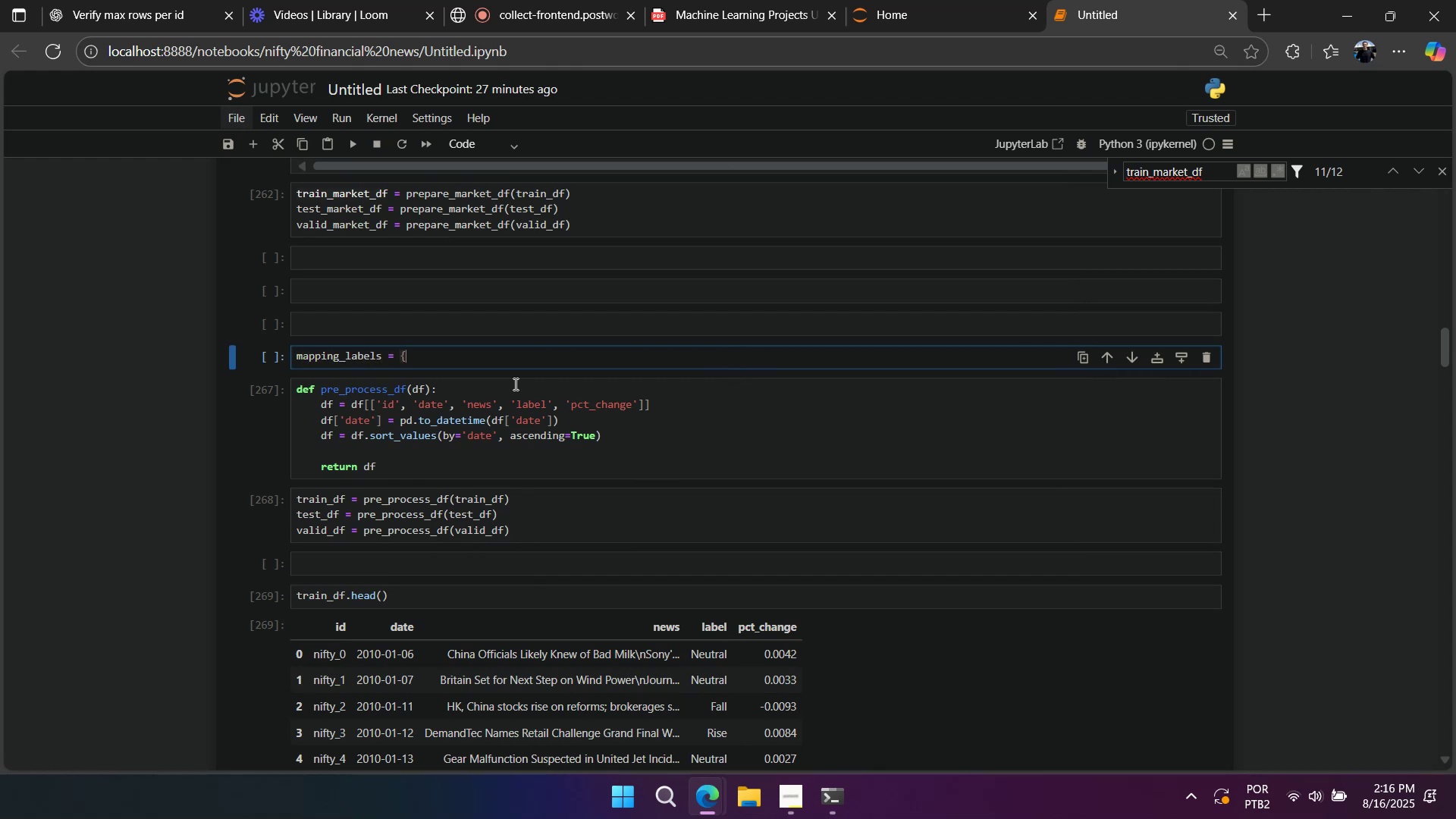 
key(Enter)
 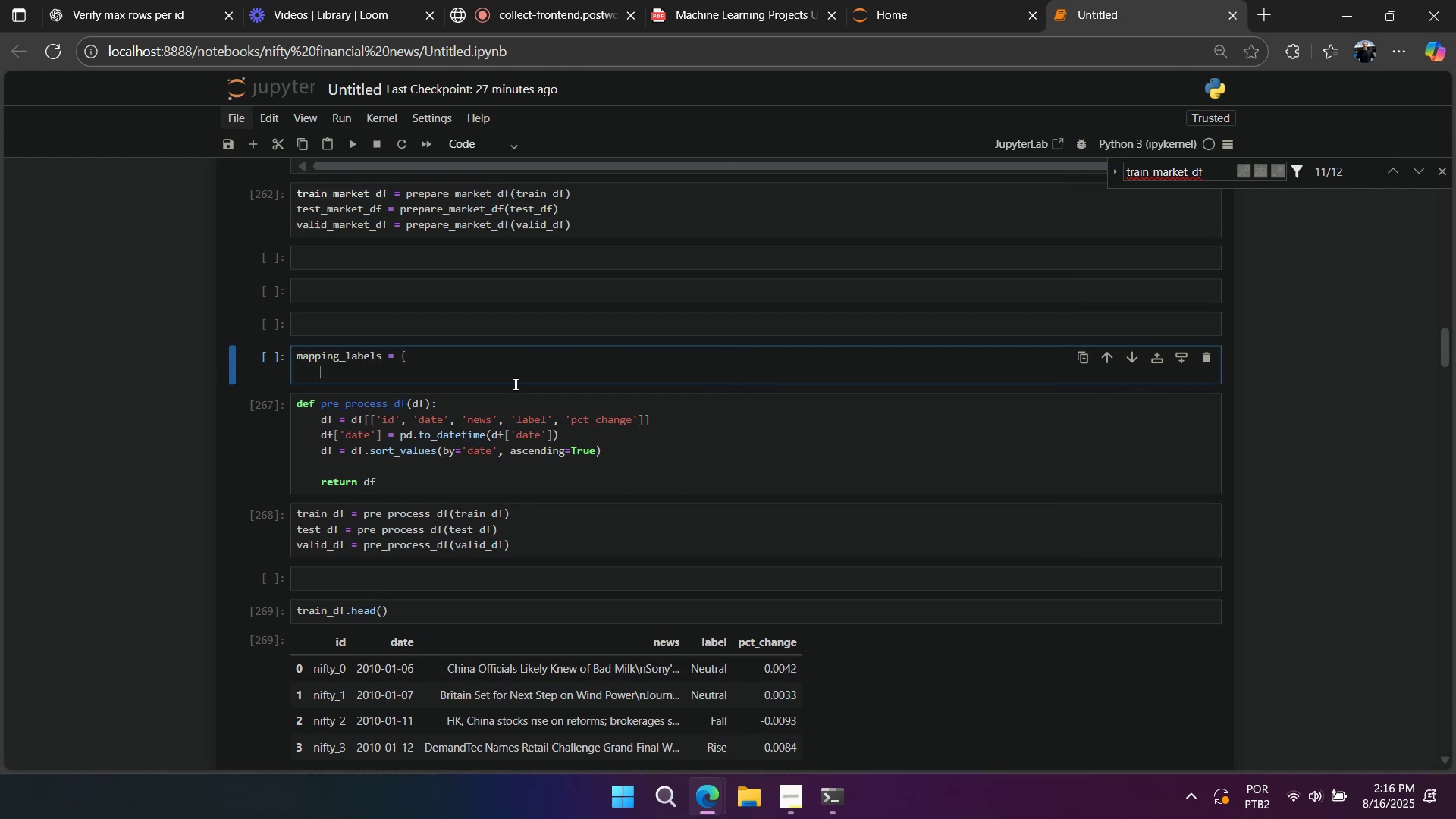 
key(Enter)
 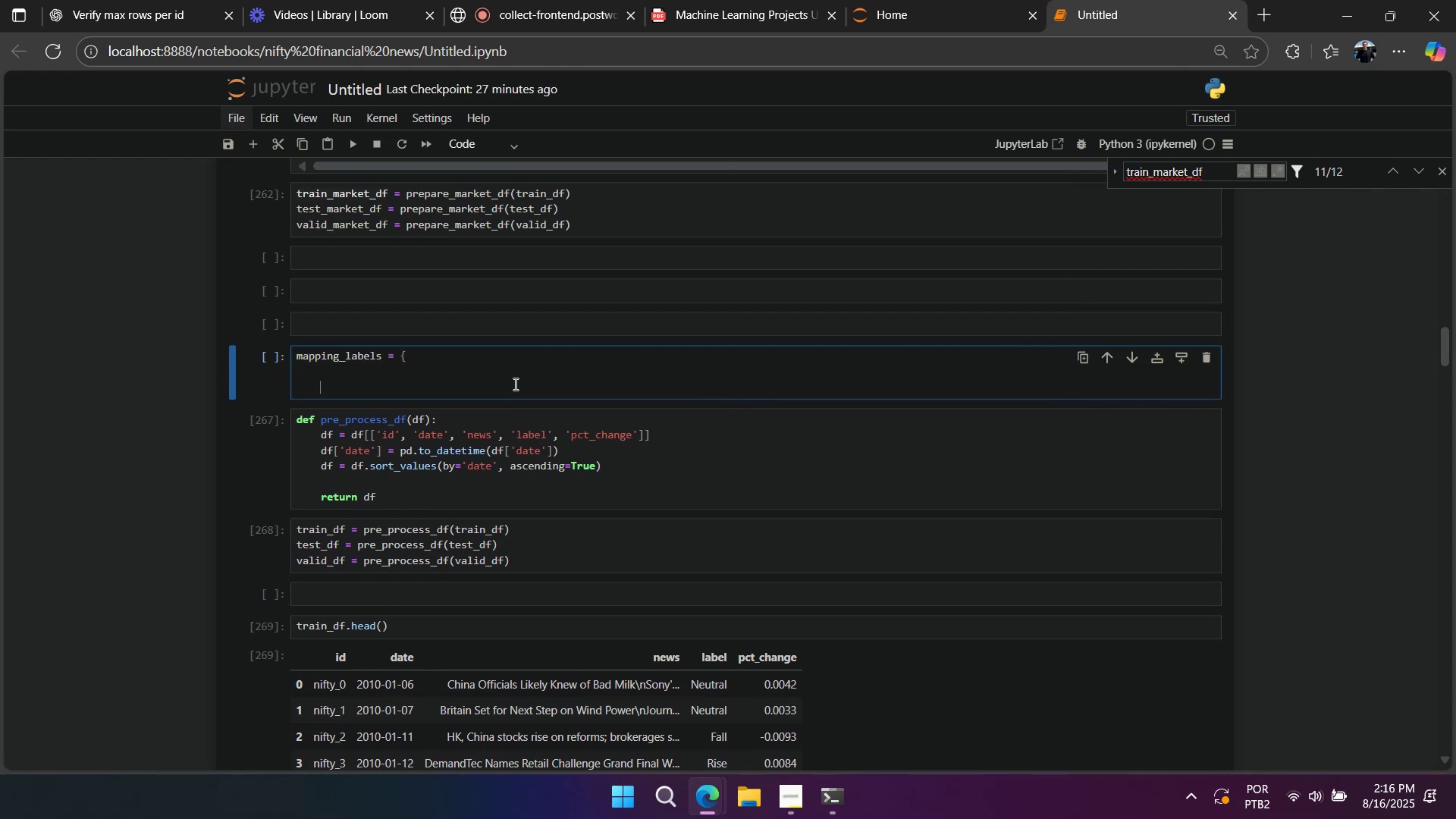 
key(Shift+Backslash)
 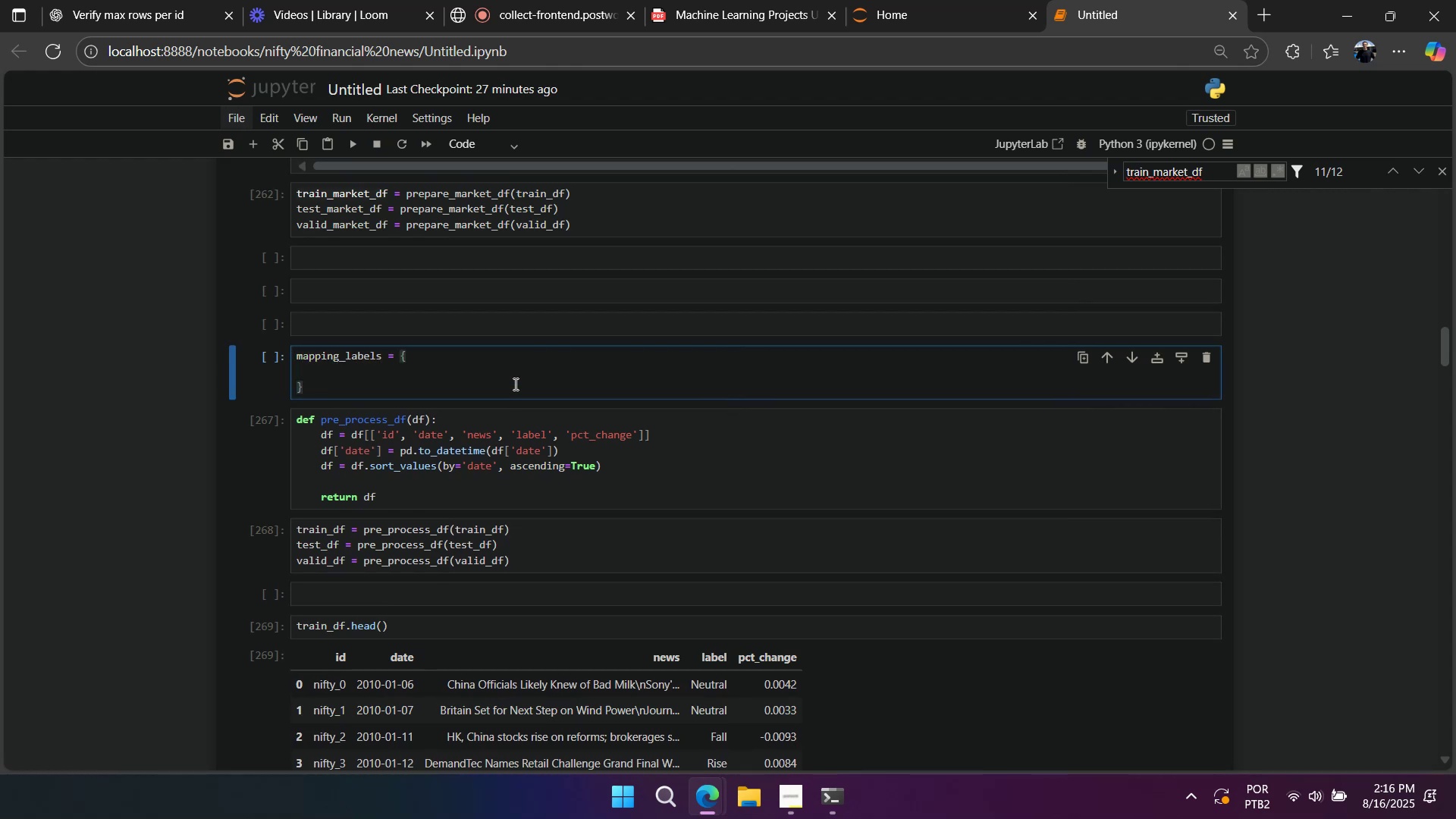 
key(ArrowUp)
 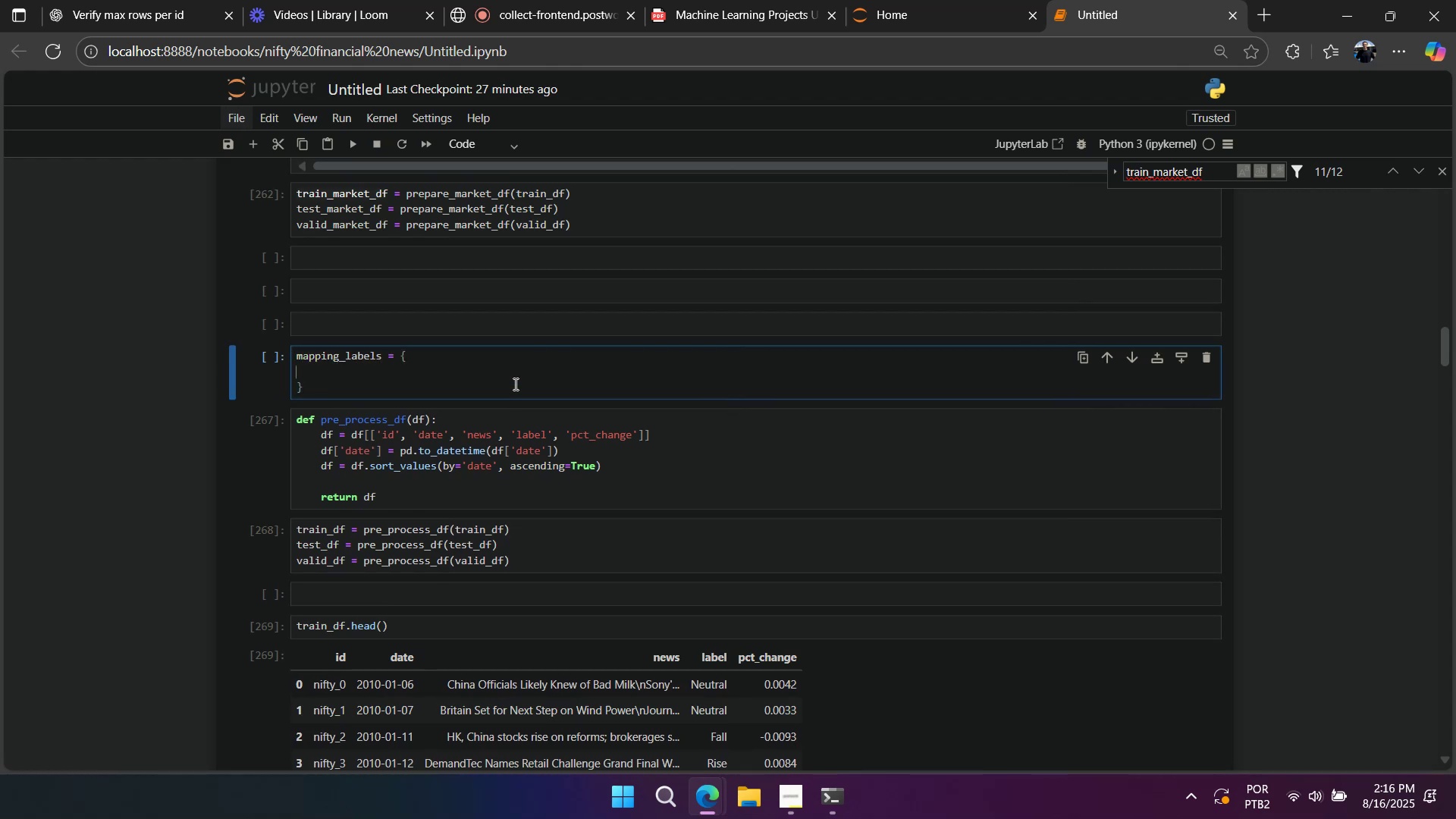 
key(Tab)
 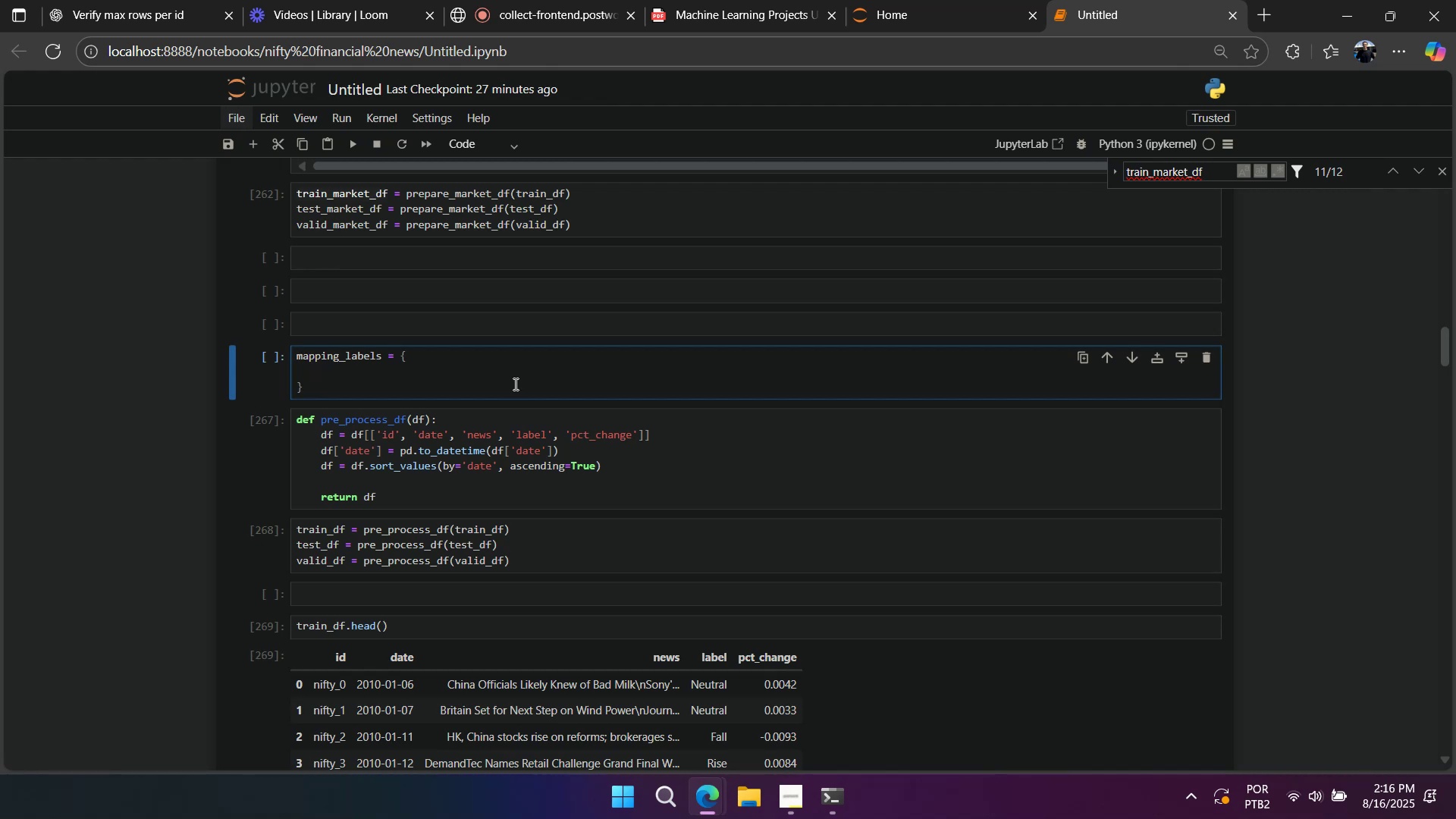 
hold_key(key=ShiftLeft, duration=0.87)
 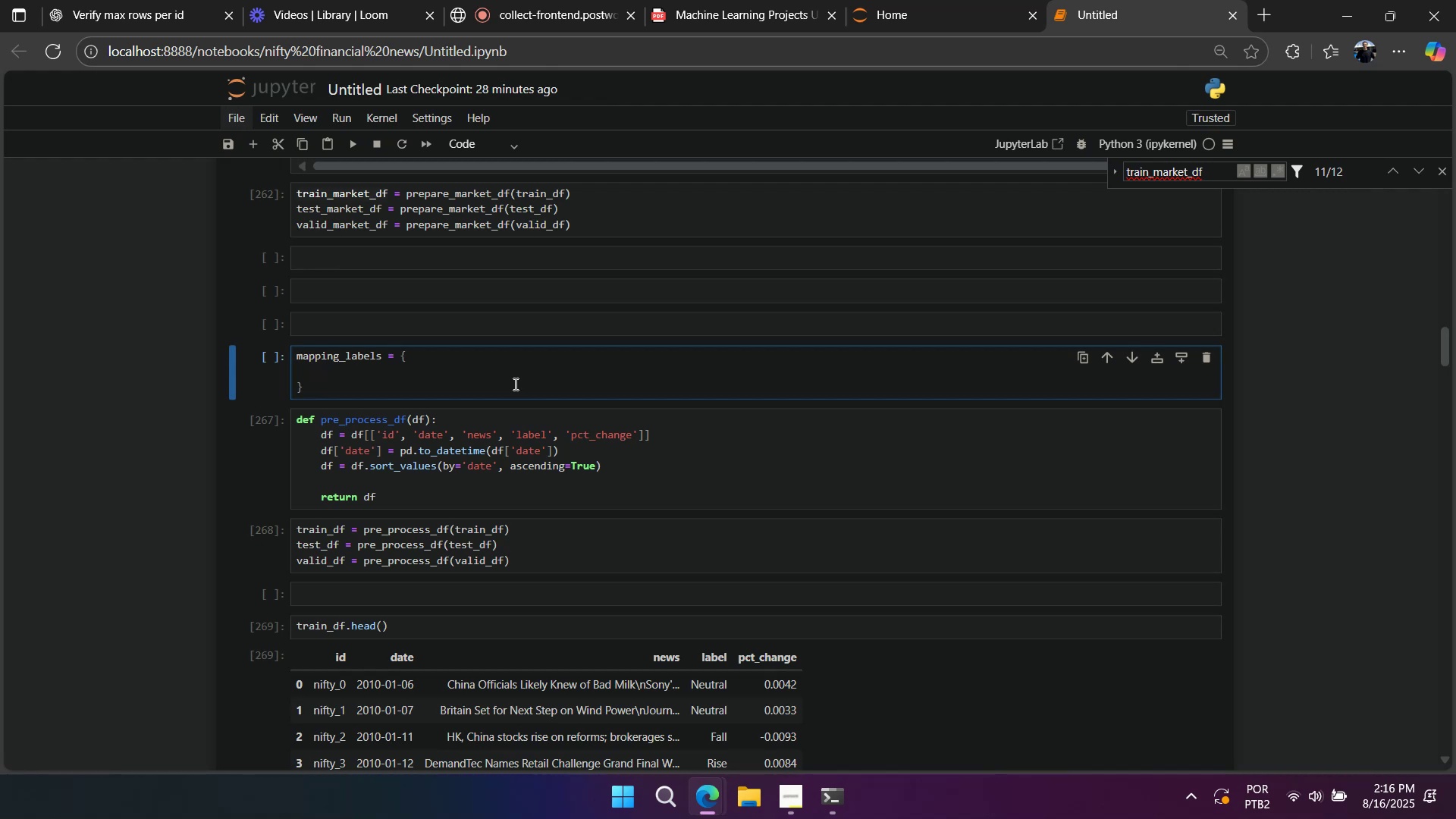 
key(Backspace)
 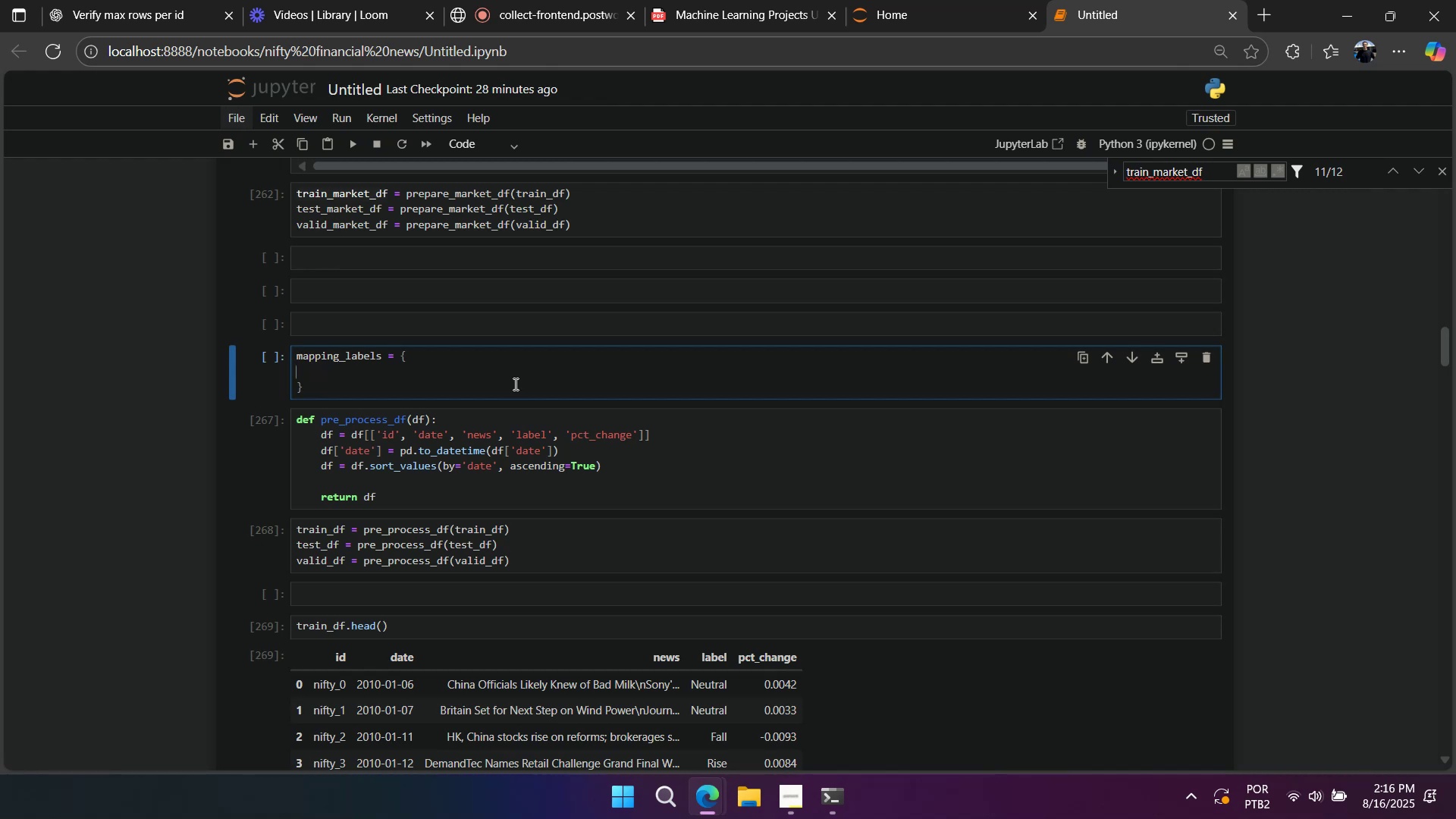 
key(Backspace)
 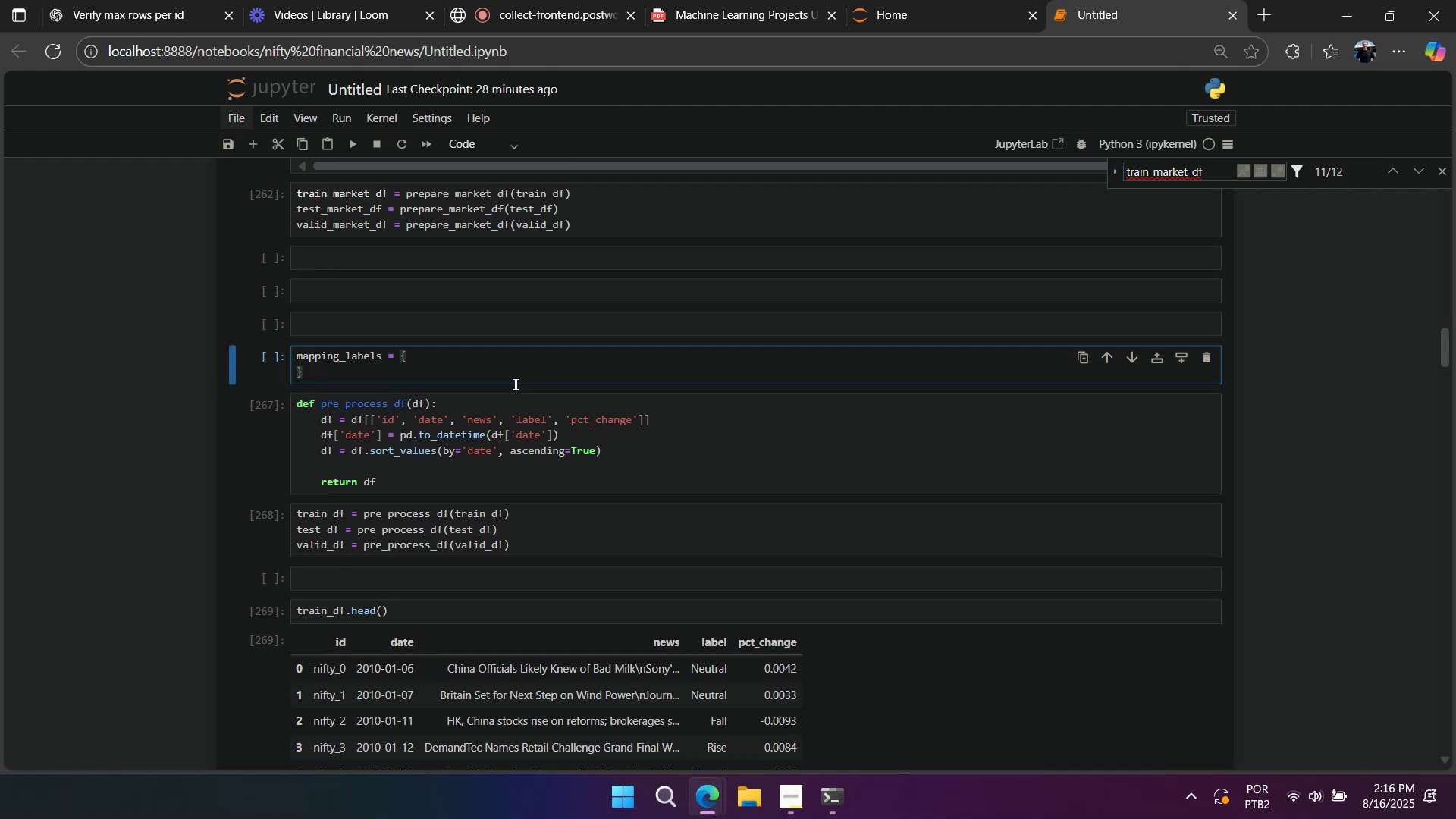 
key(Enter)
 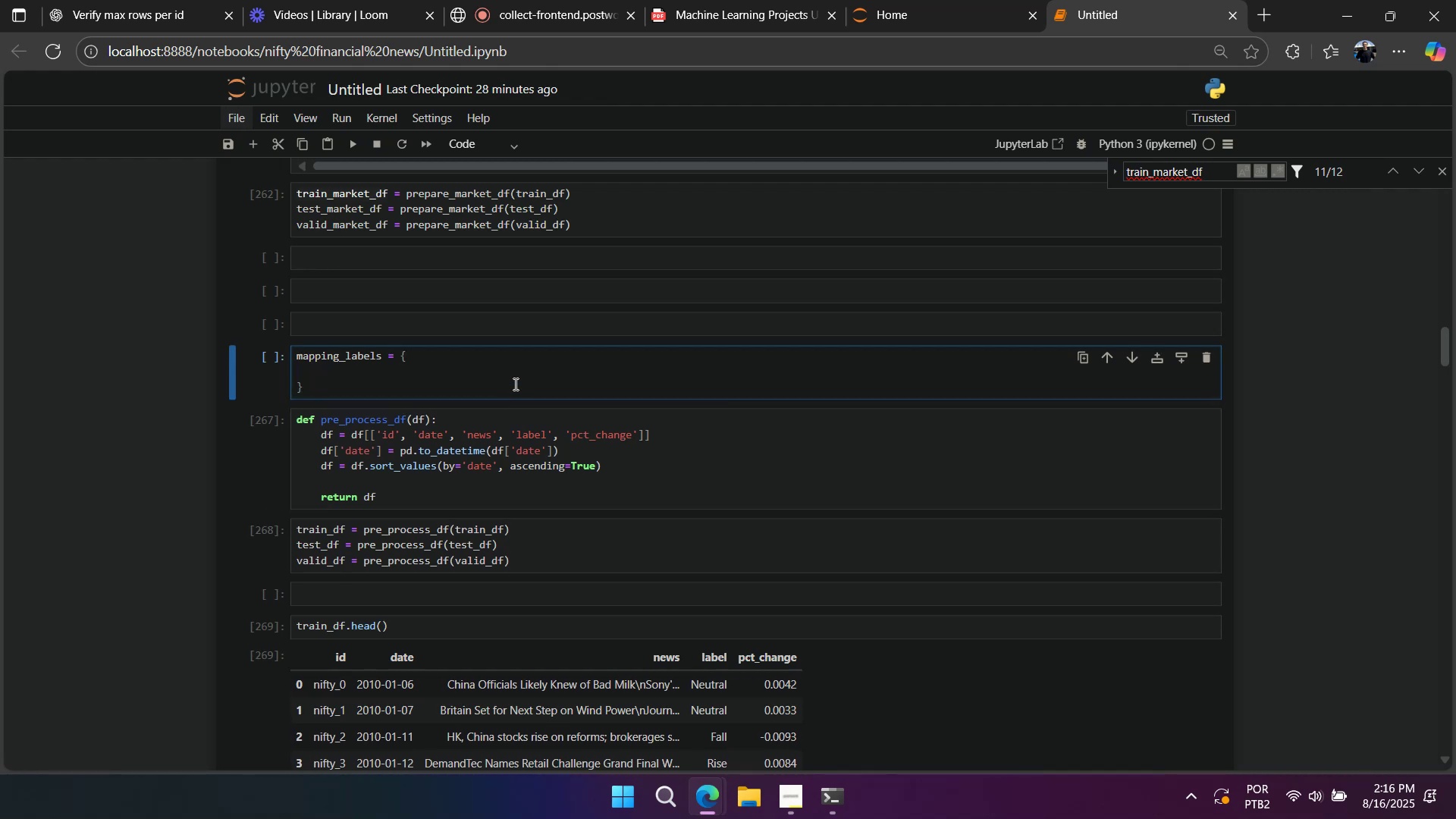 
key(ArrowDown)
 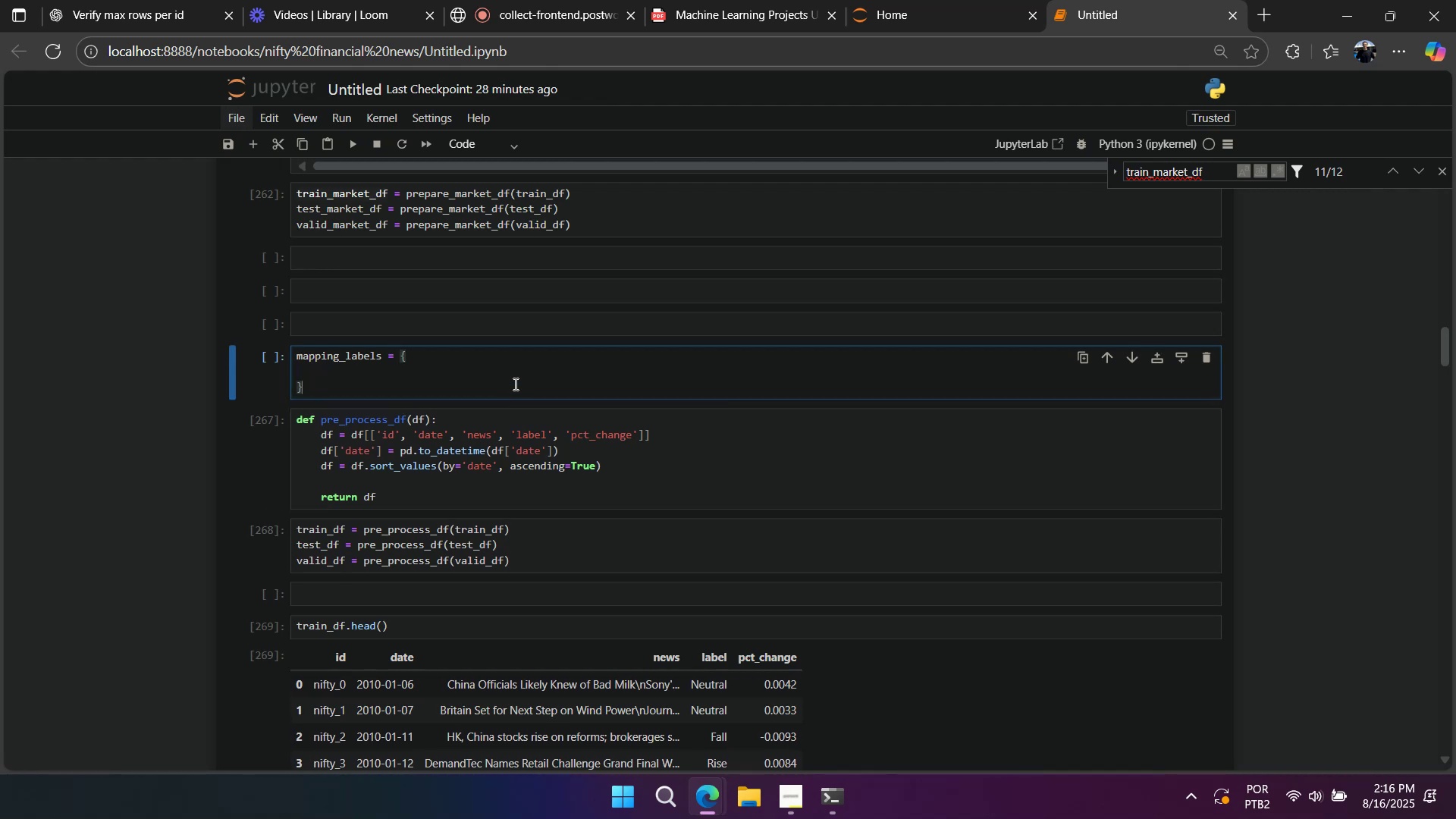 
key(Tab)
 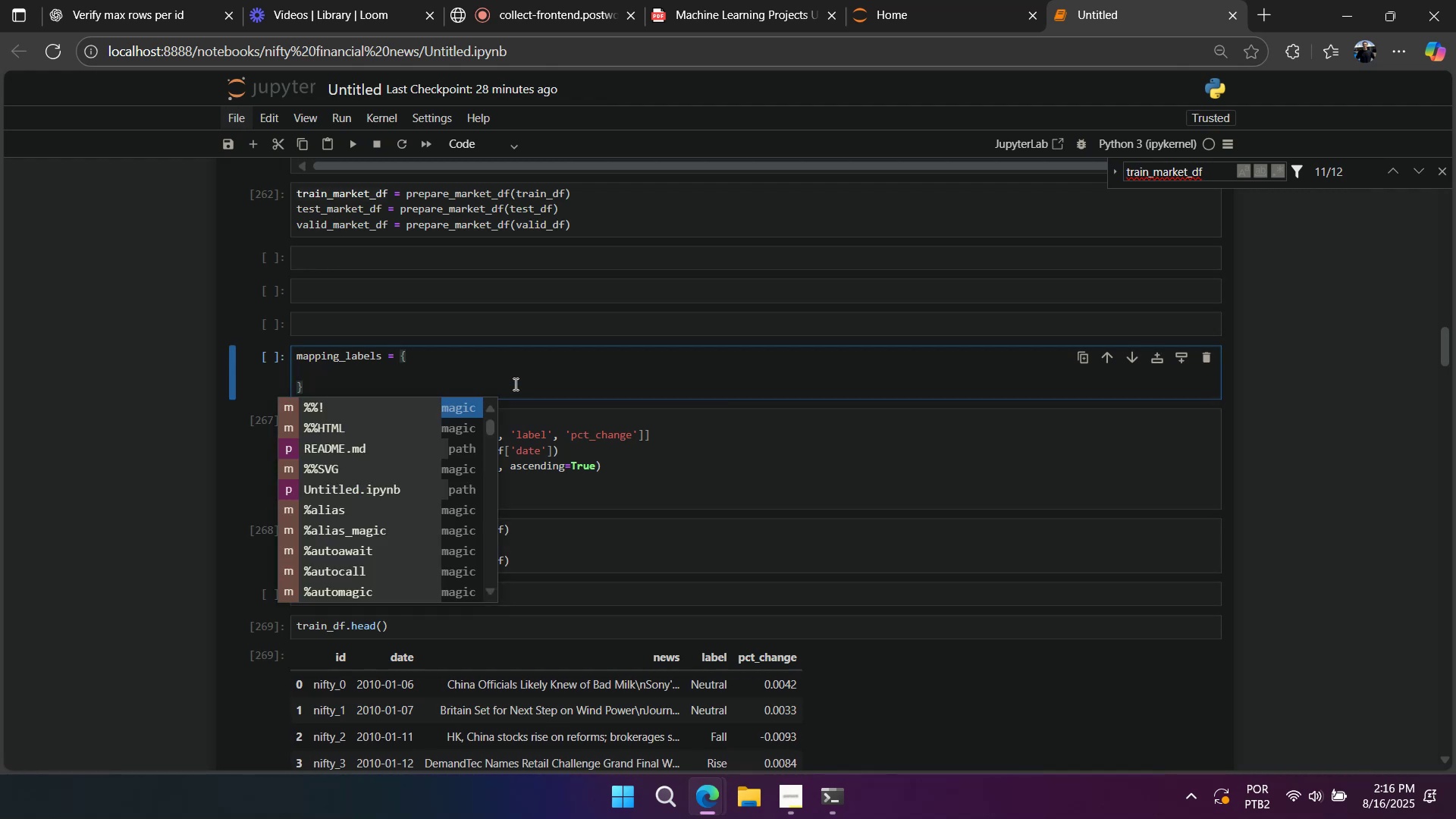 
key(Tab)
 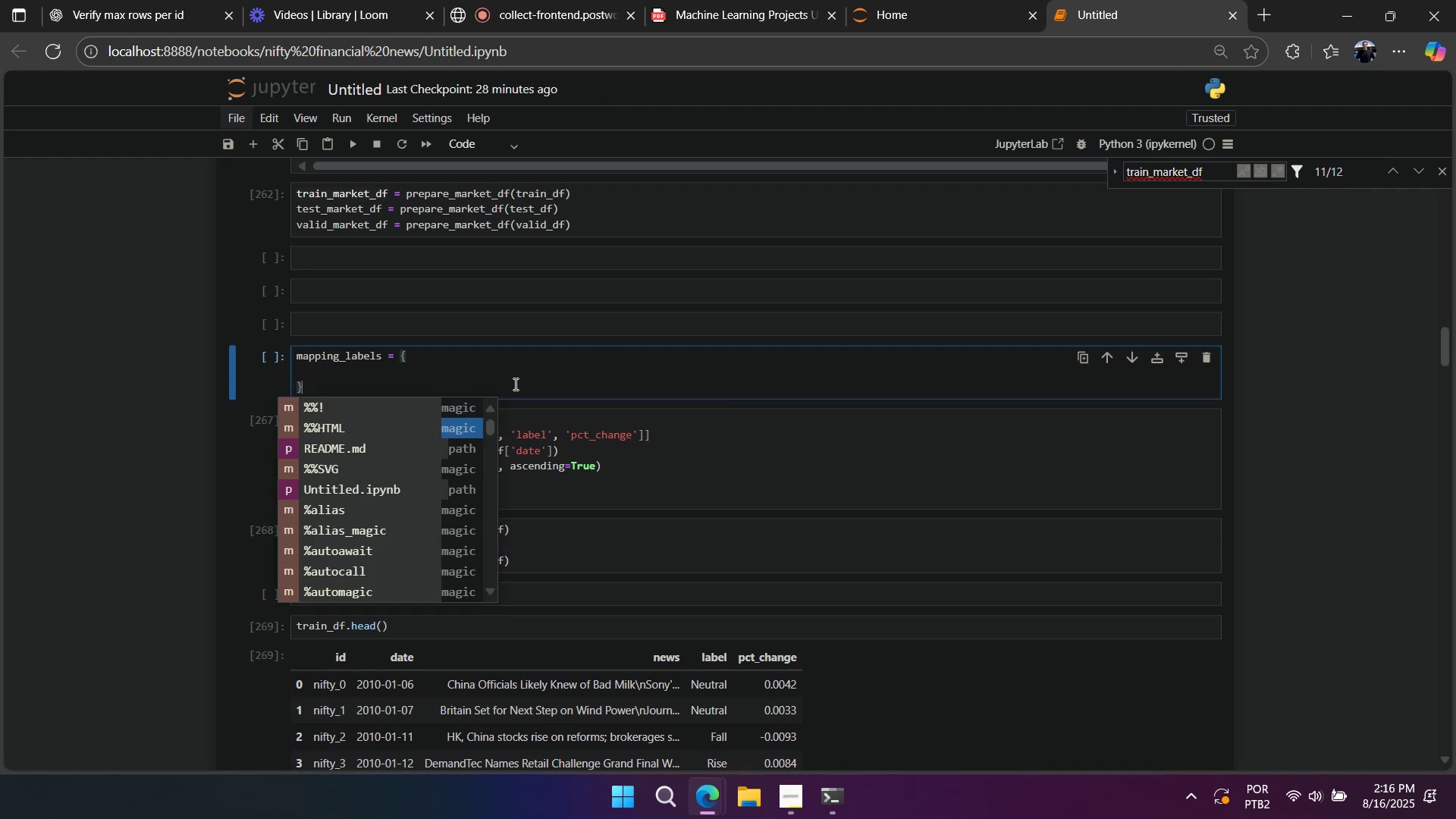 
key(ArrowLeft)
 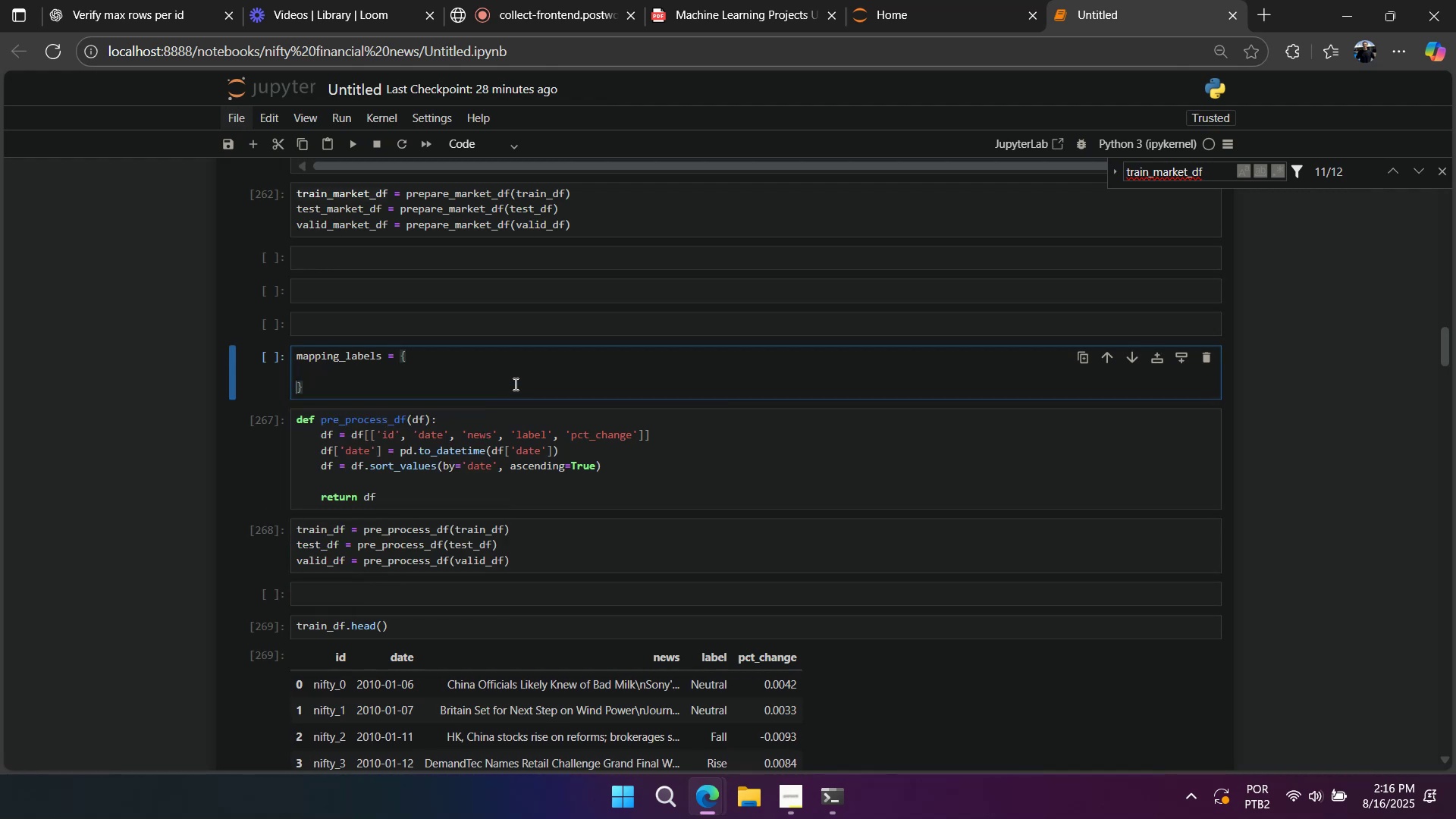 
key(Tab)
 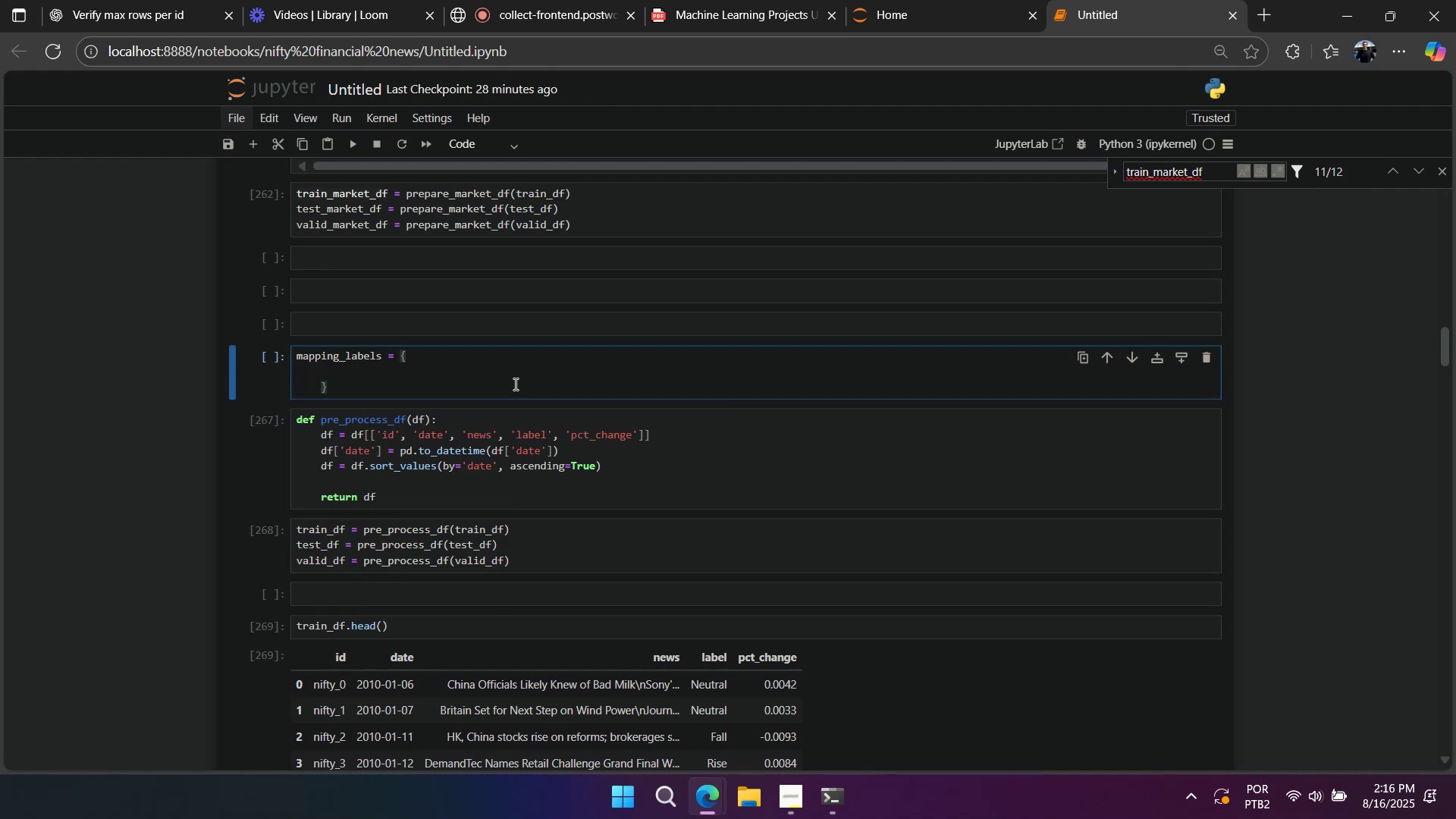 
key(ArrowUp)
 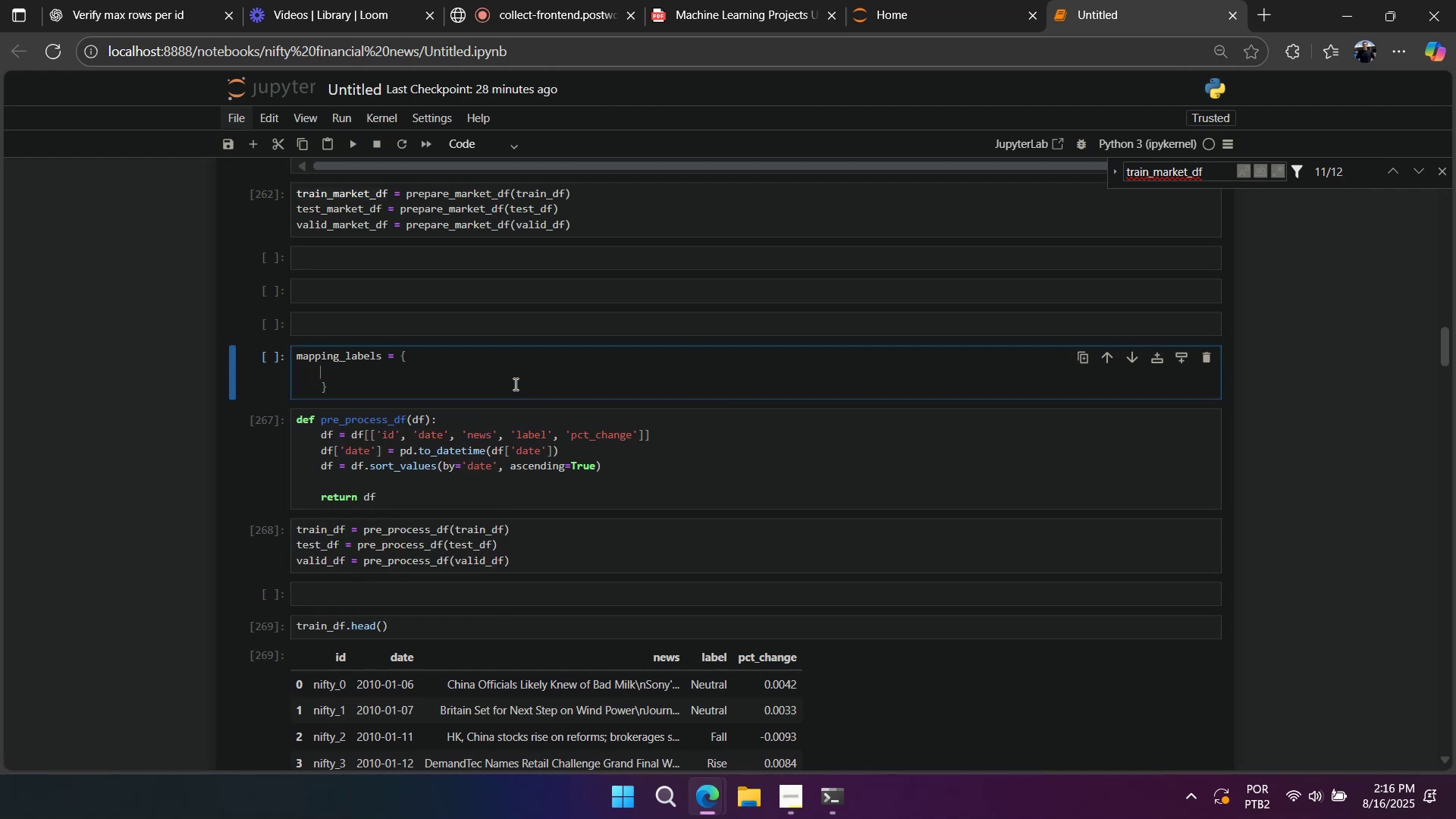 
key(ArrowRight)
 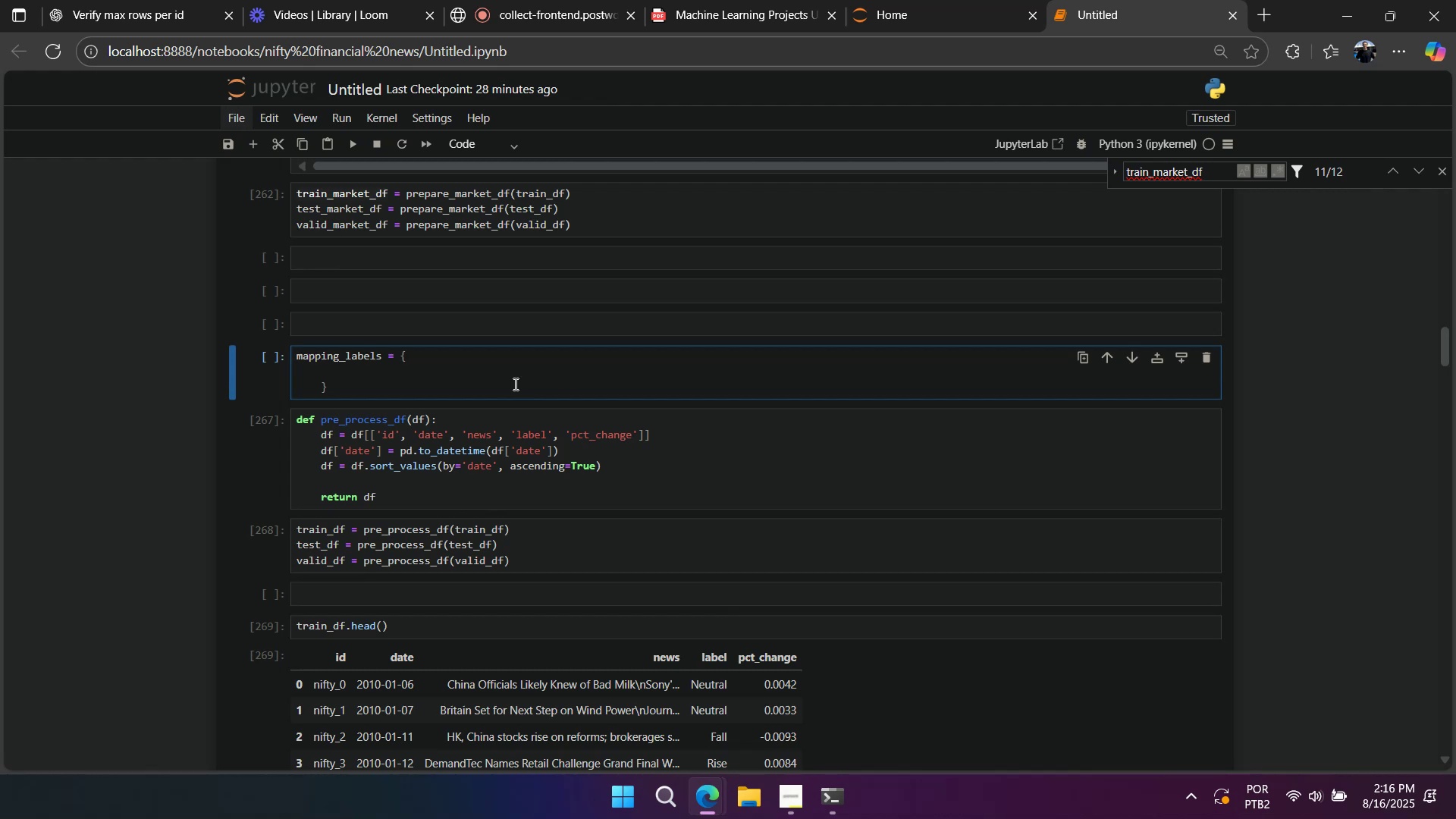 
key(ArrowLeft)
 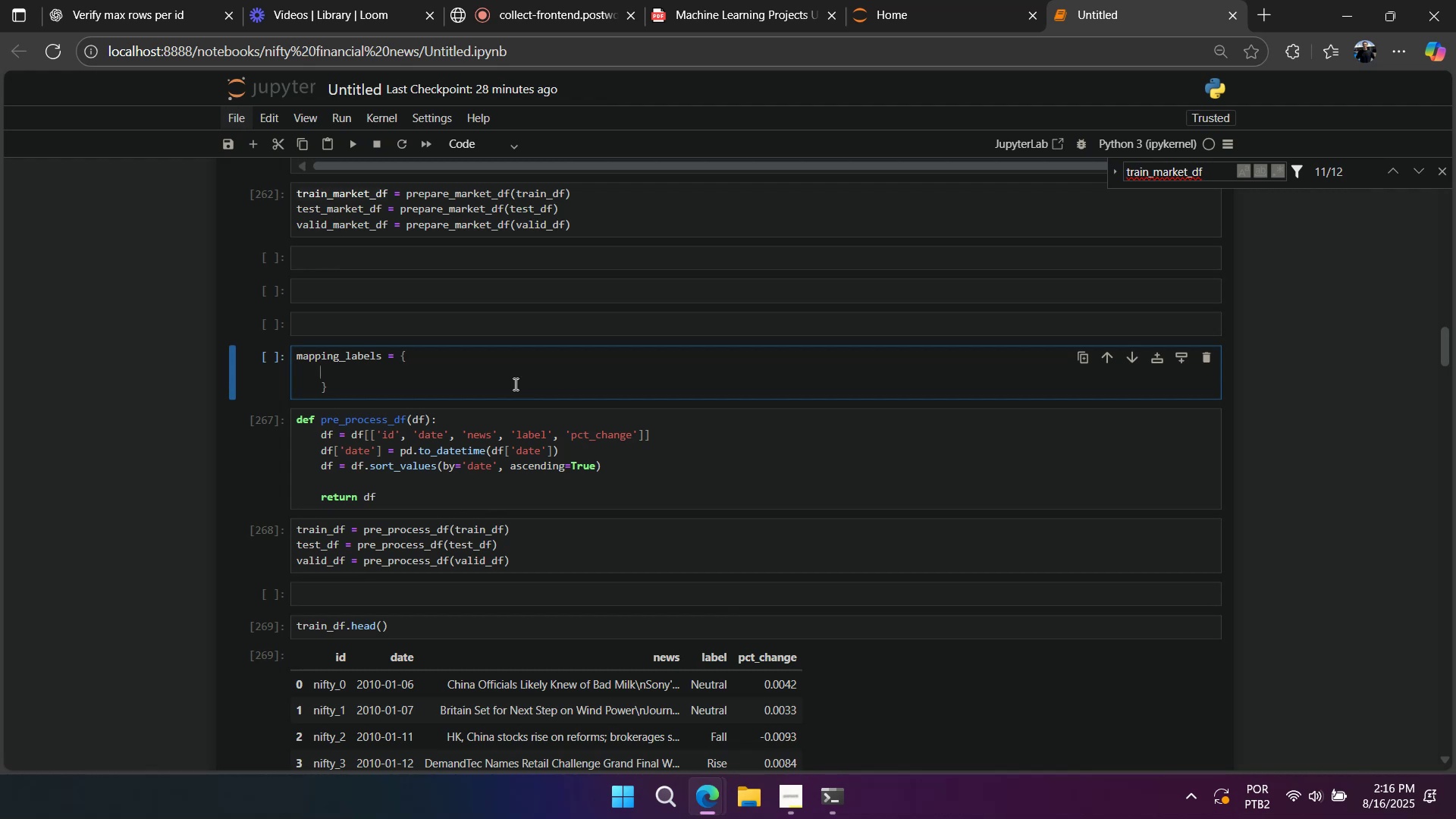 
key(Tab)
 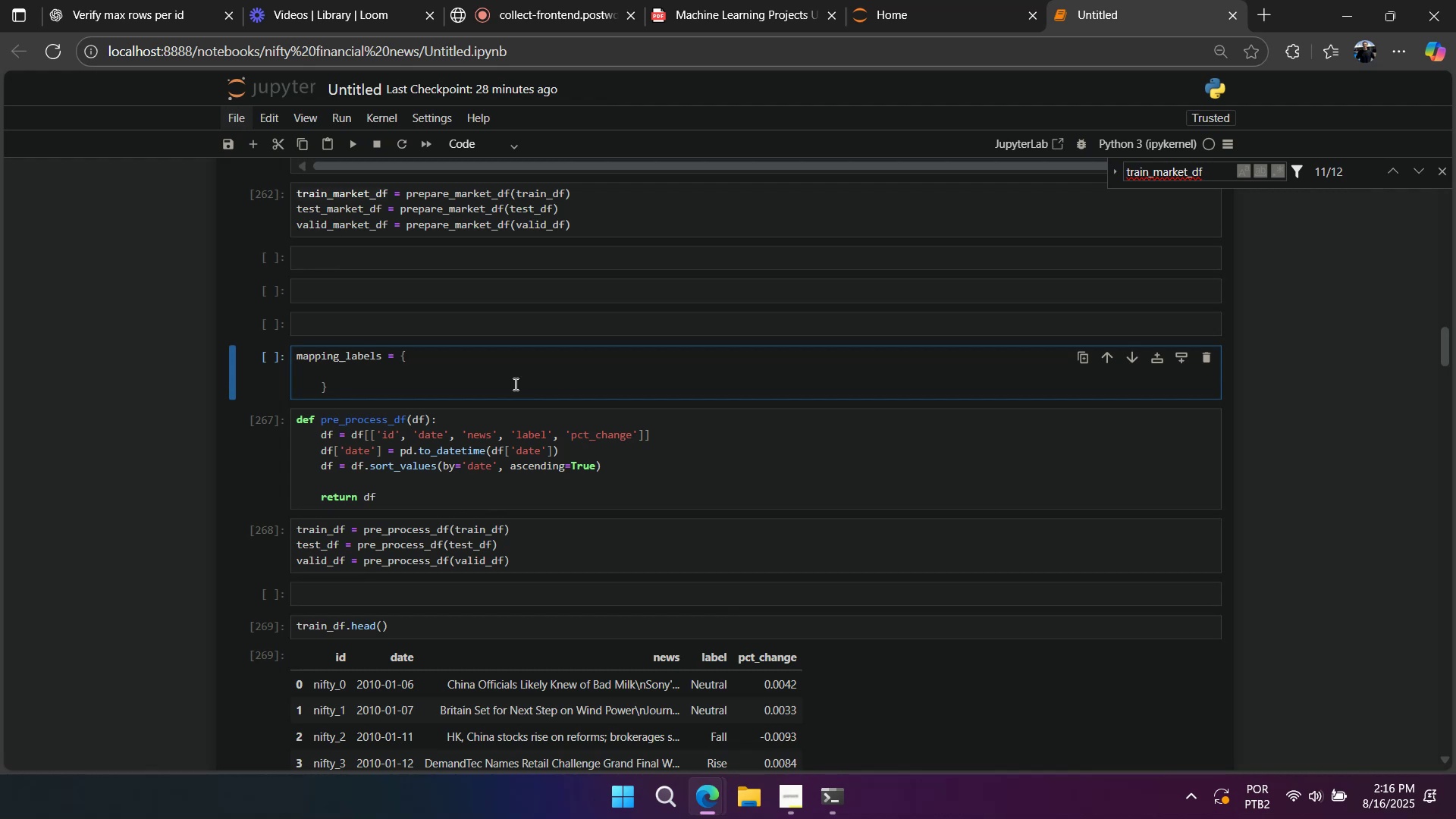 
key(Shift+Backquote)
 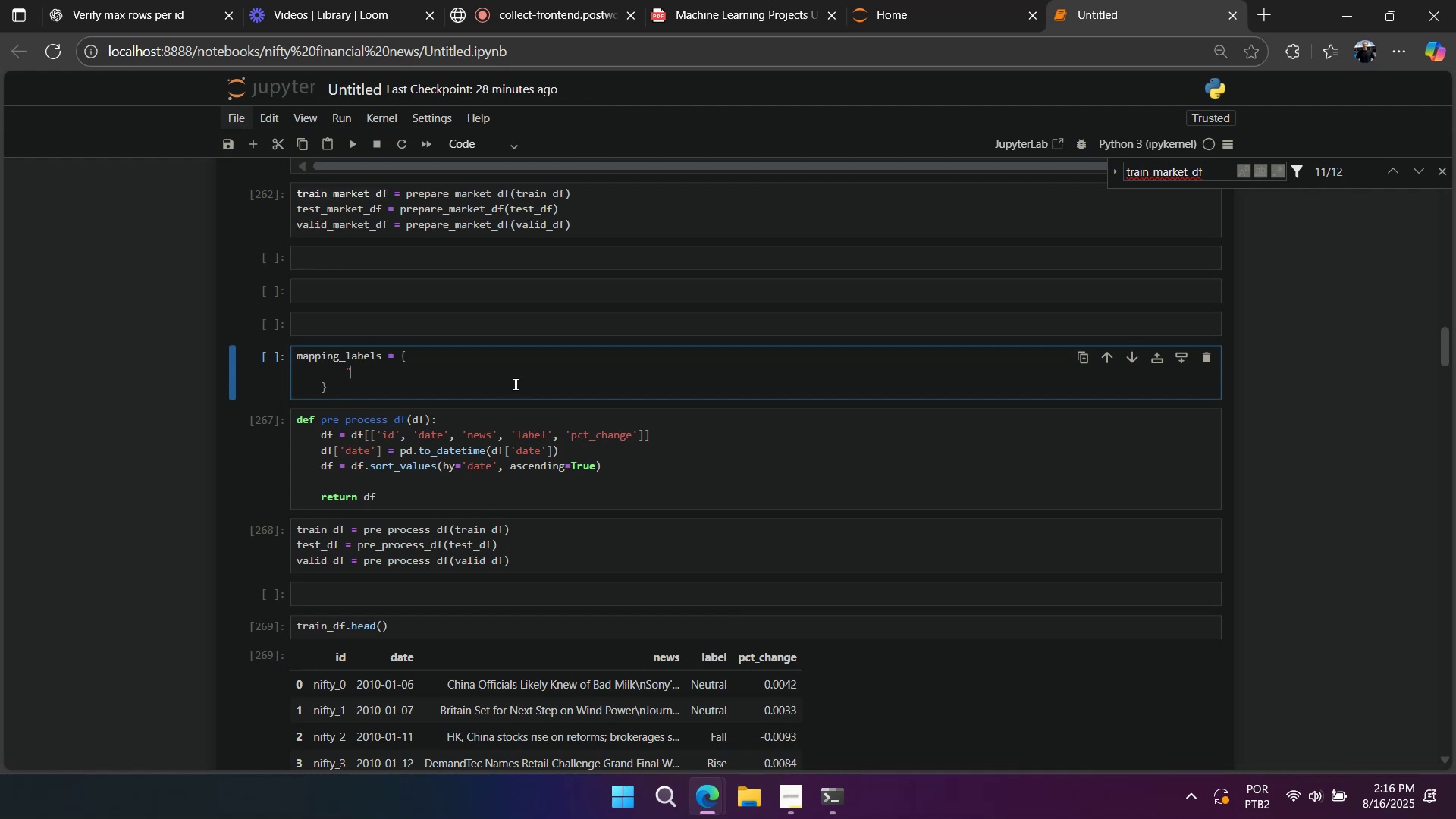 
type(LABEL~)
key(Backspace)
type(~? 0,)
 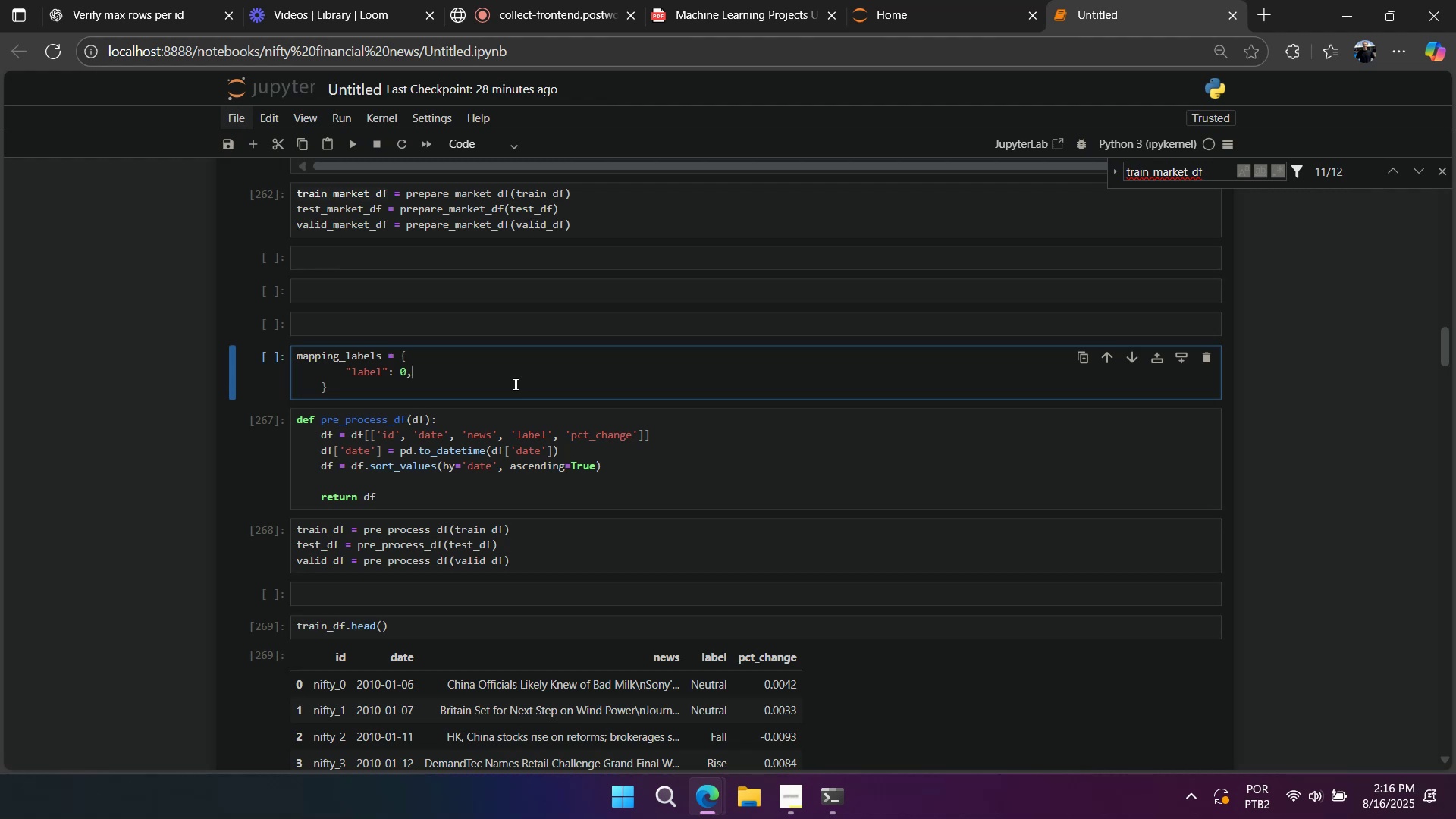 
key(Shift+ArrowLeft)
 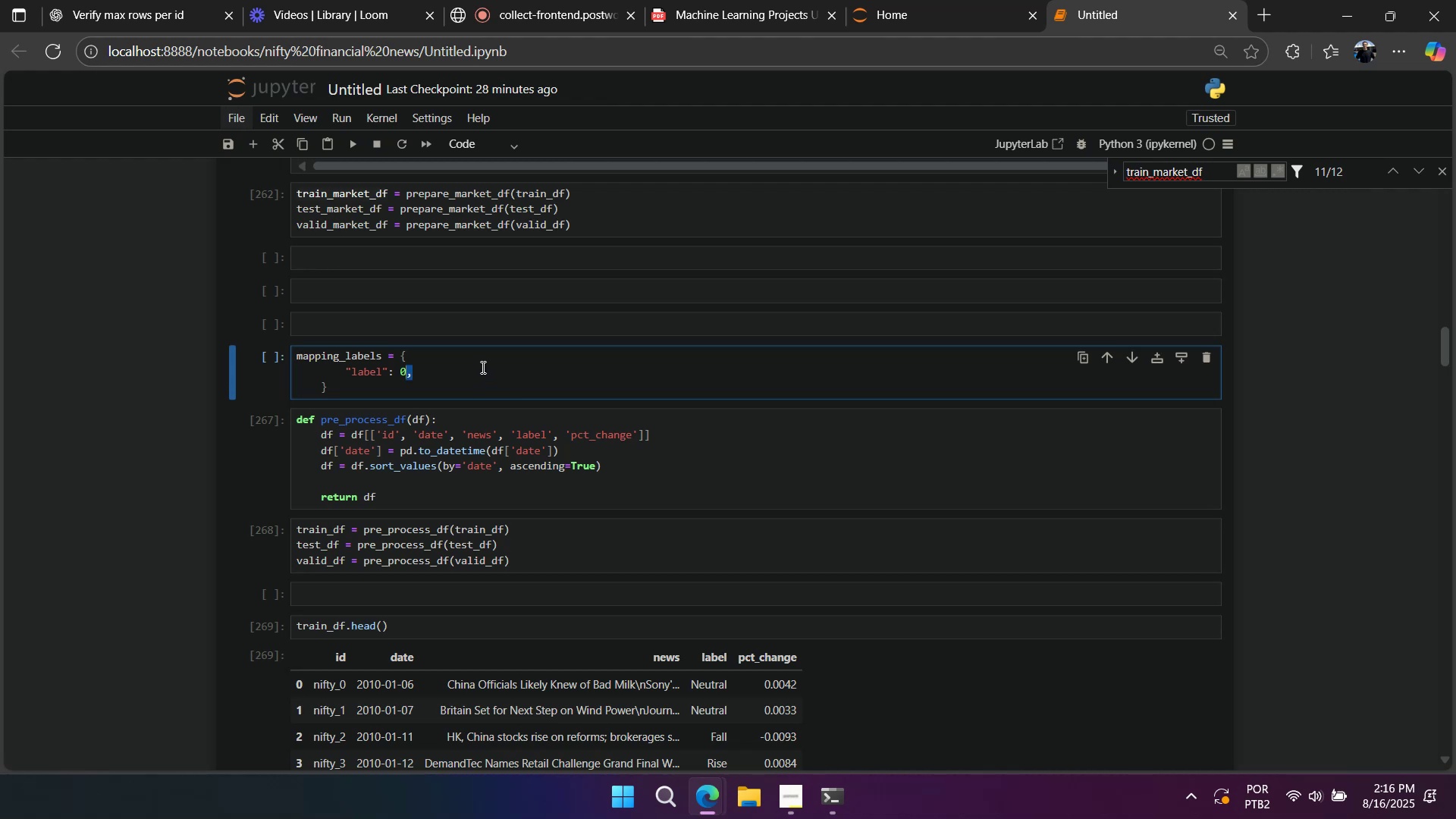 
key(Control+Shift+ArrowLeft)
 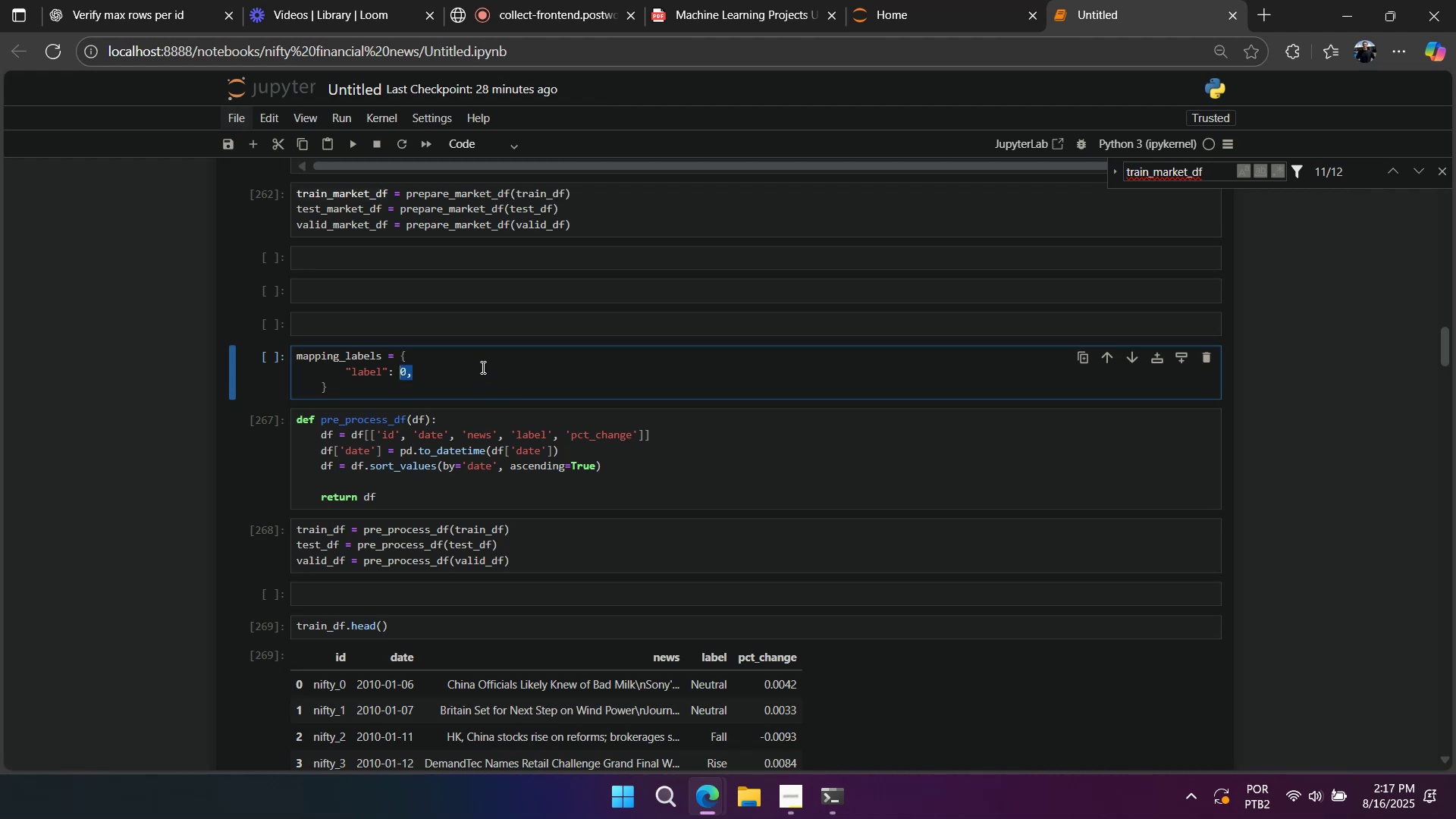 
key(Control+Shift+ArrowLeft)
 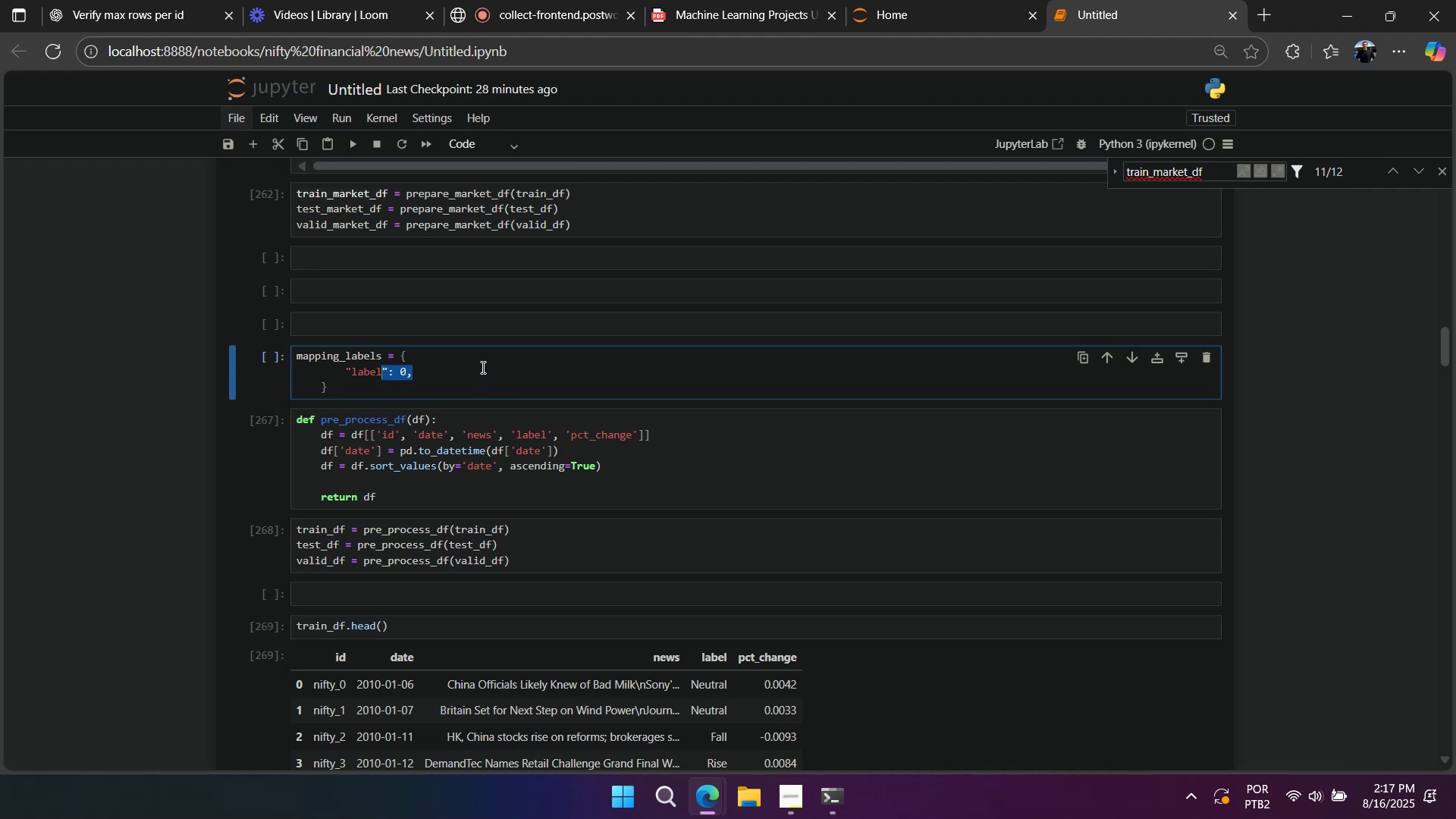 
key(Control+Shift+ArrowLeft)
 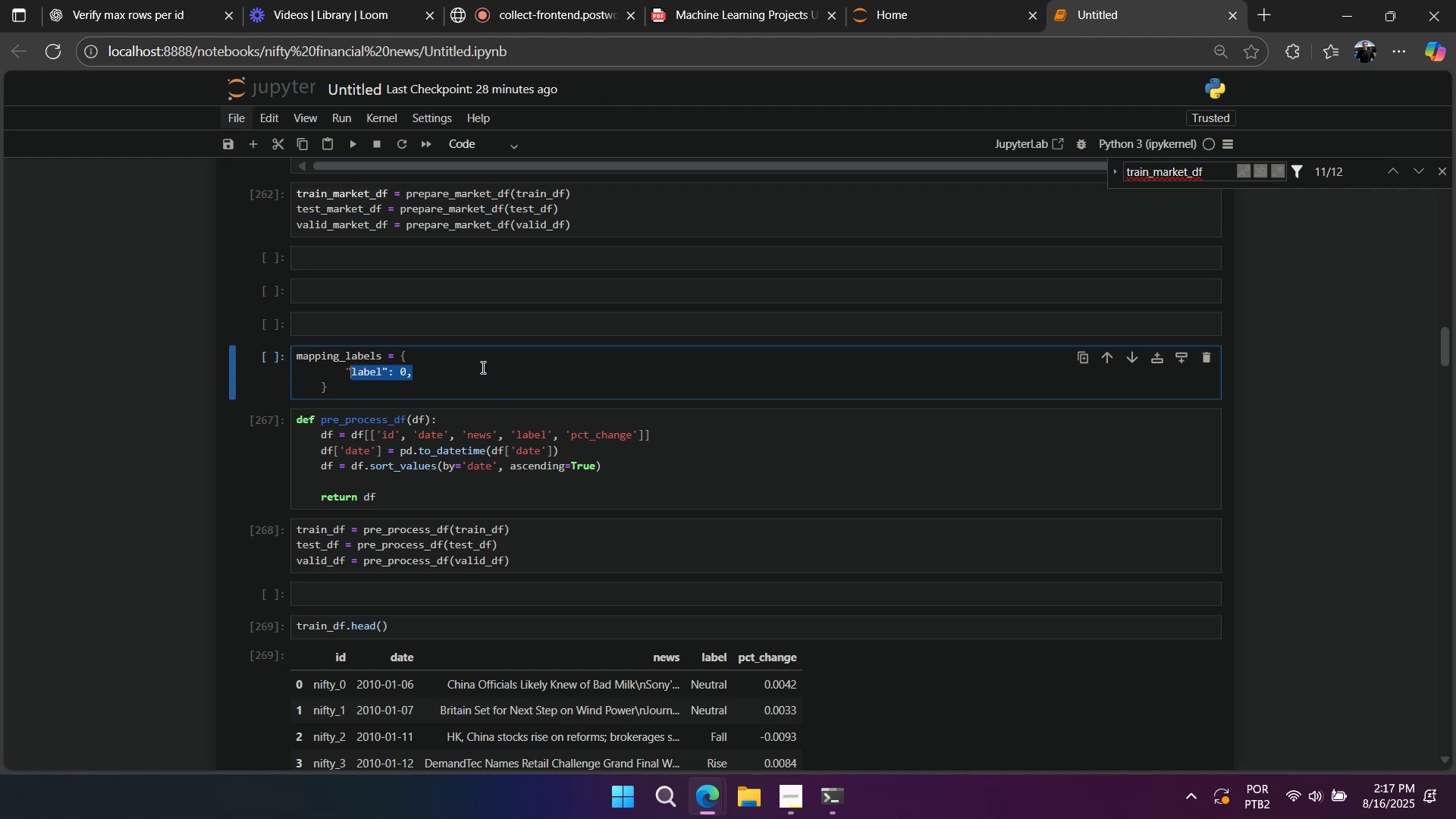 
key(Control+Shift+ArrowLeft)
 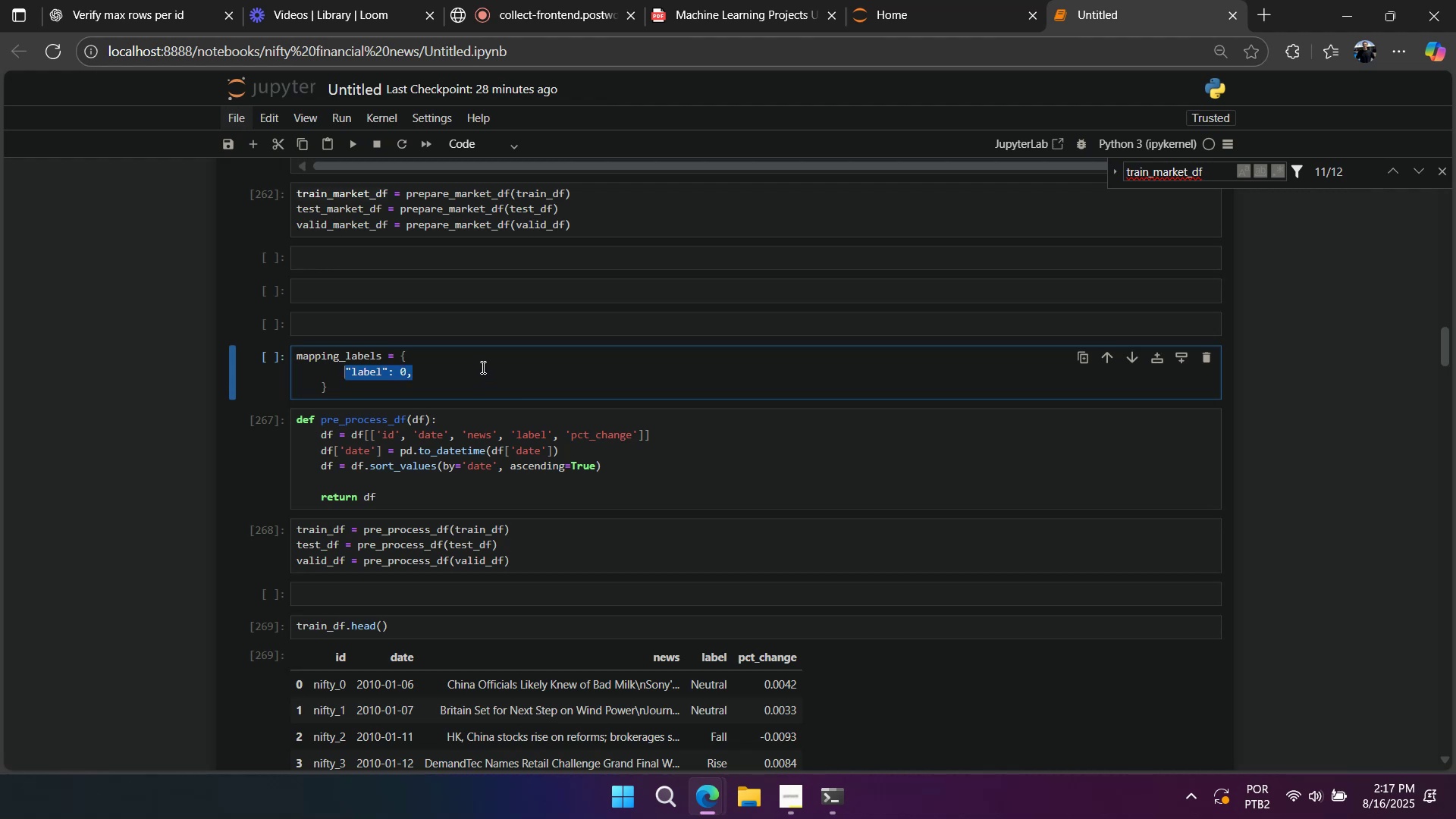 
key(Control+C)
 